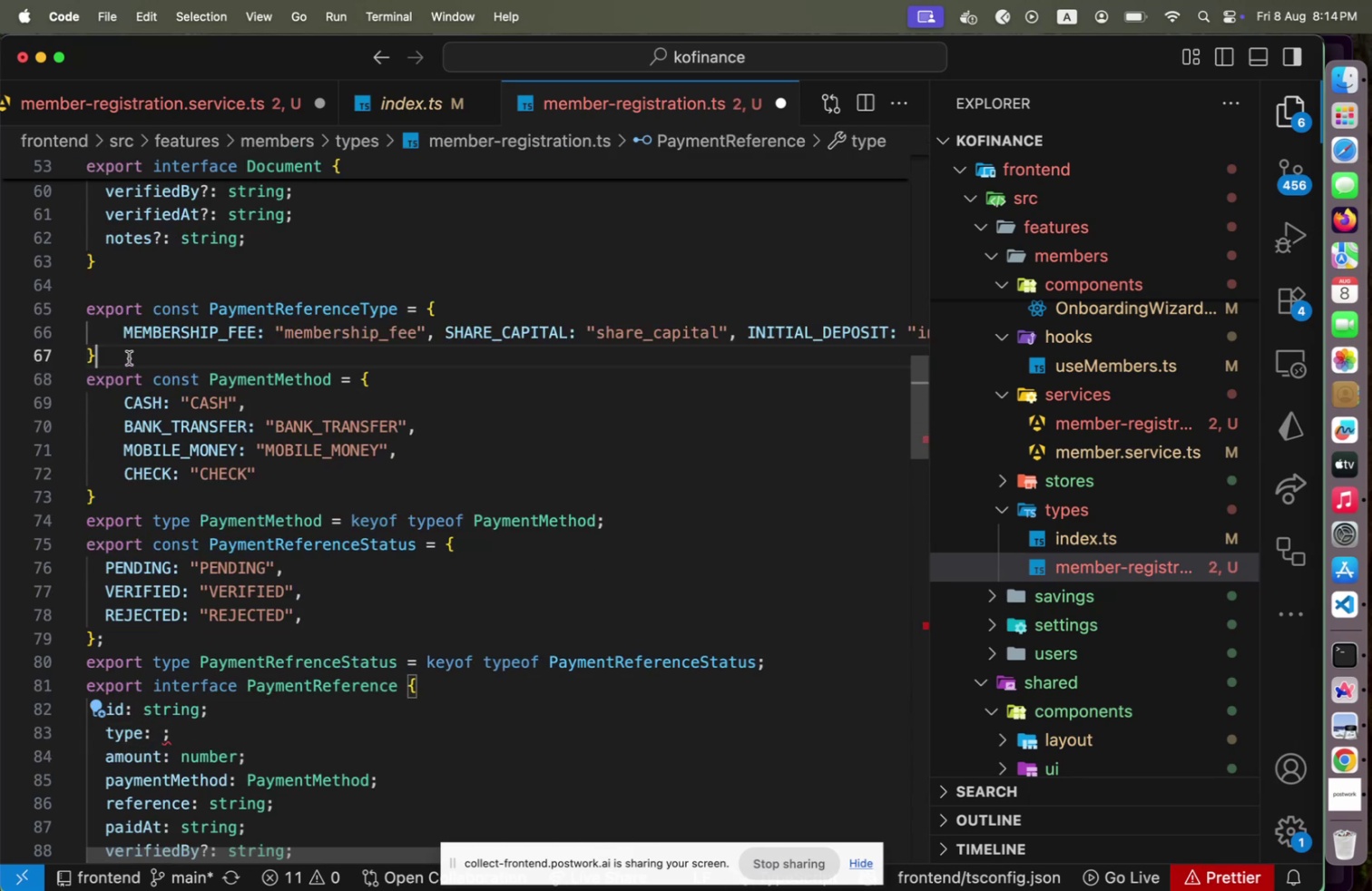 
key(Enter)
 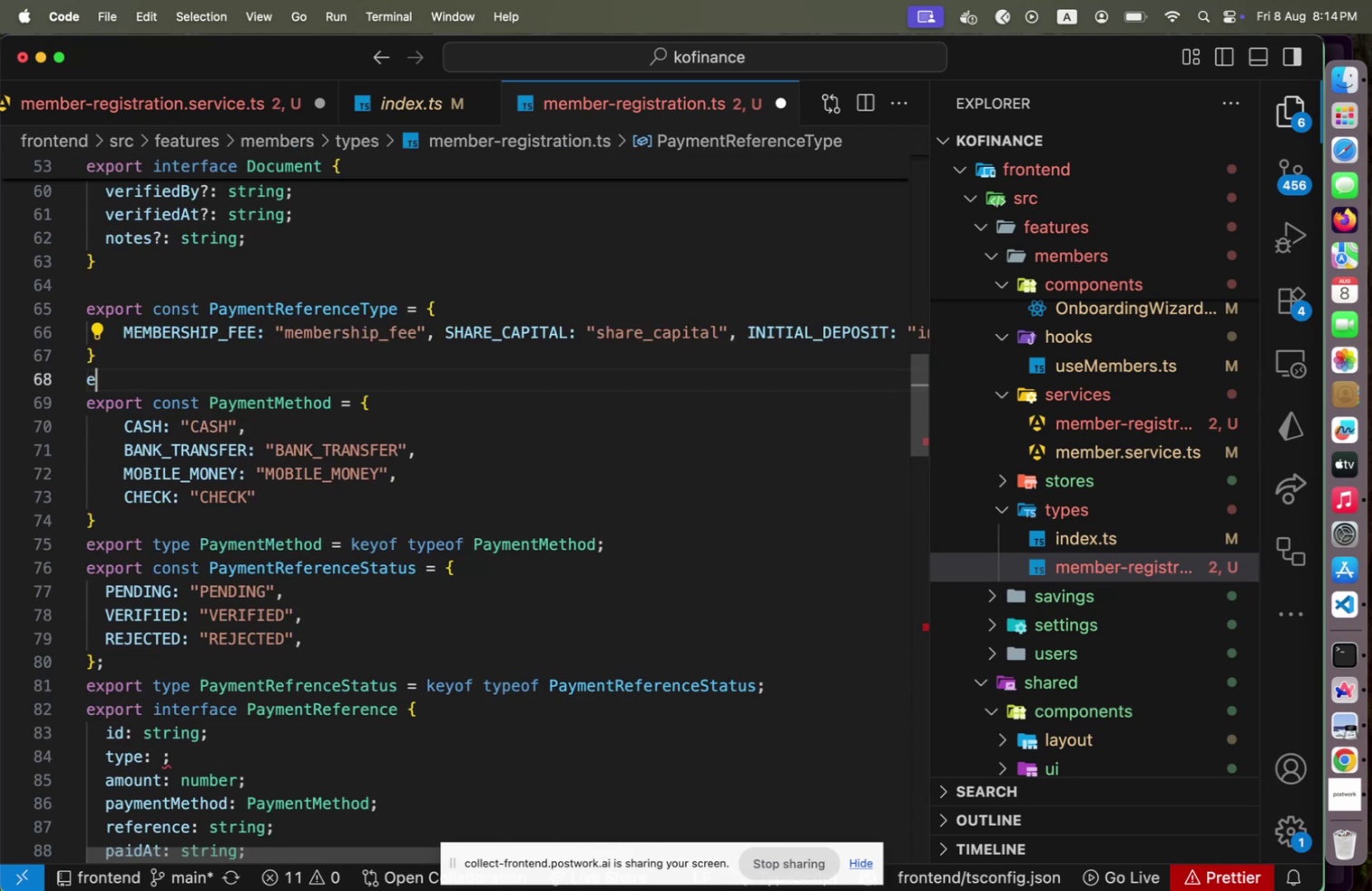 
type(export c)
key(Backspace)
type(type Paym)
 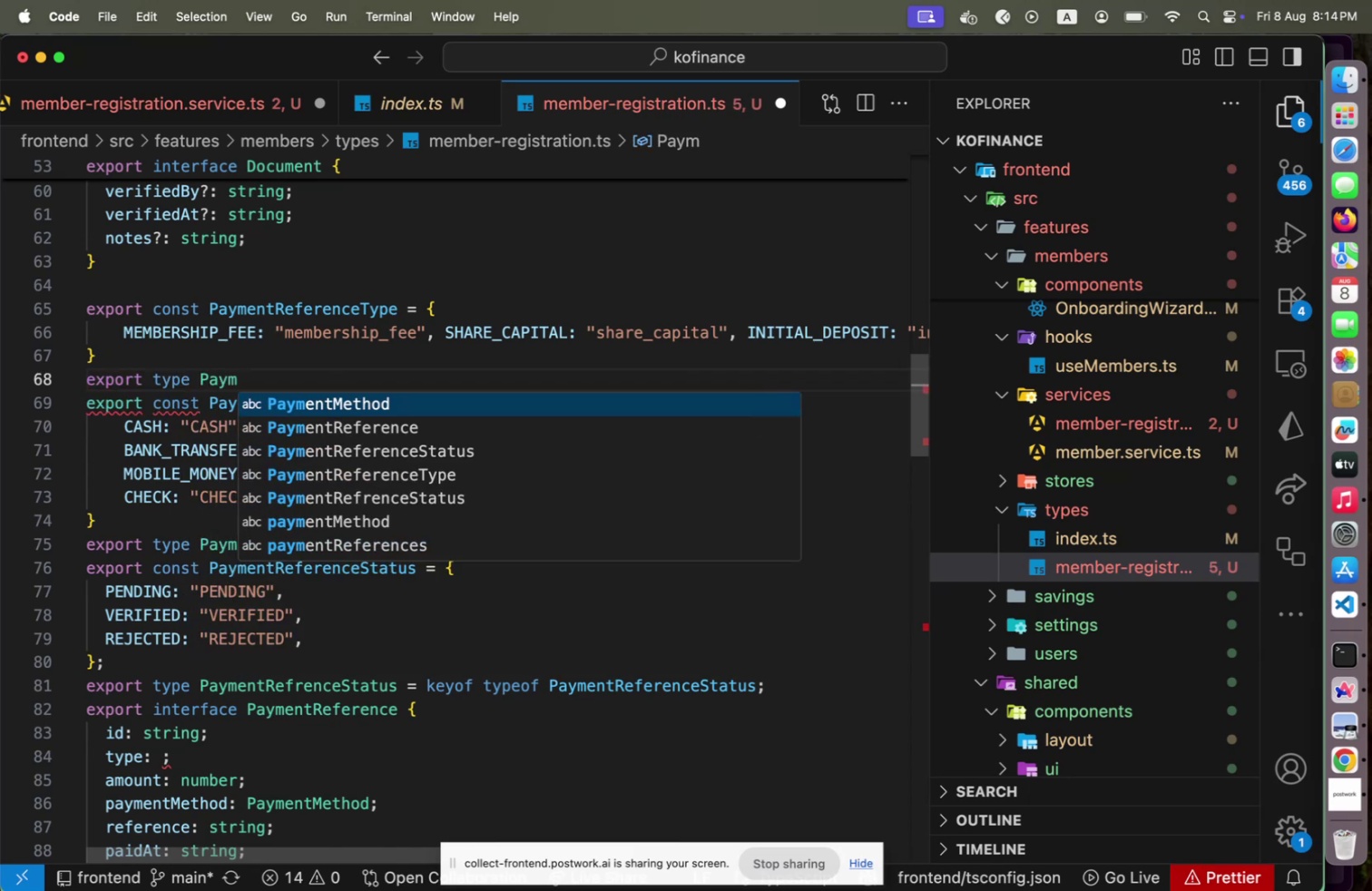 
key(ArrowDown)
 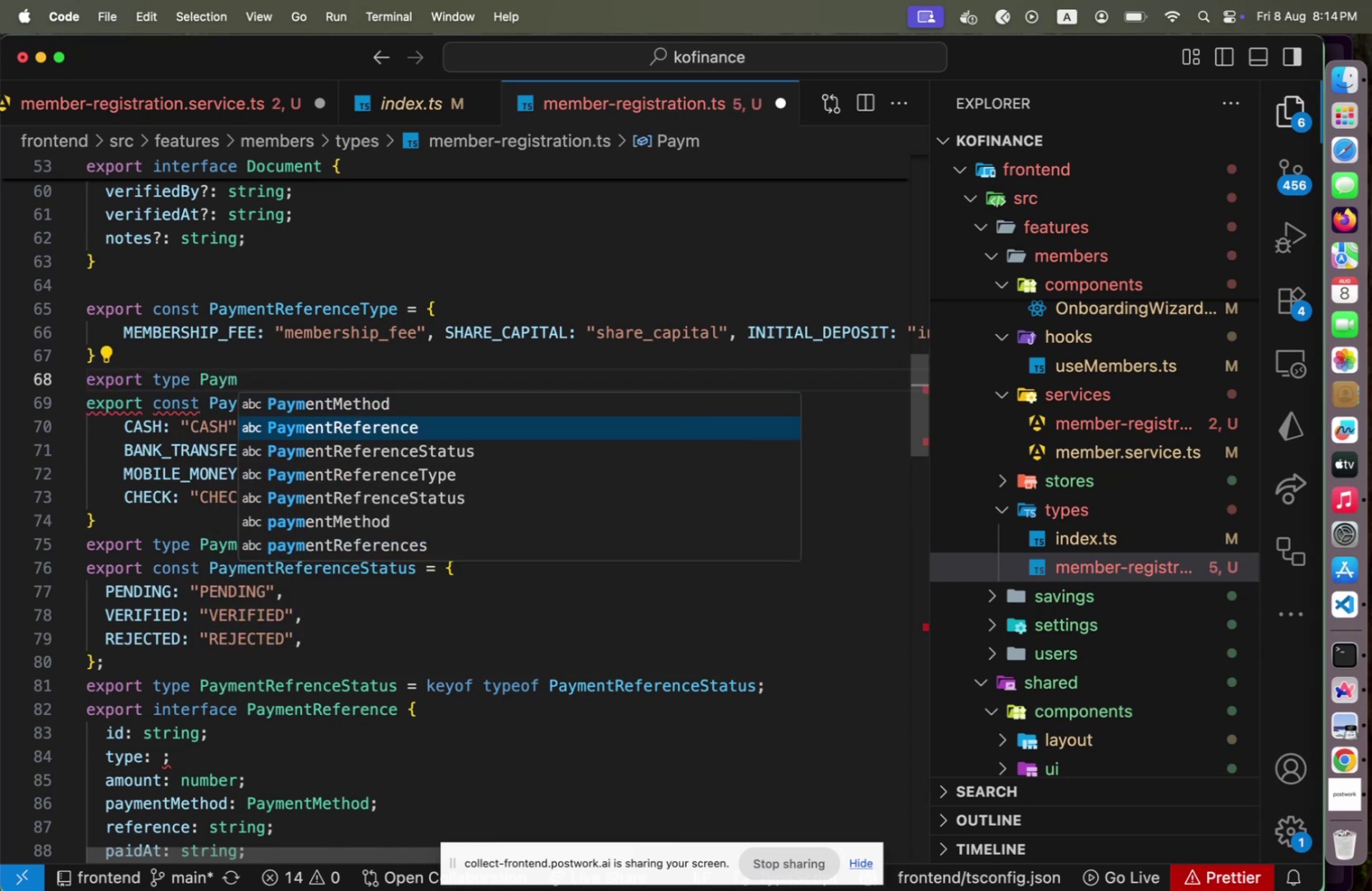 
key(Enter)
 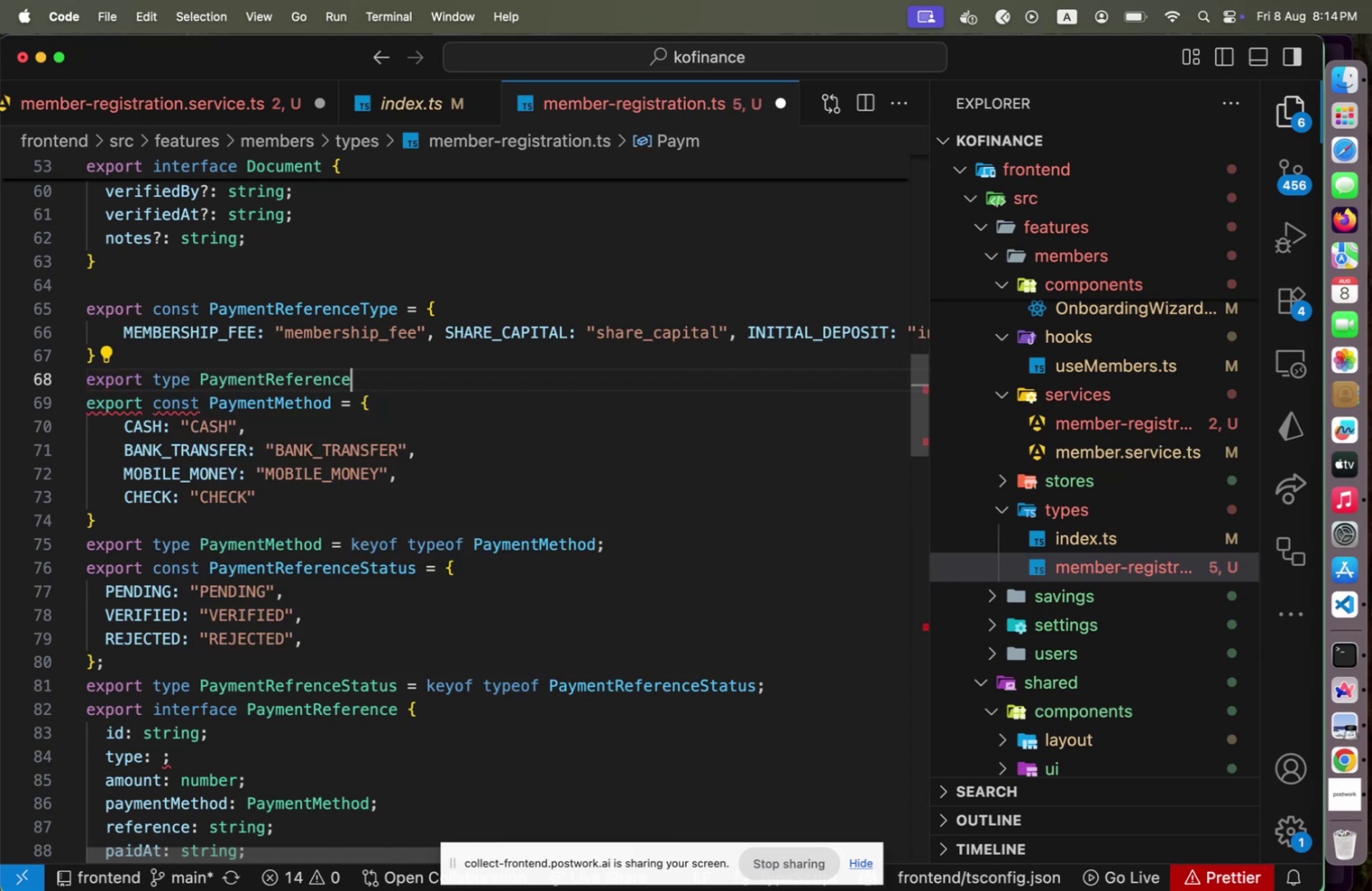 
type(Type = keyof typeof P)
 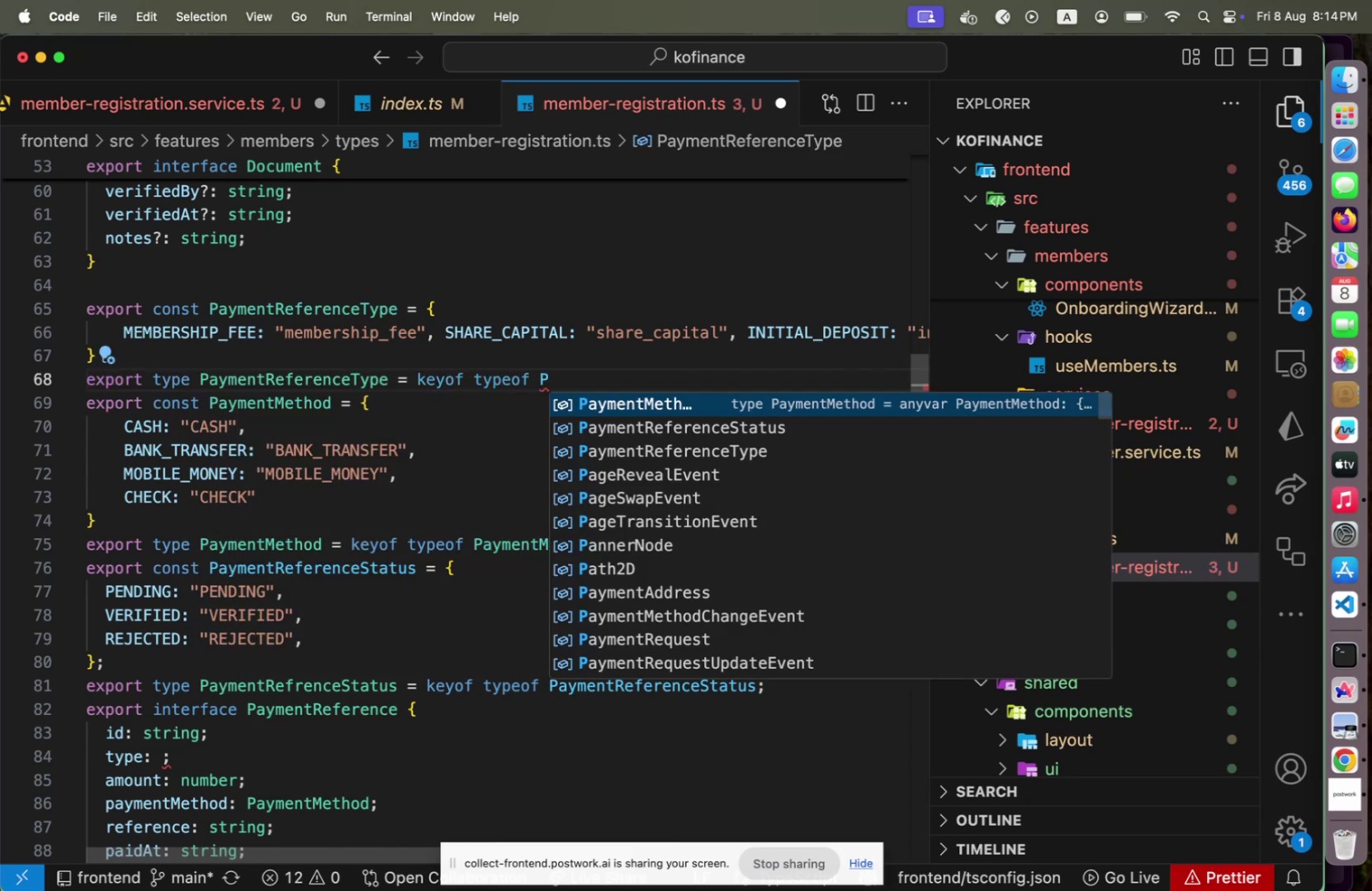 
key(Enter)
 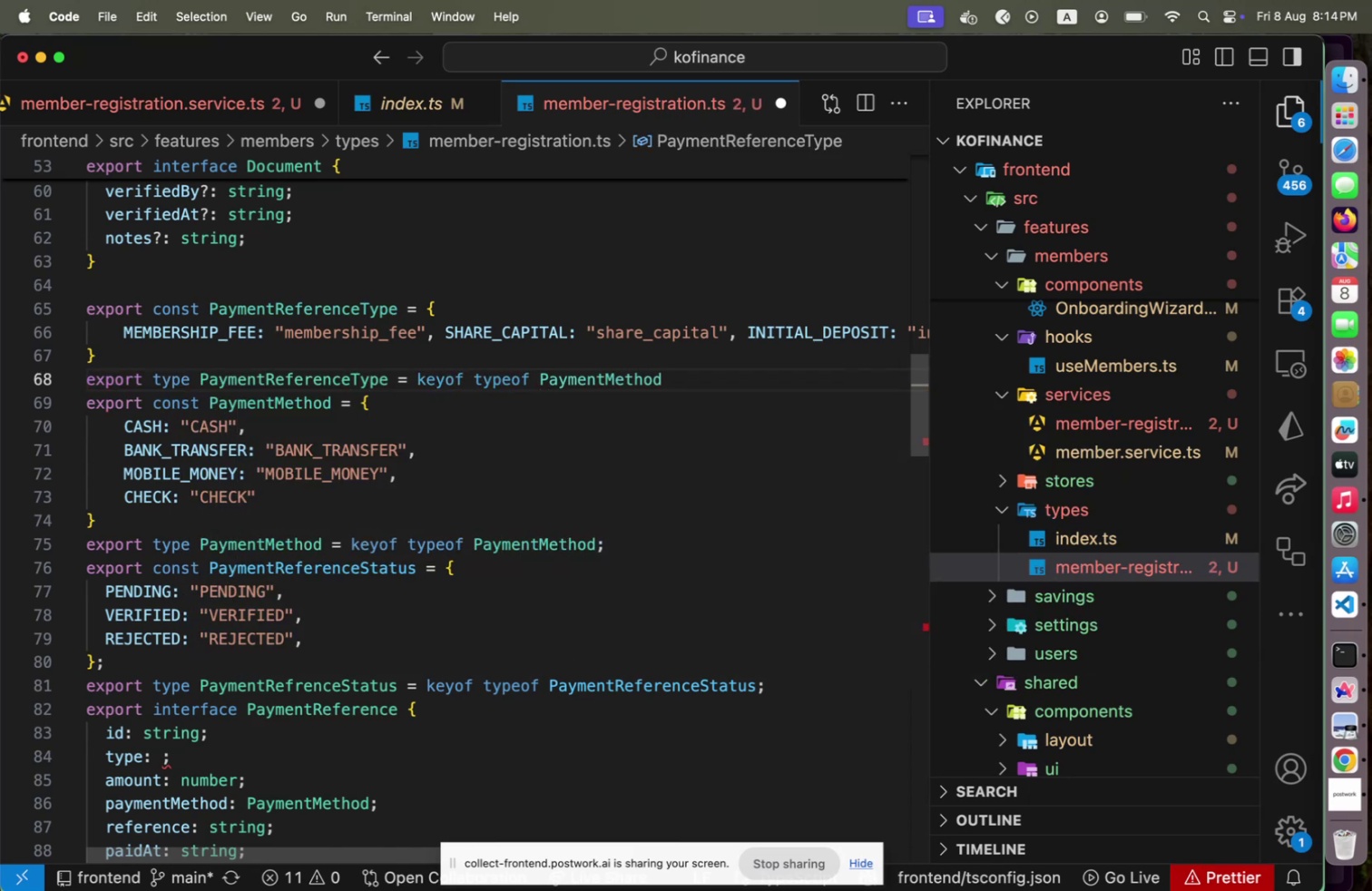 
hold_key(key=Backspace, duration=0.81)
 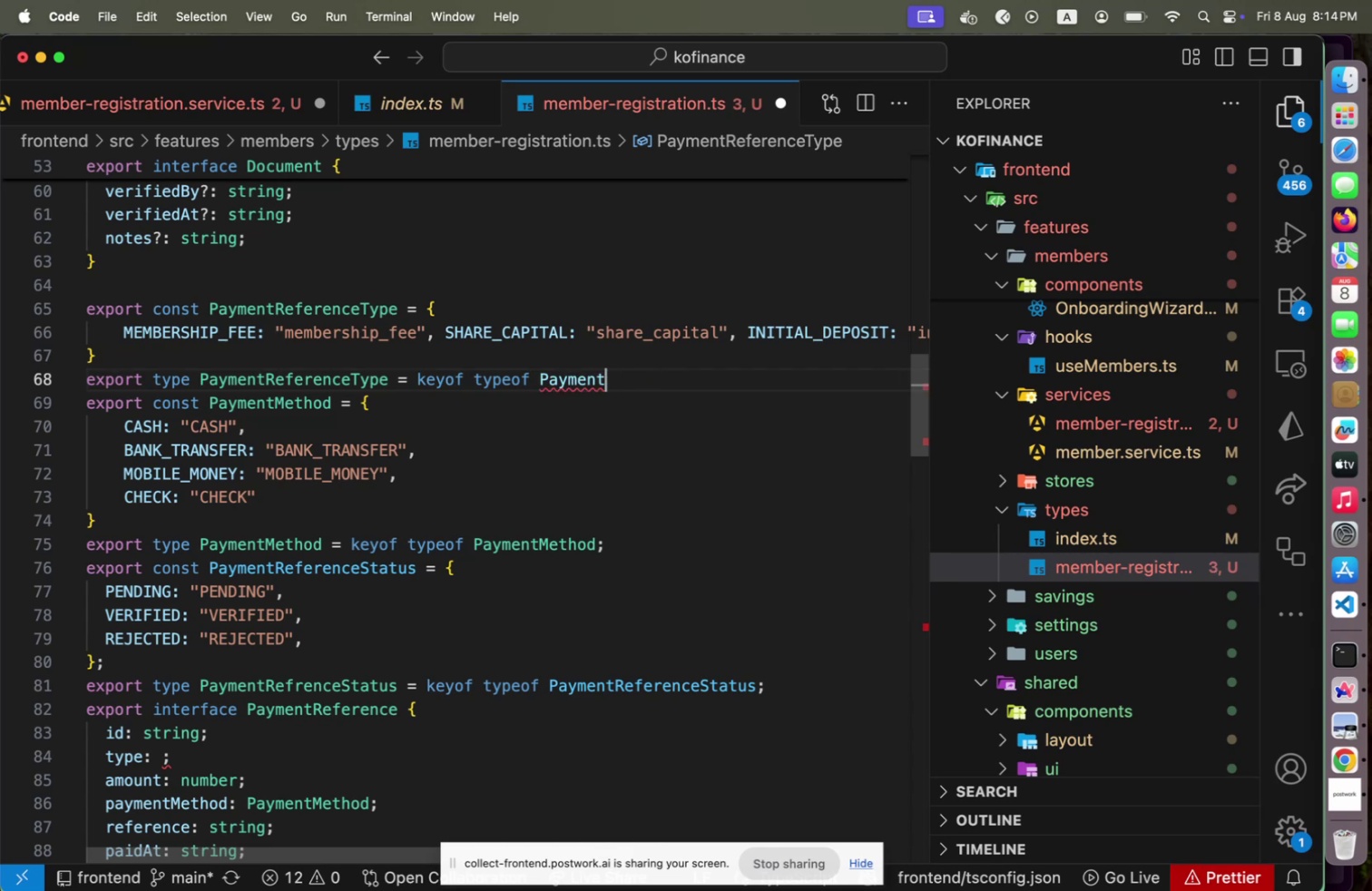 
key(Backspace)
type(Re)
 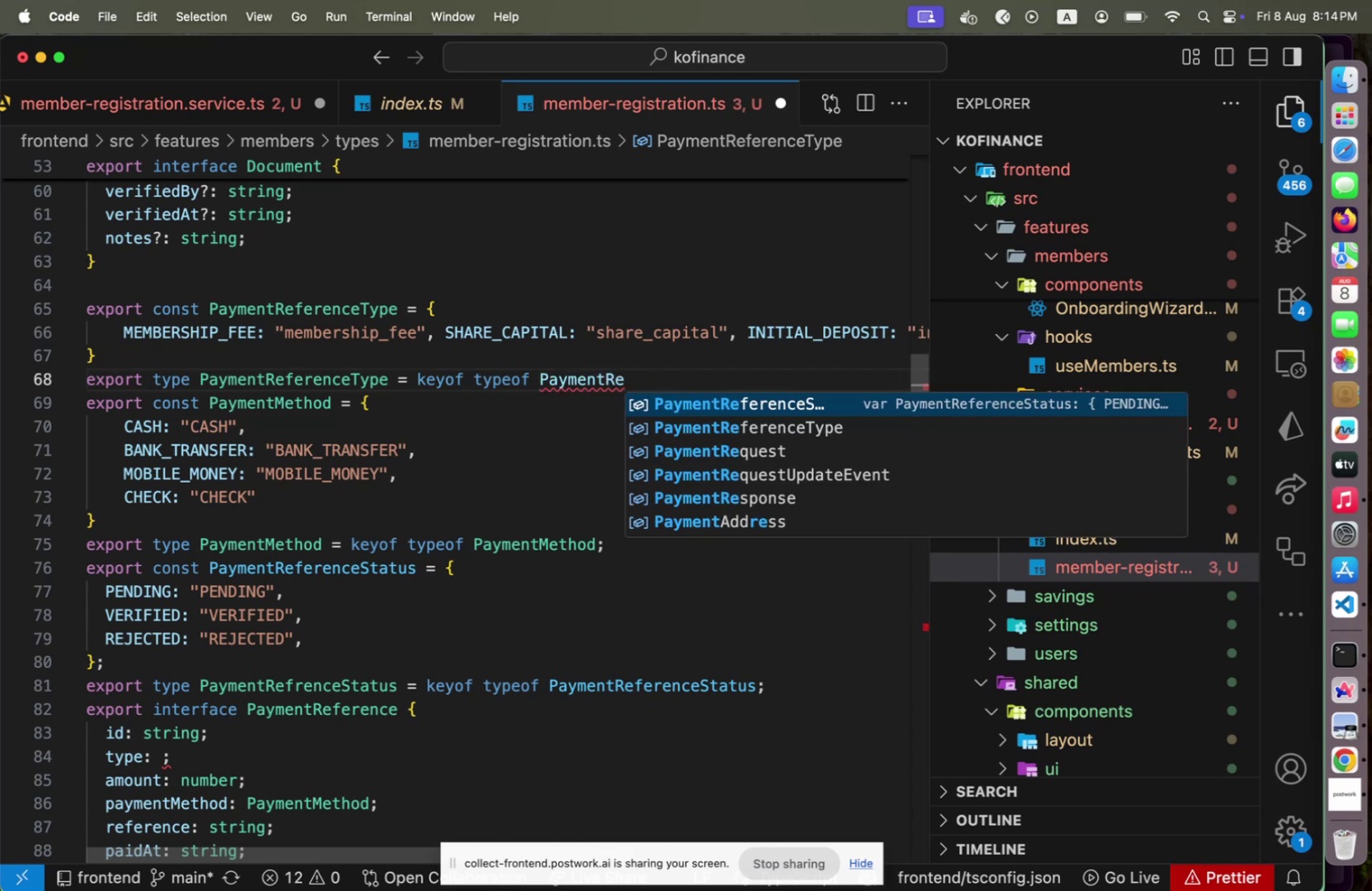 
key(ArrowDown)
 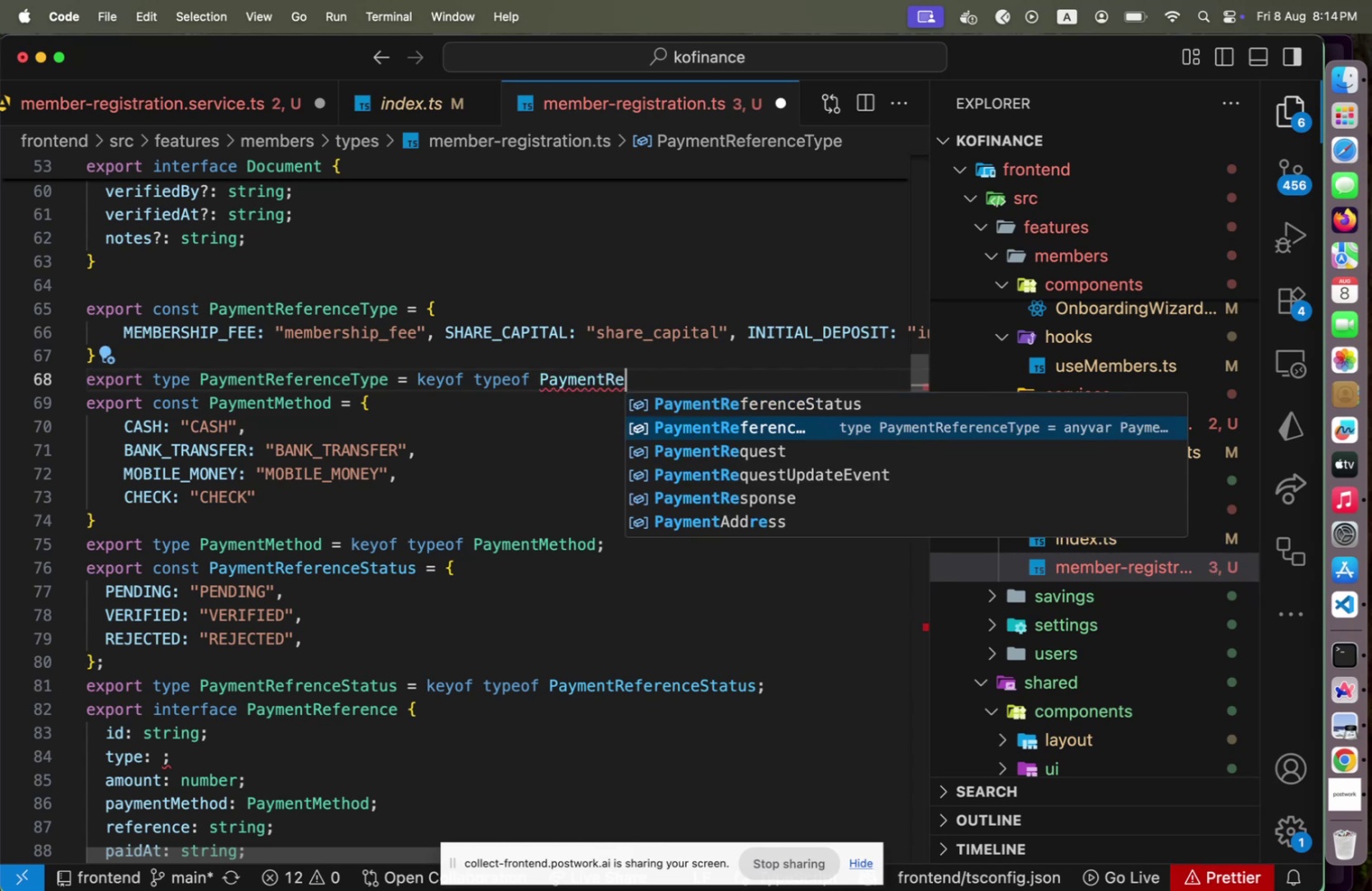 
key(Enter)
 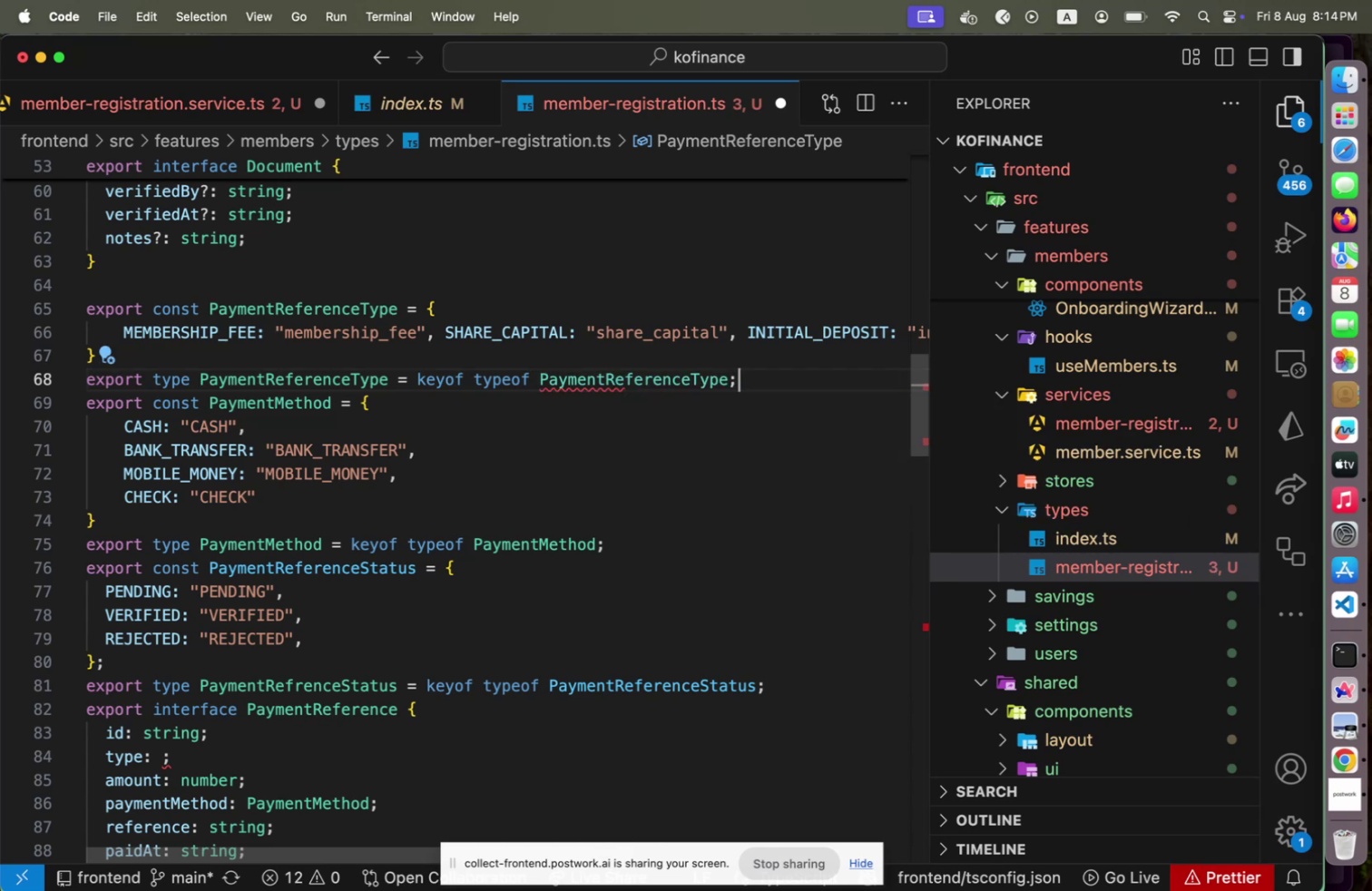 
key(Semicolon)
 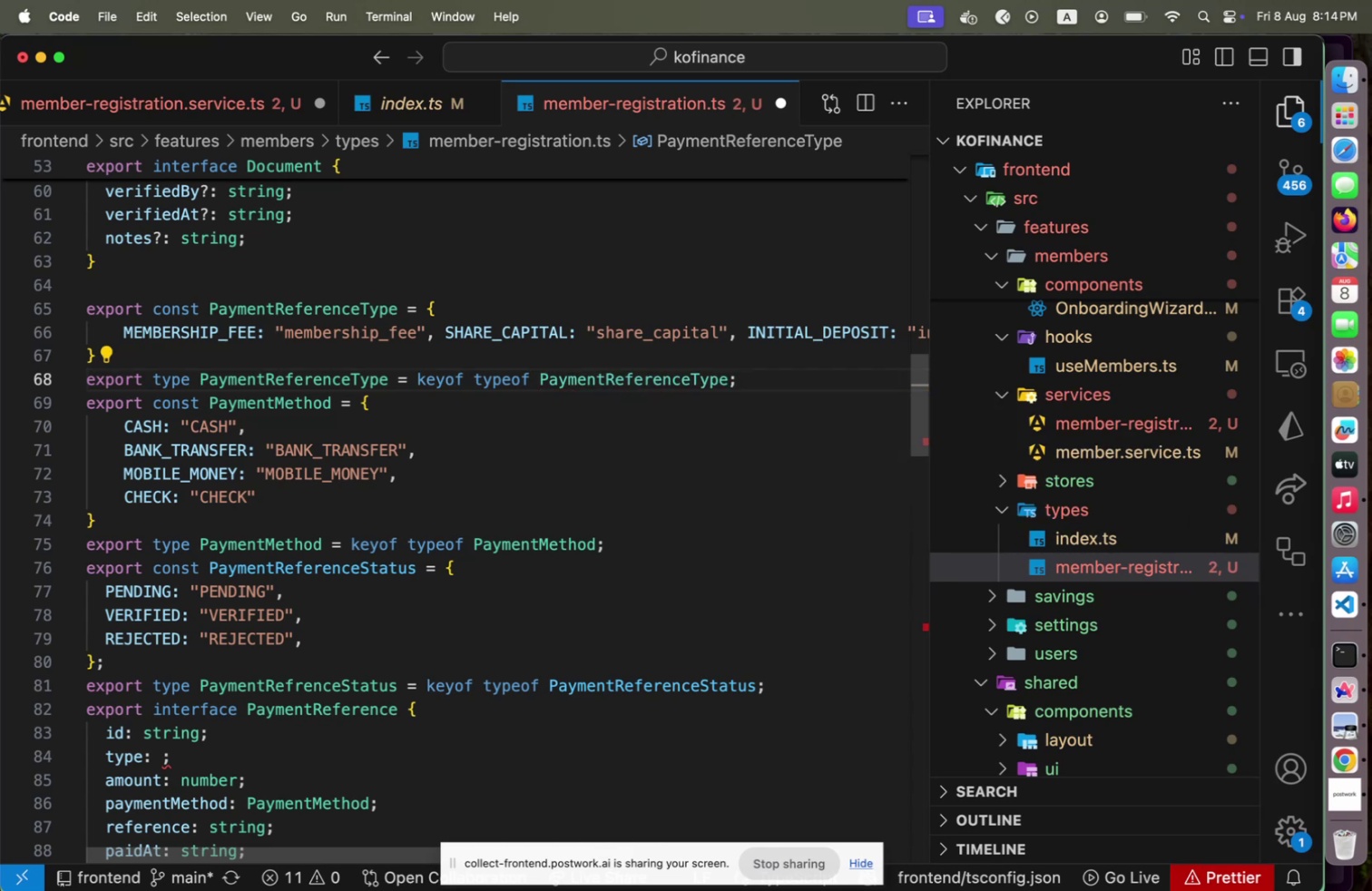 
key(Enter)
 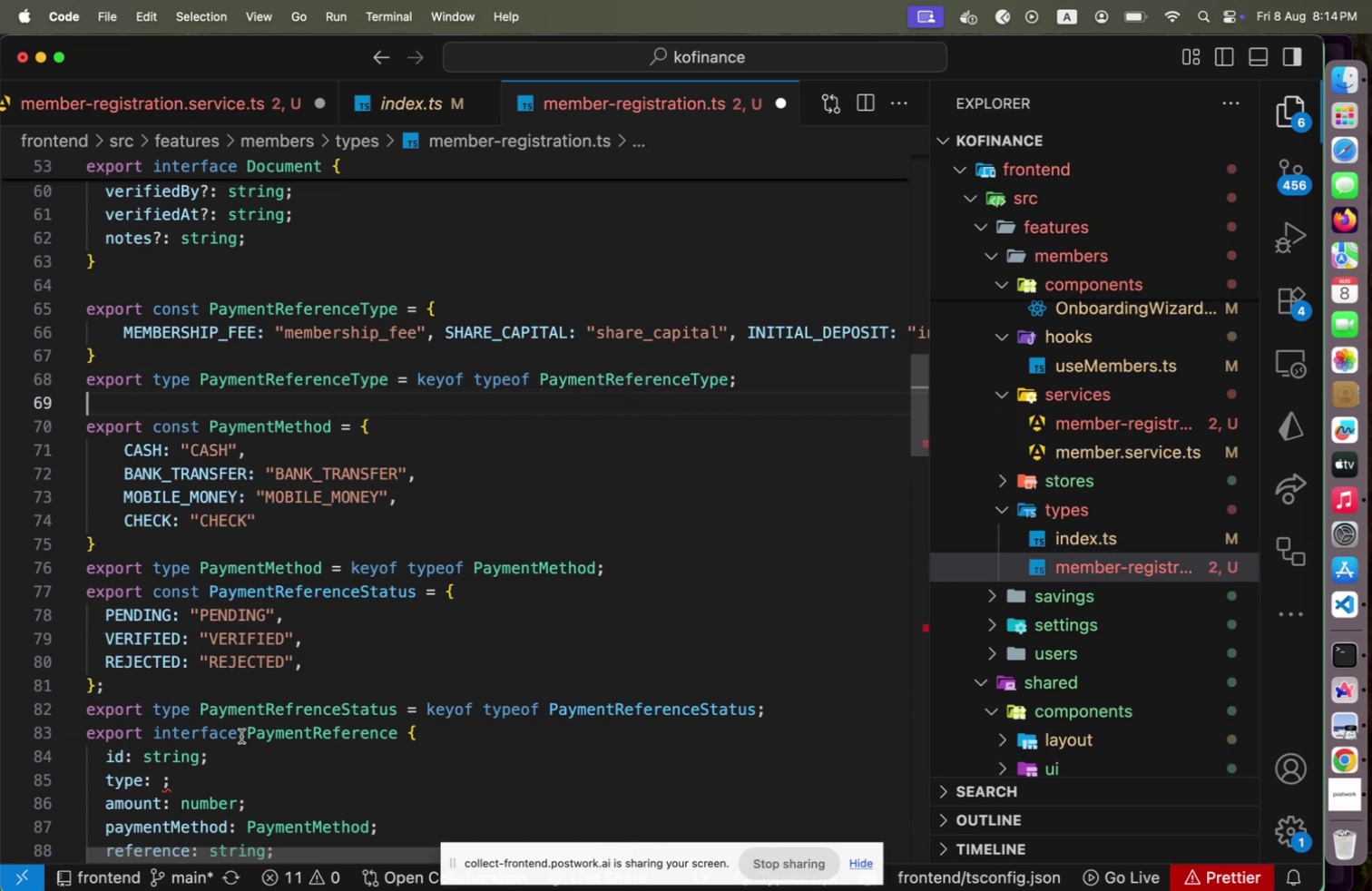 
left_click([228, 770])
 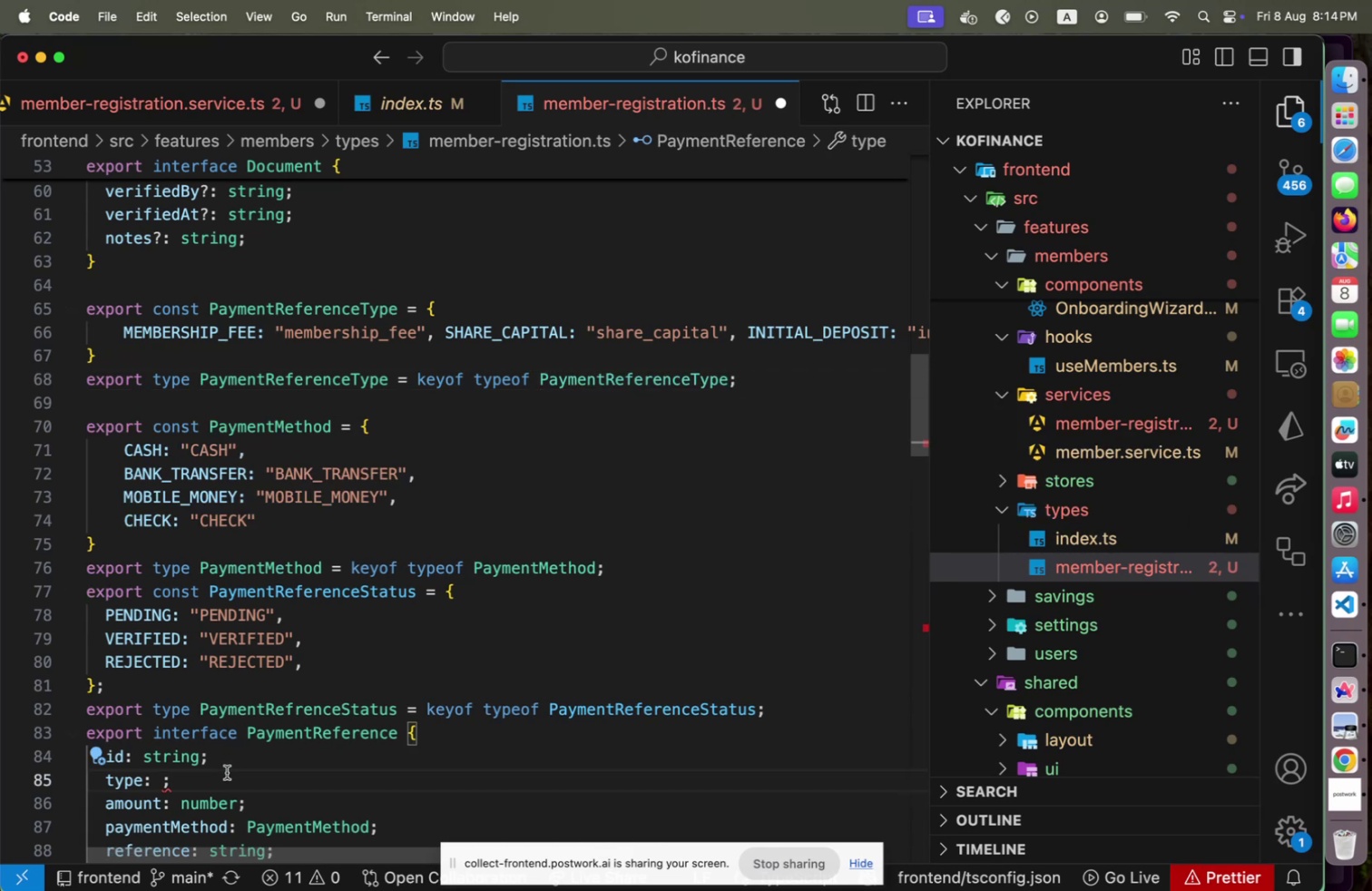 
key(ArrowLeft)
 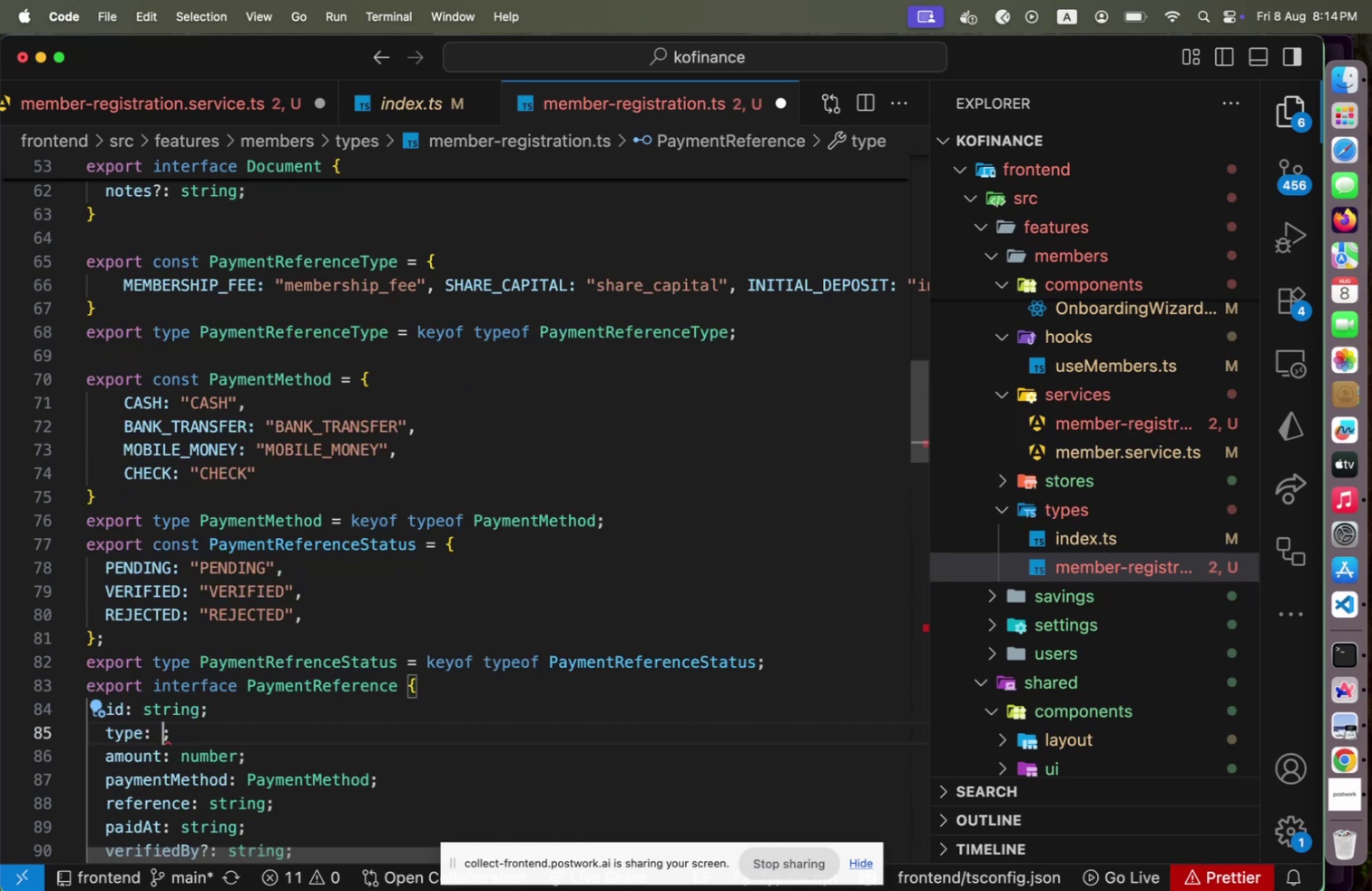 
type(Pay)
 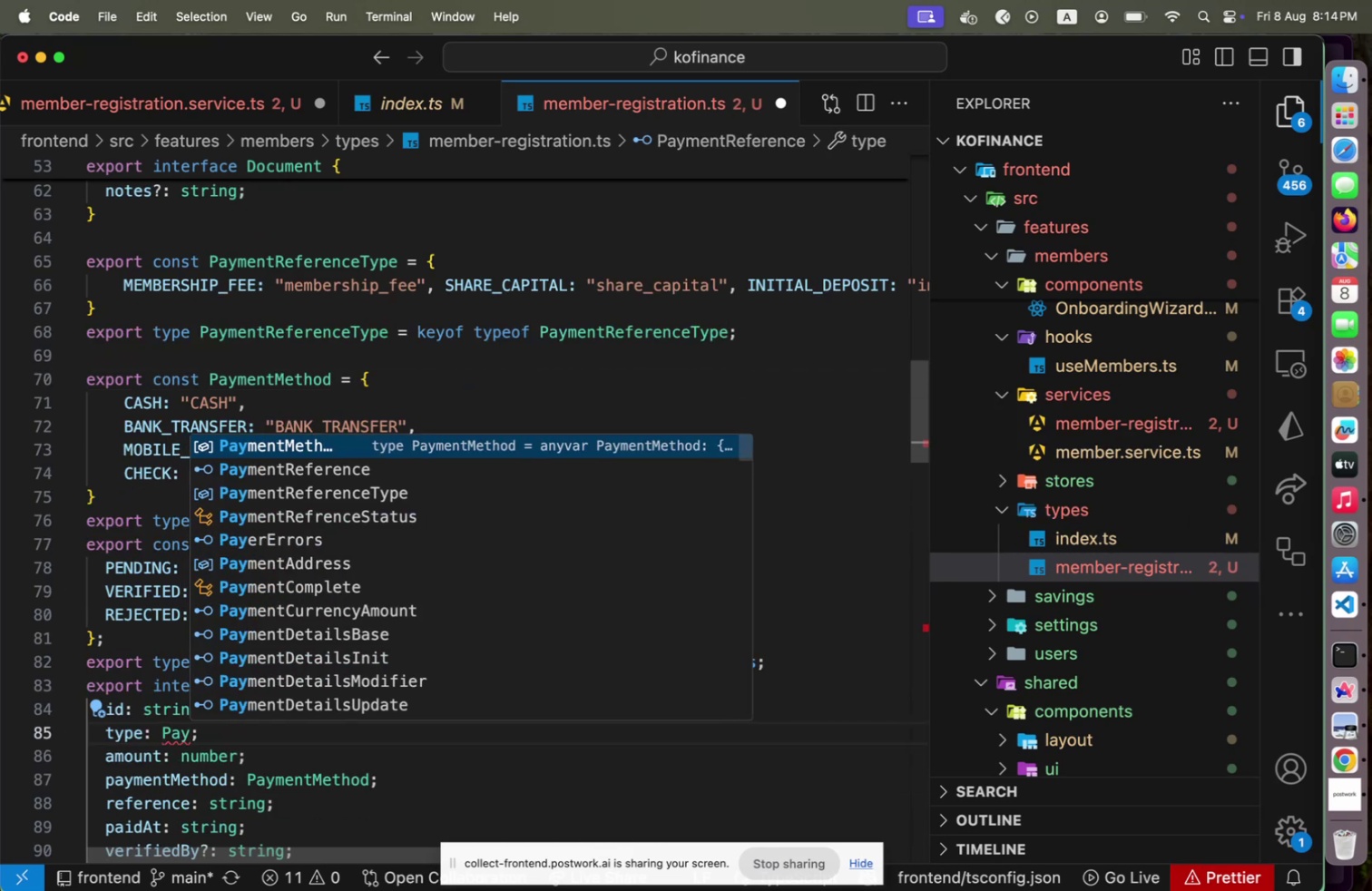 
key(ArrowDown)
 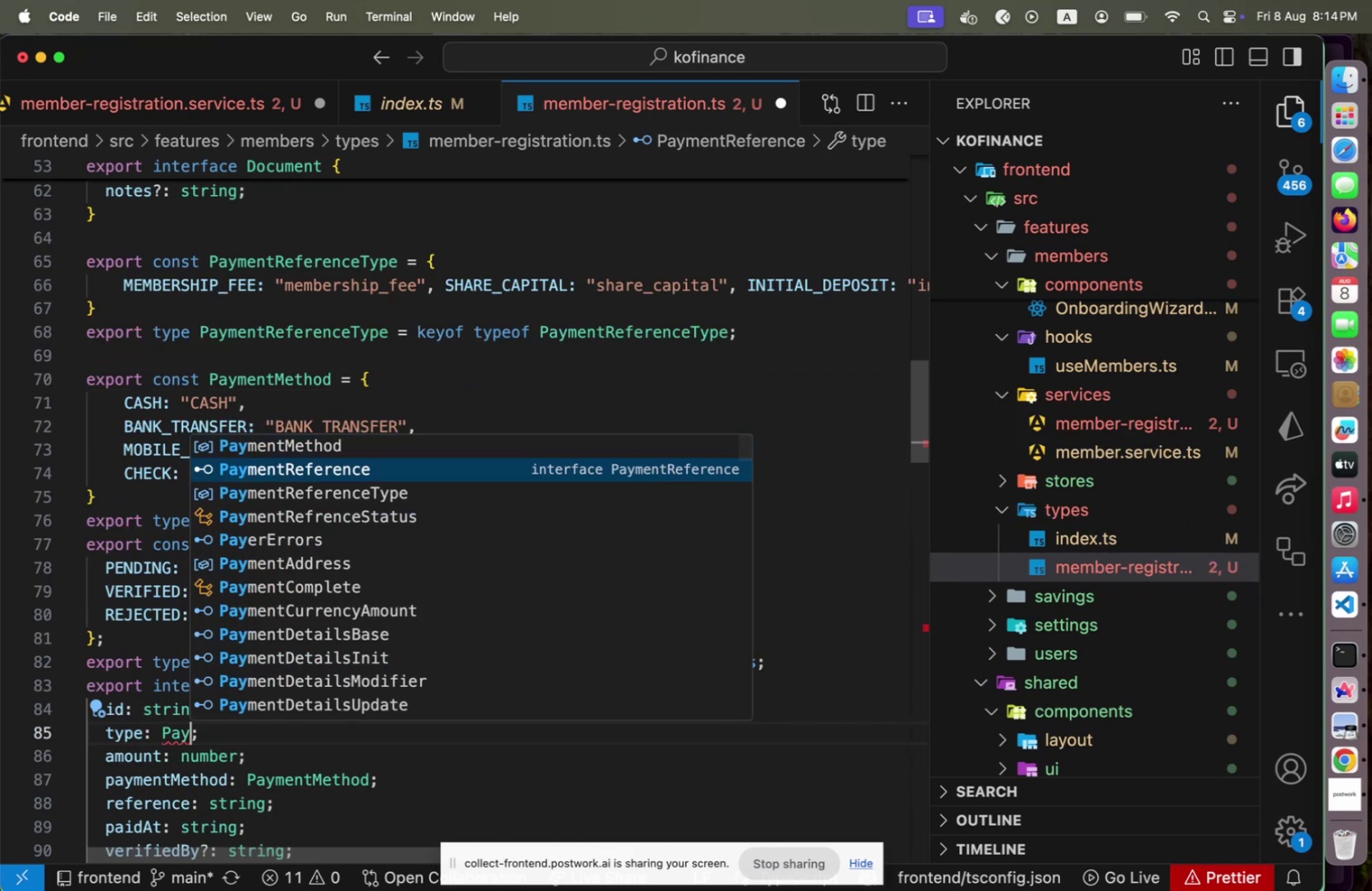 
key(ArrowDown)
 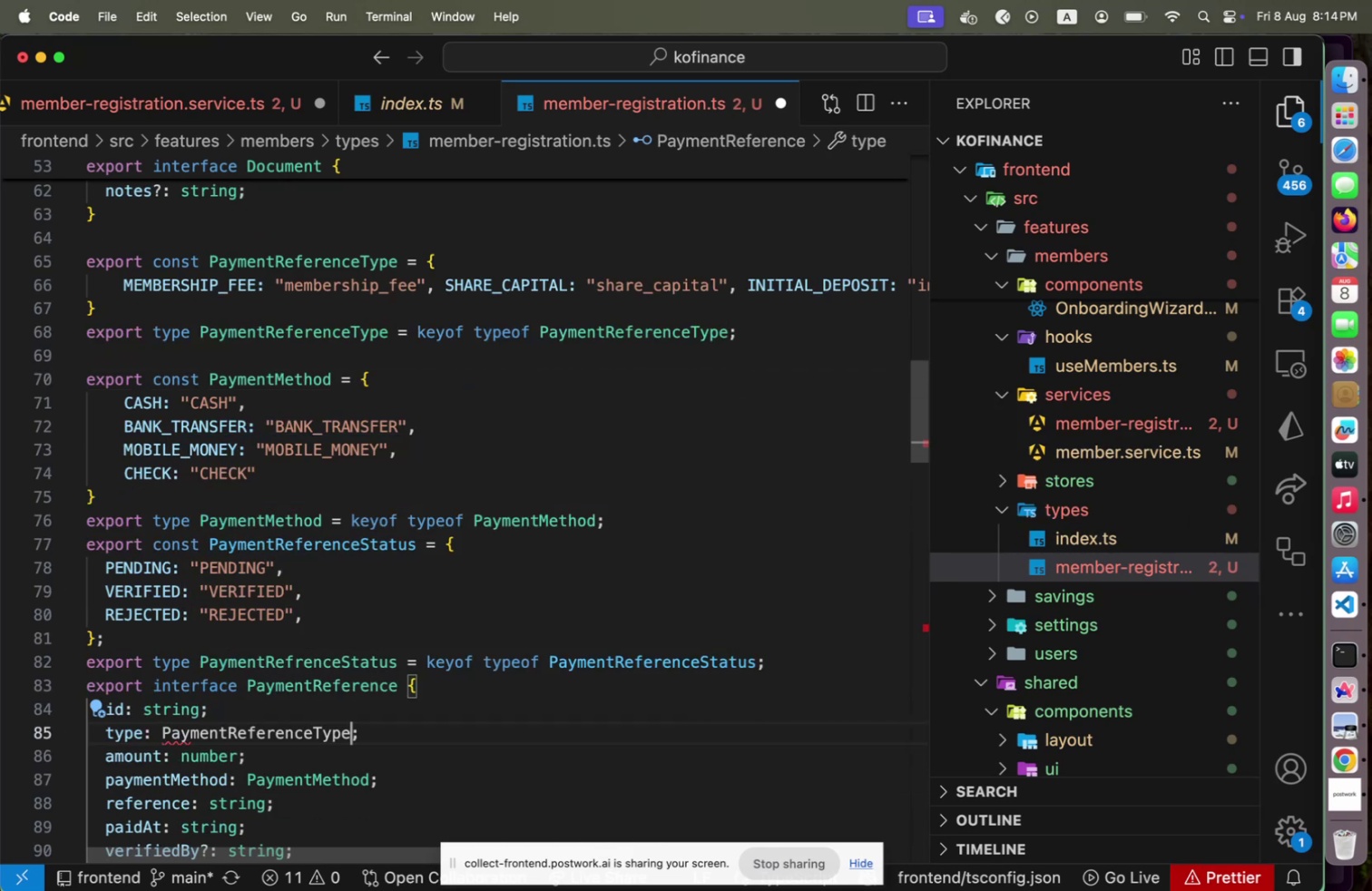 
key(Enter)
 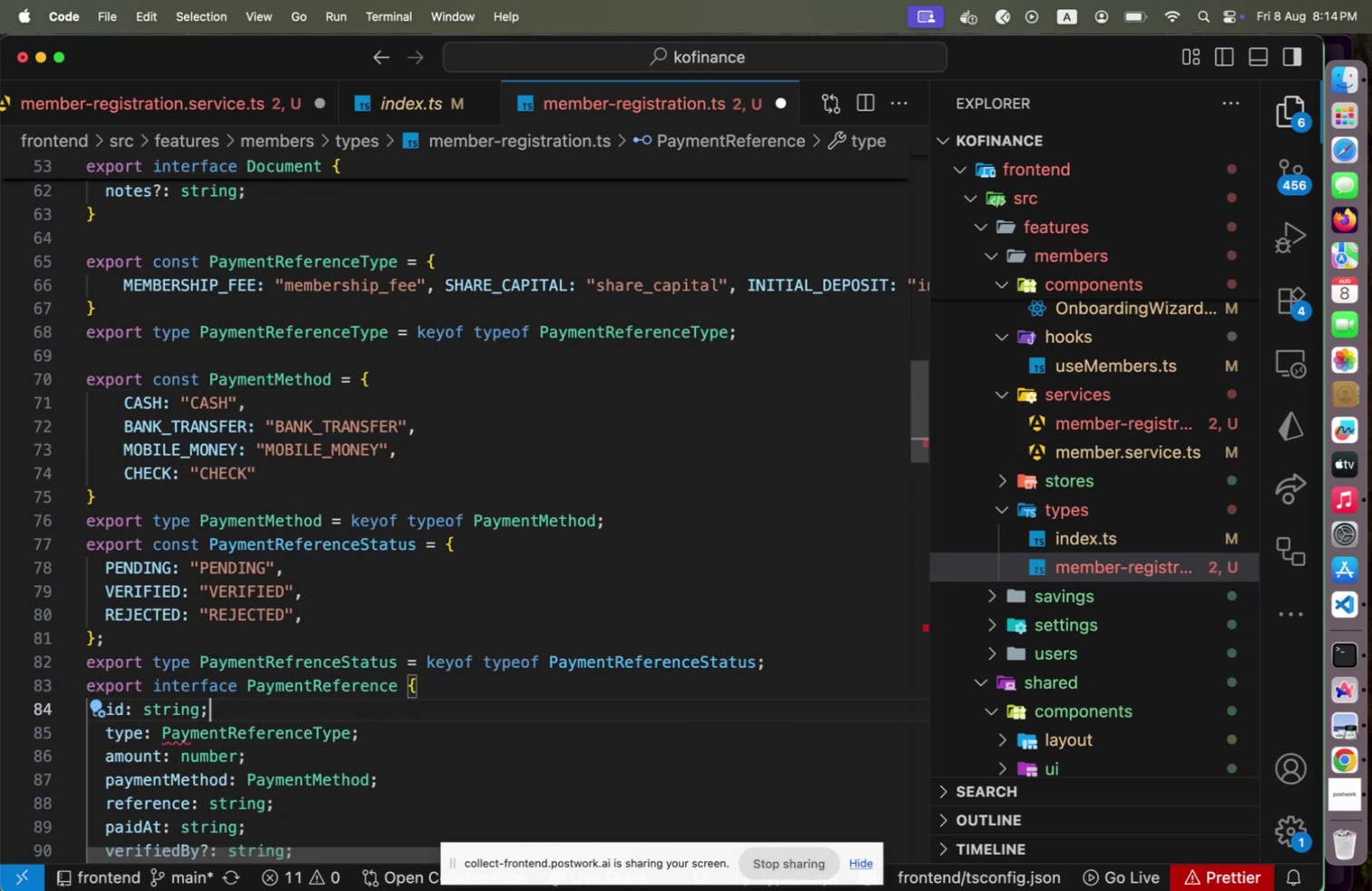 
key(ArrowUp)
 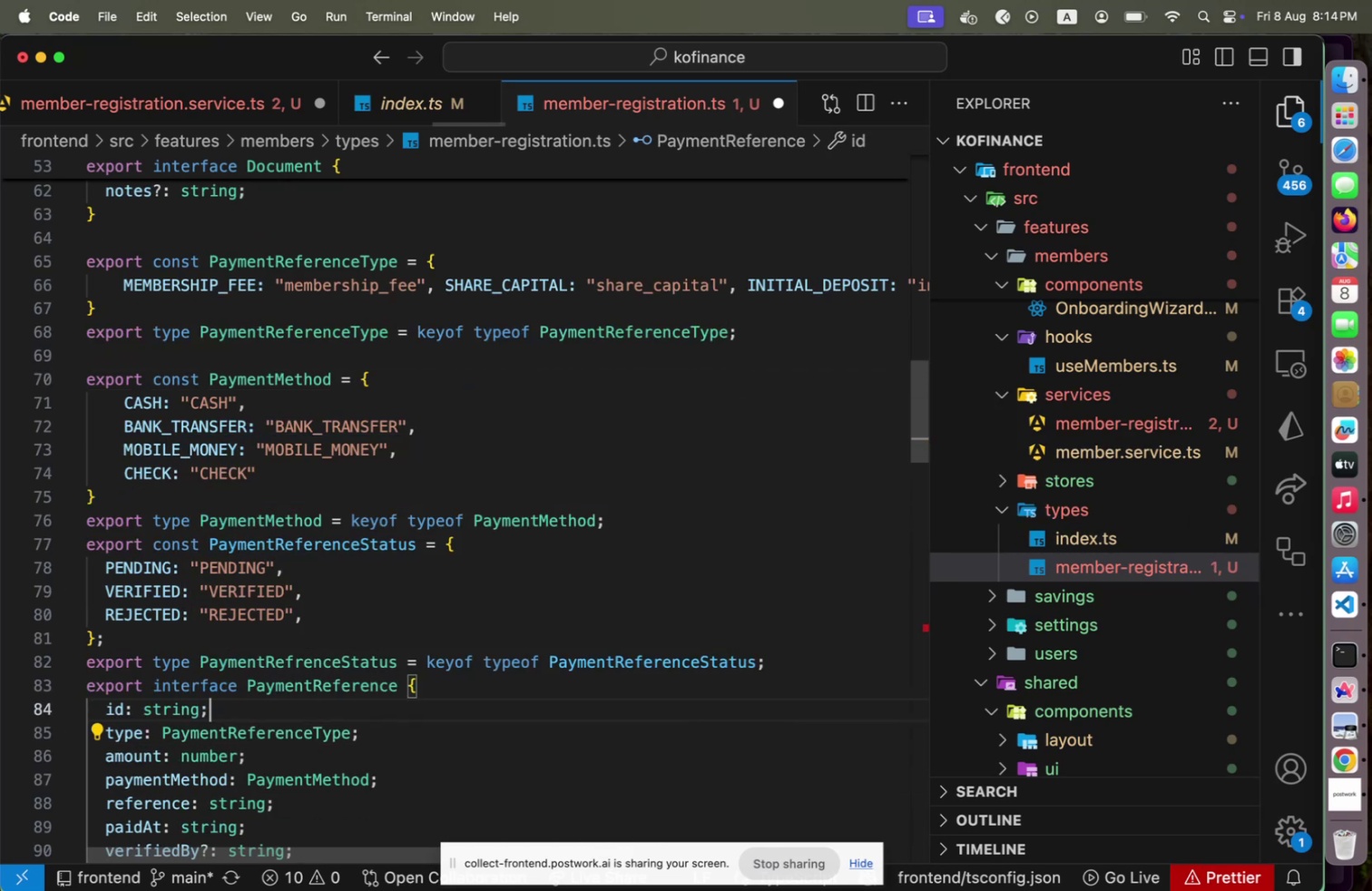 
hold_key(key=ShiftLeft, duration=0.58)
 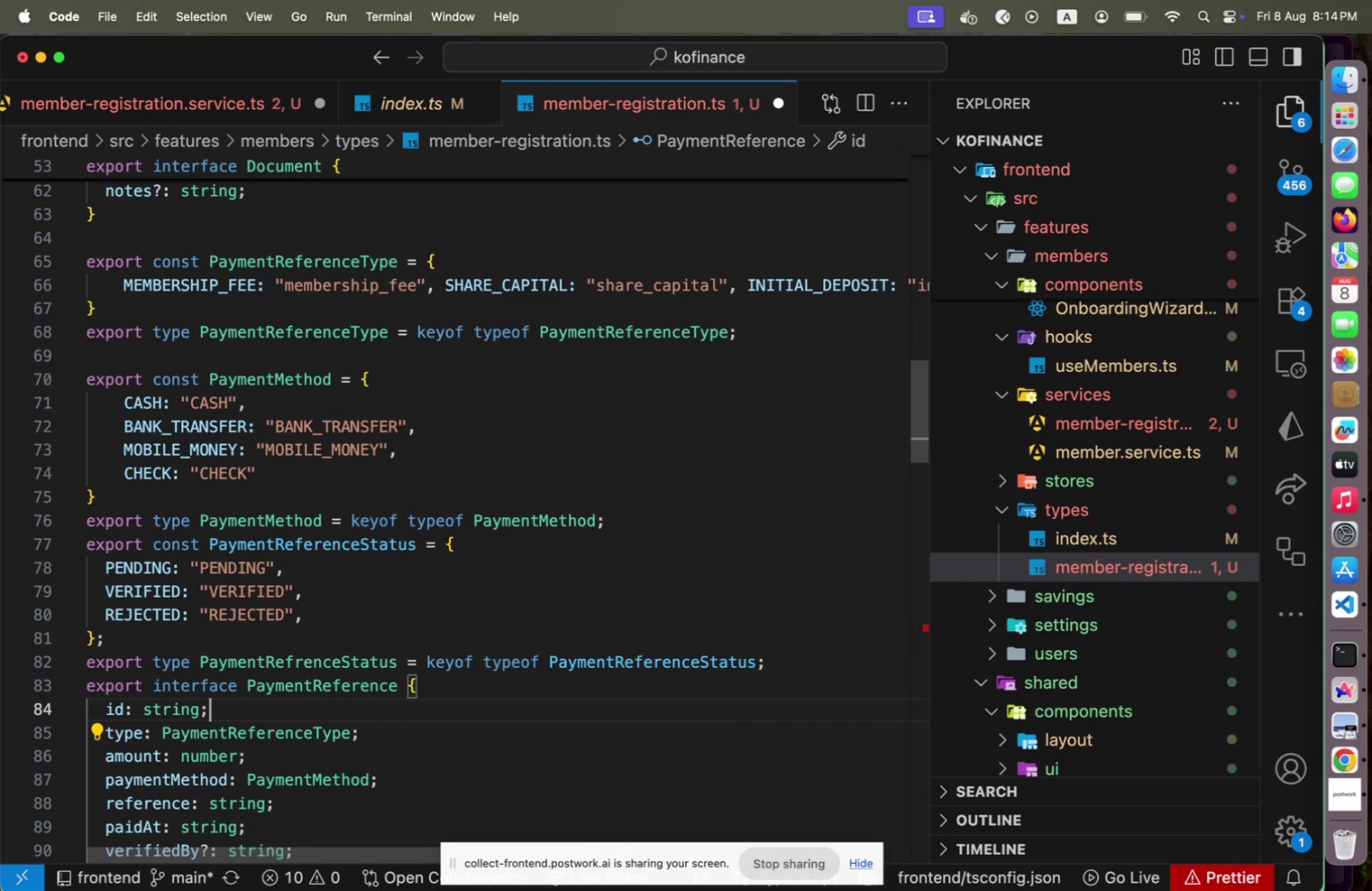 
key(Alt+Shift+F)
 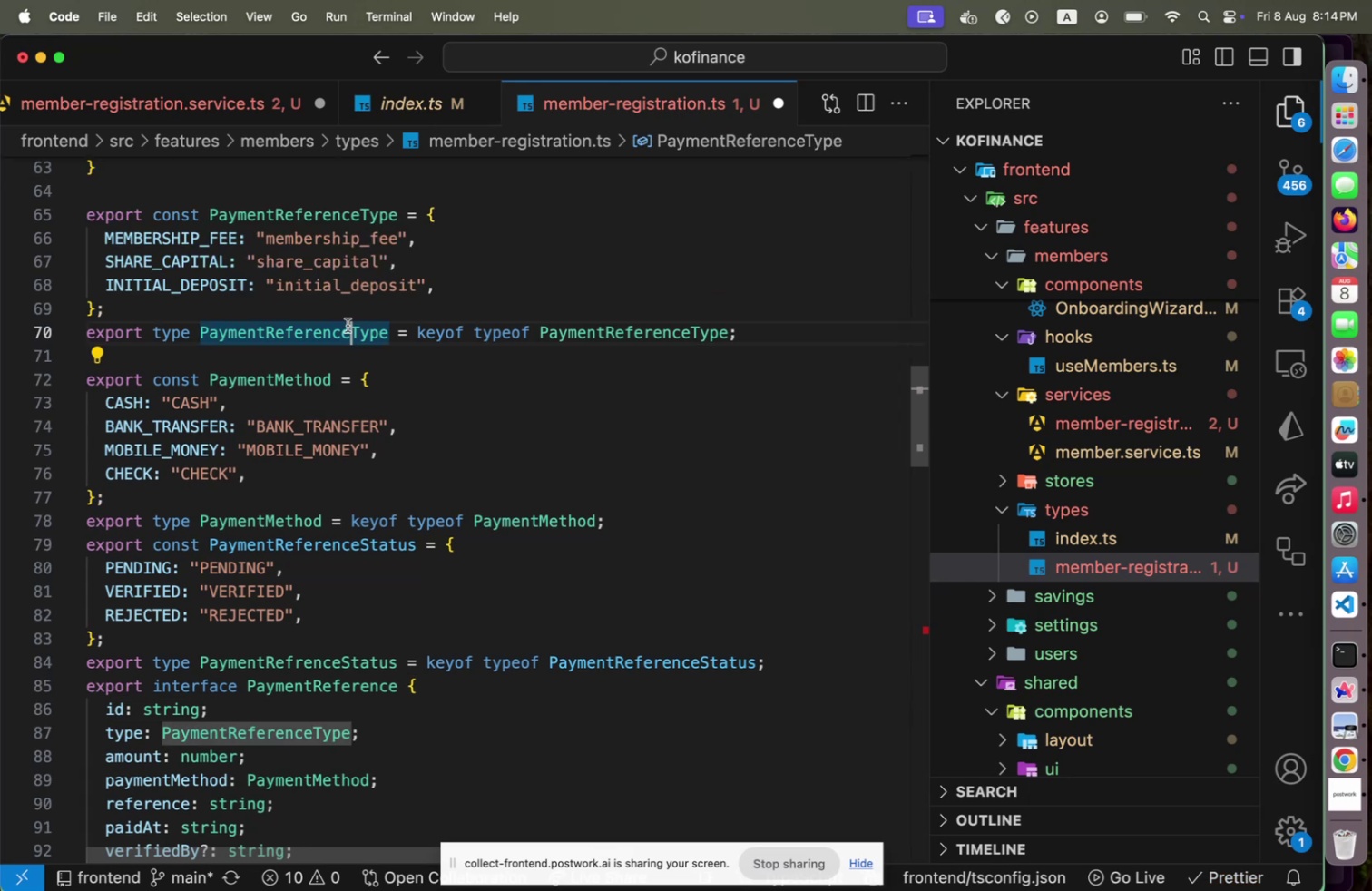 
left_click([279, 231])
 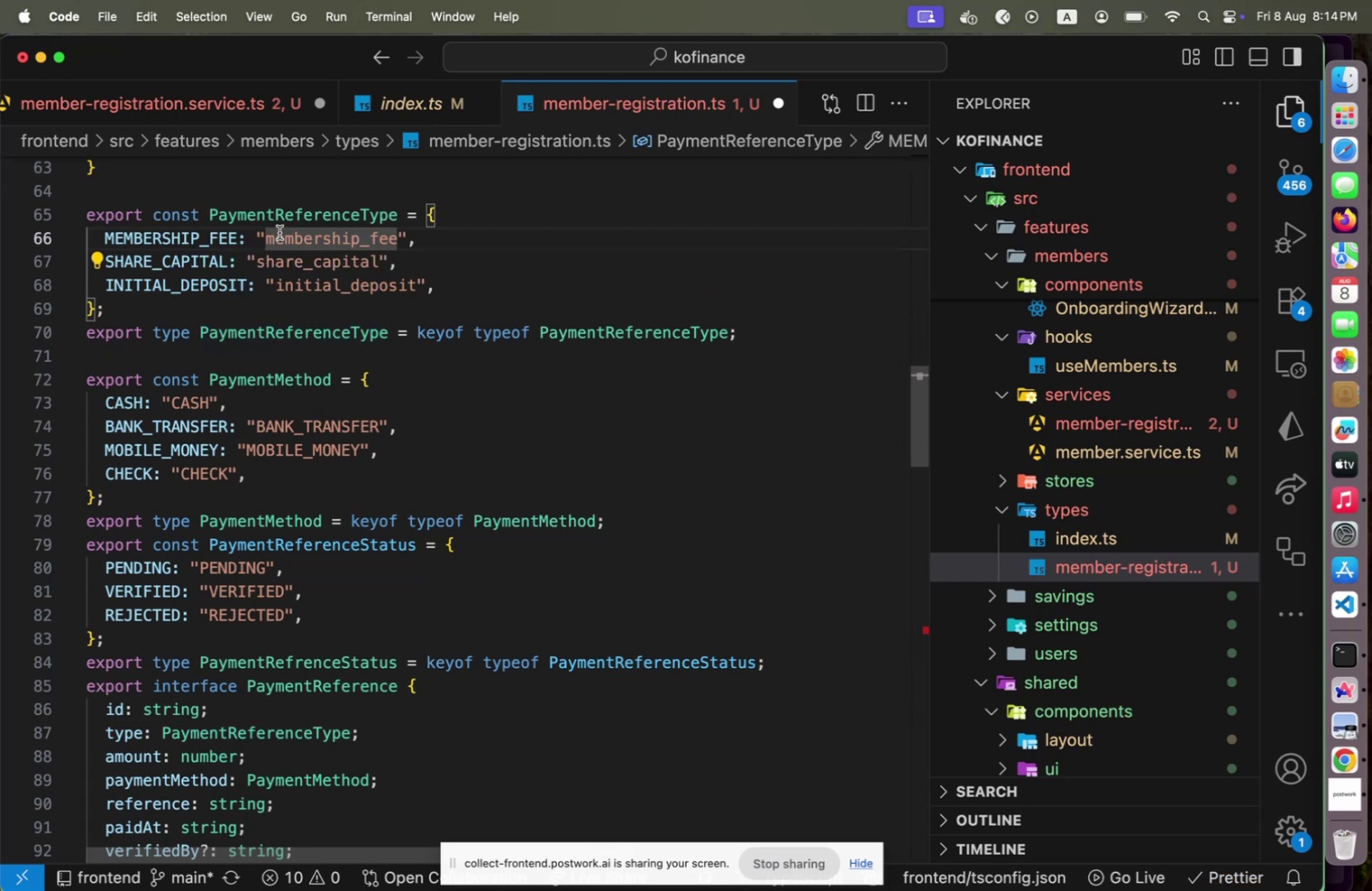 
key(ArrowLeft)
 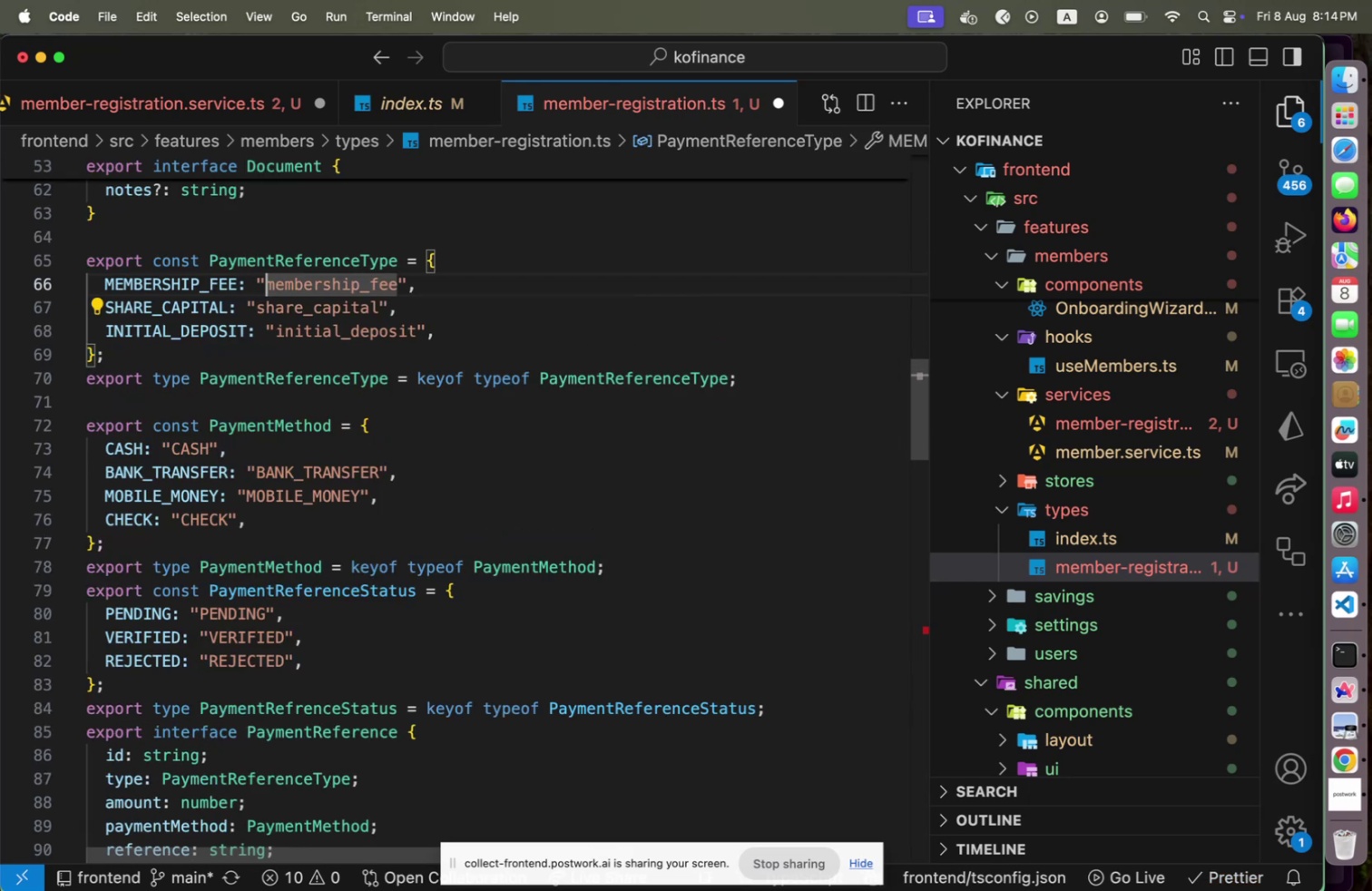 
key(Shift+End)
 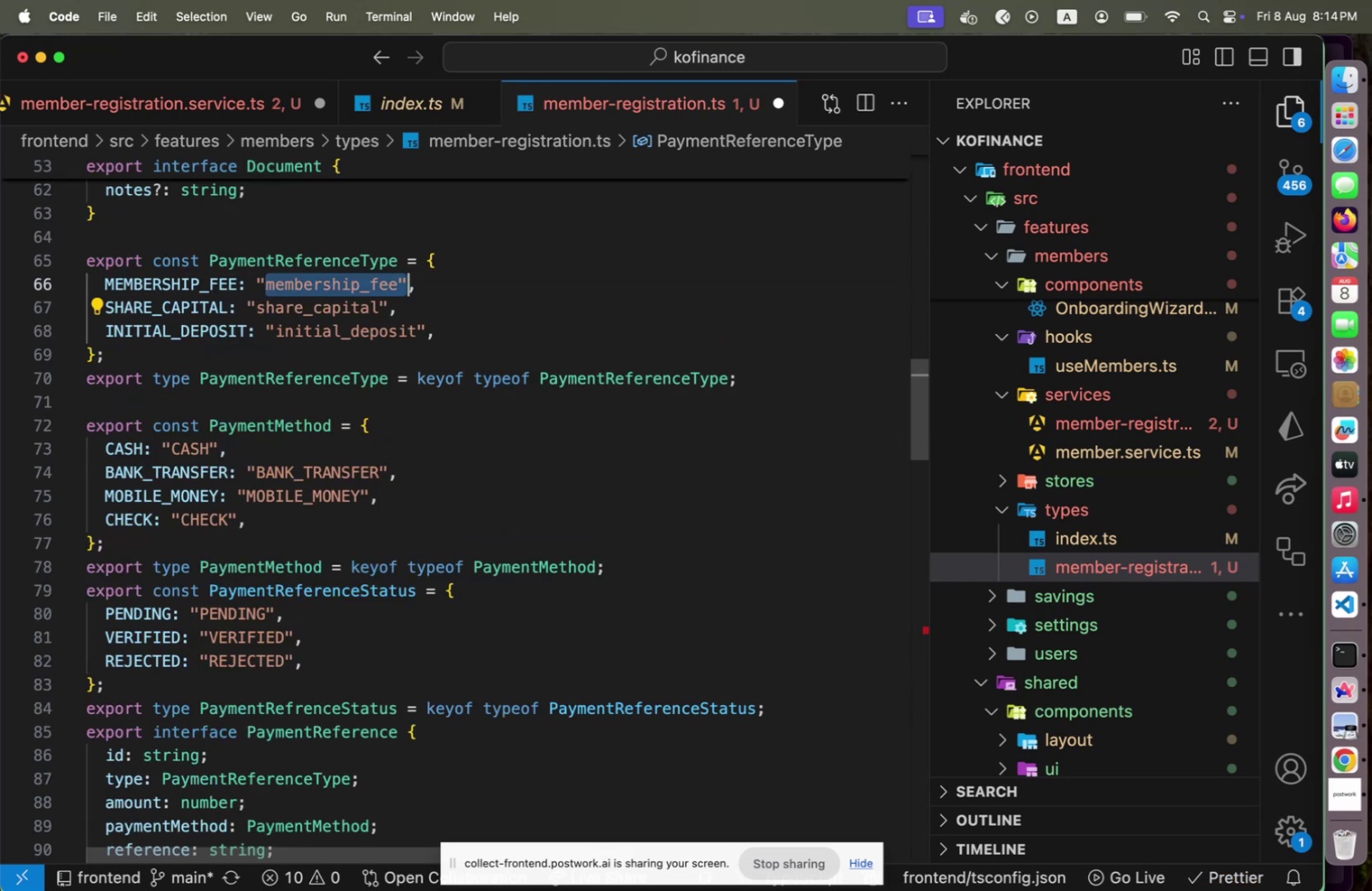 
key(Shift+ArrowLeft)
 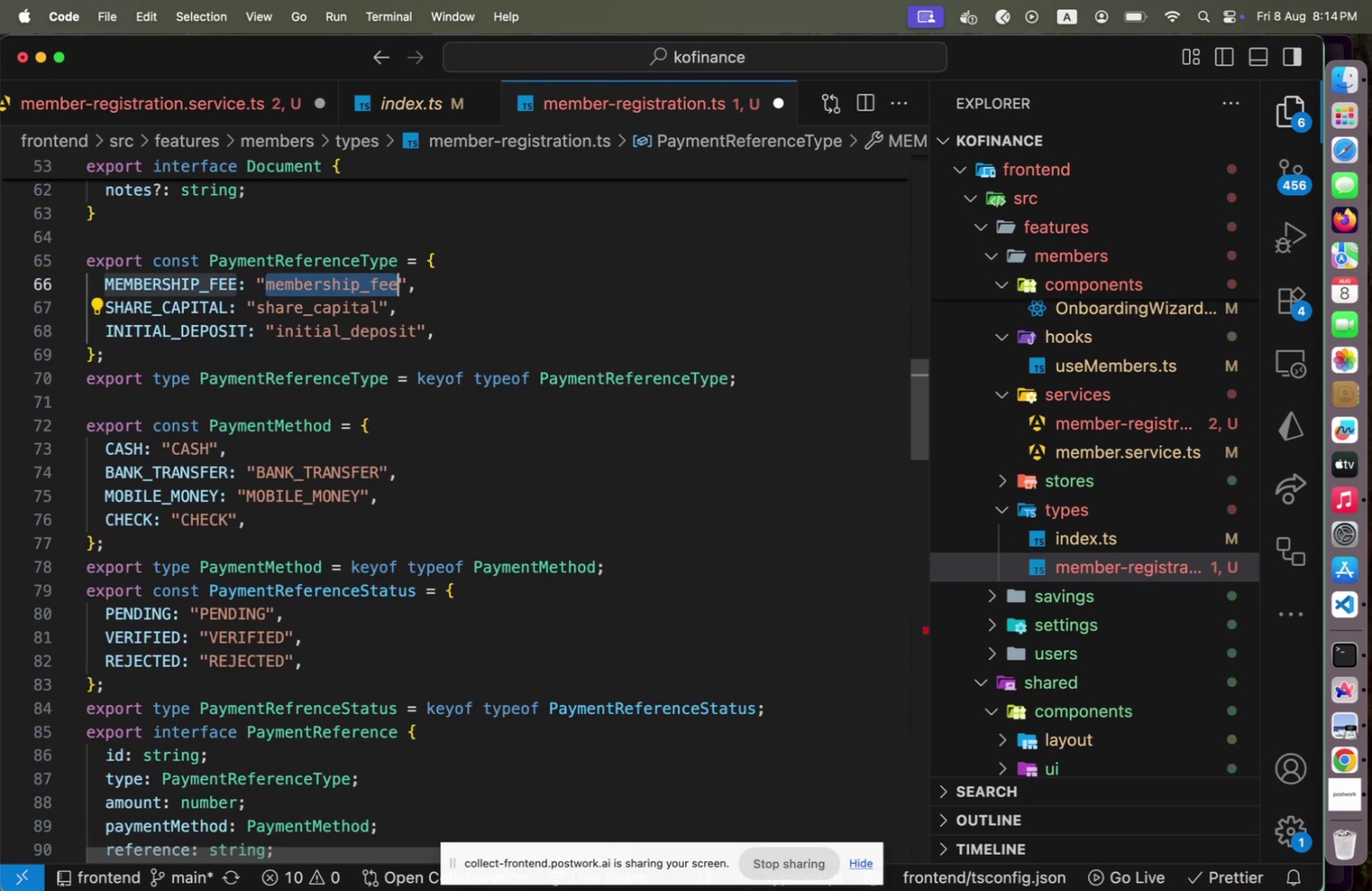 
key(Shift+ArrowLeft)
 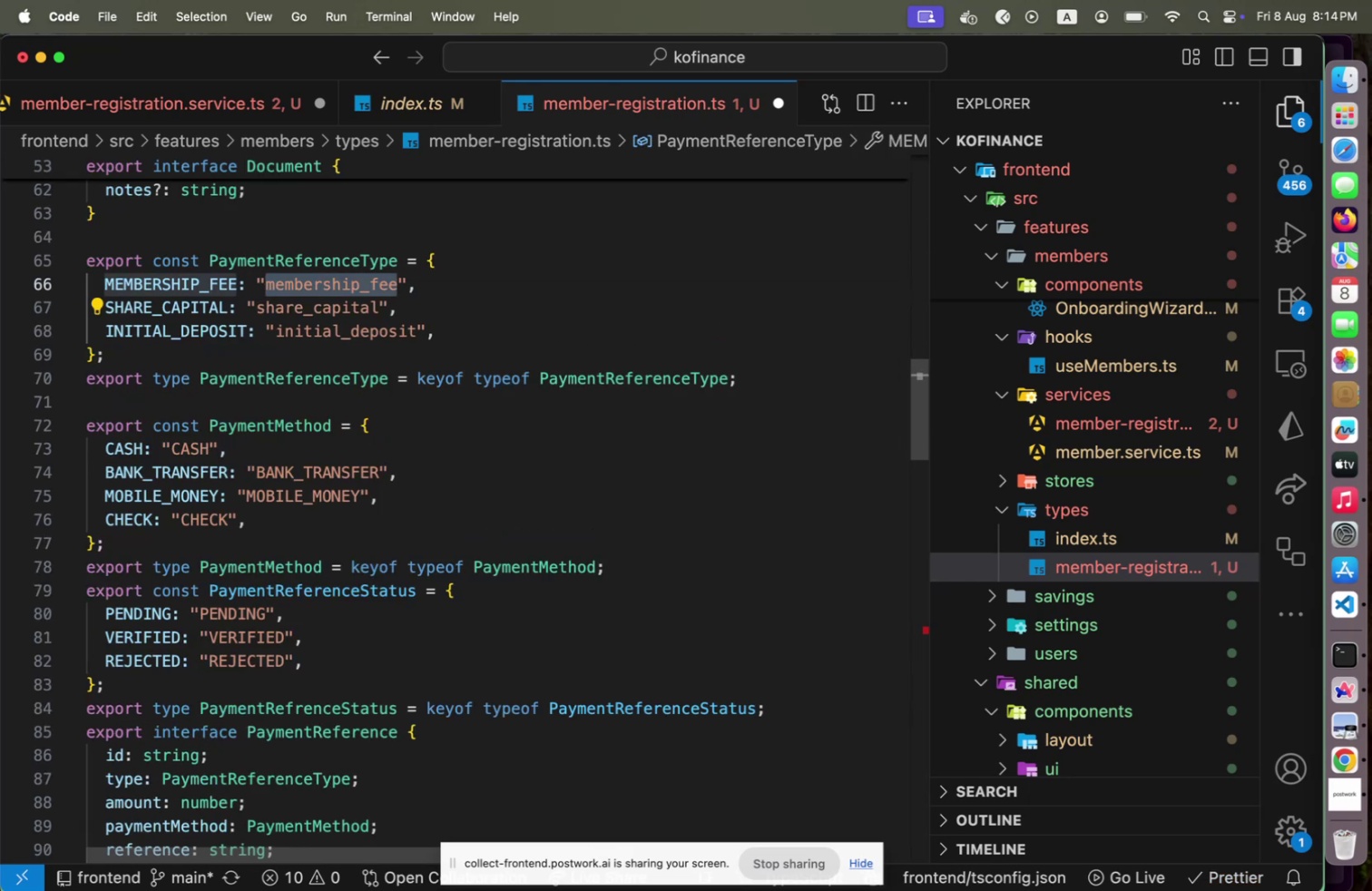 
type(MEMBERSHIP_FEE)
 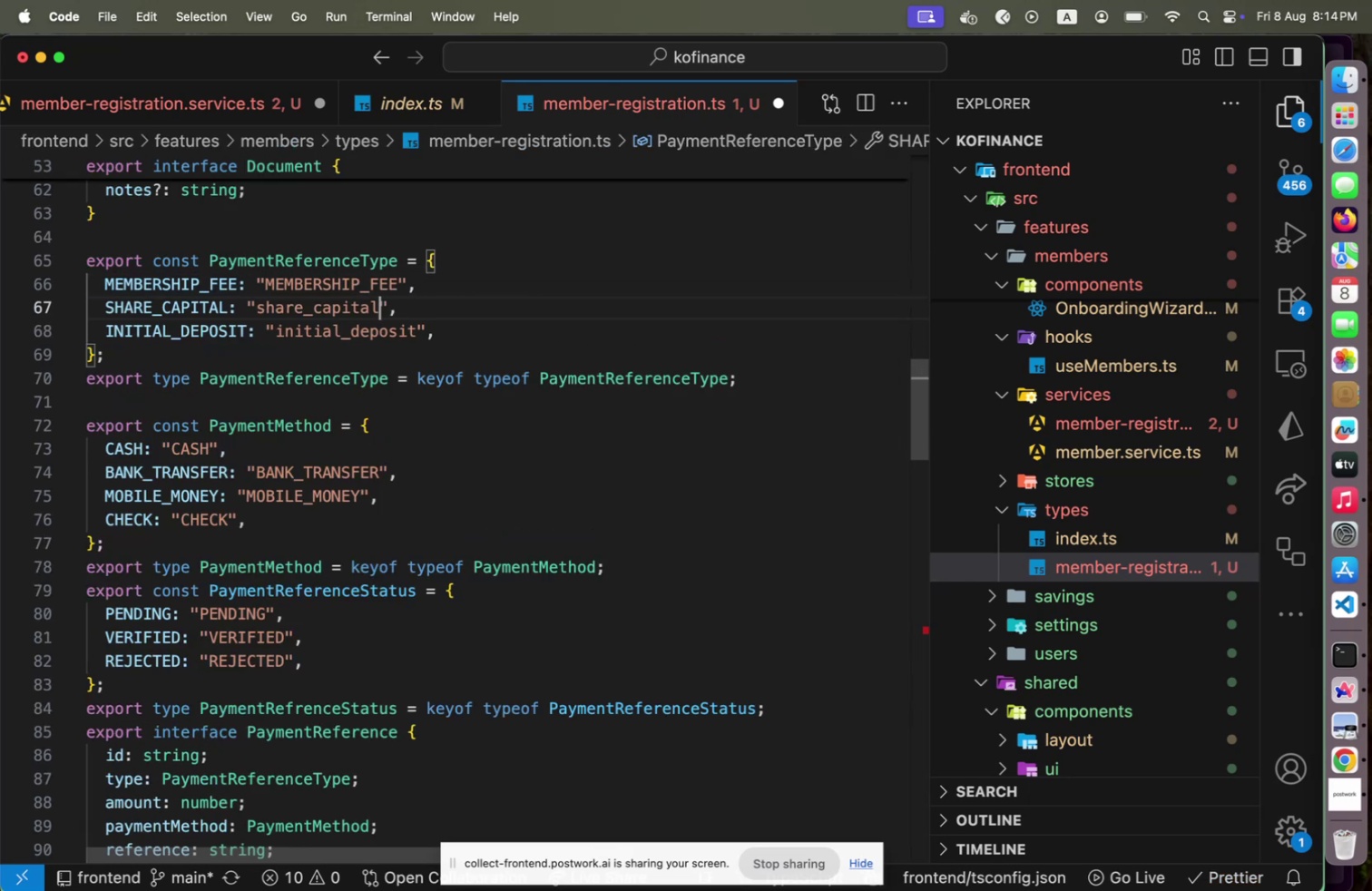 
 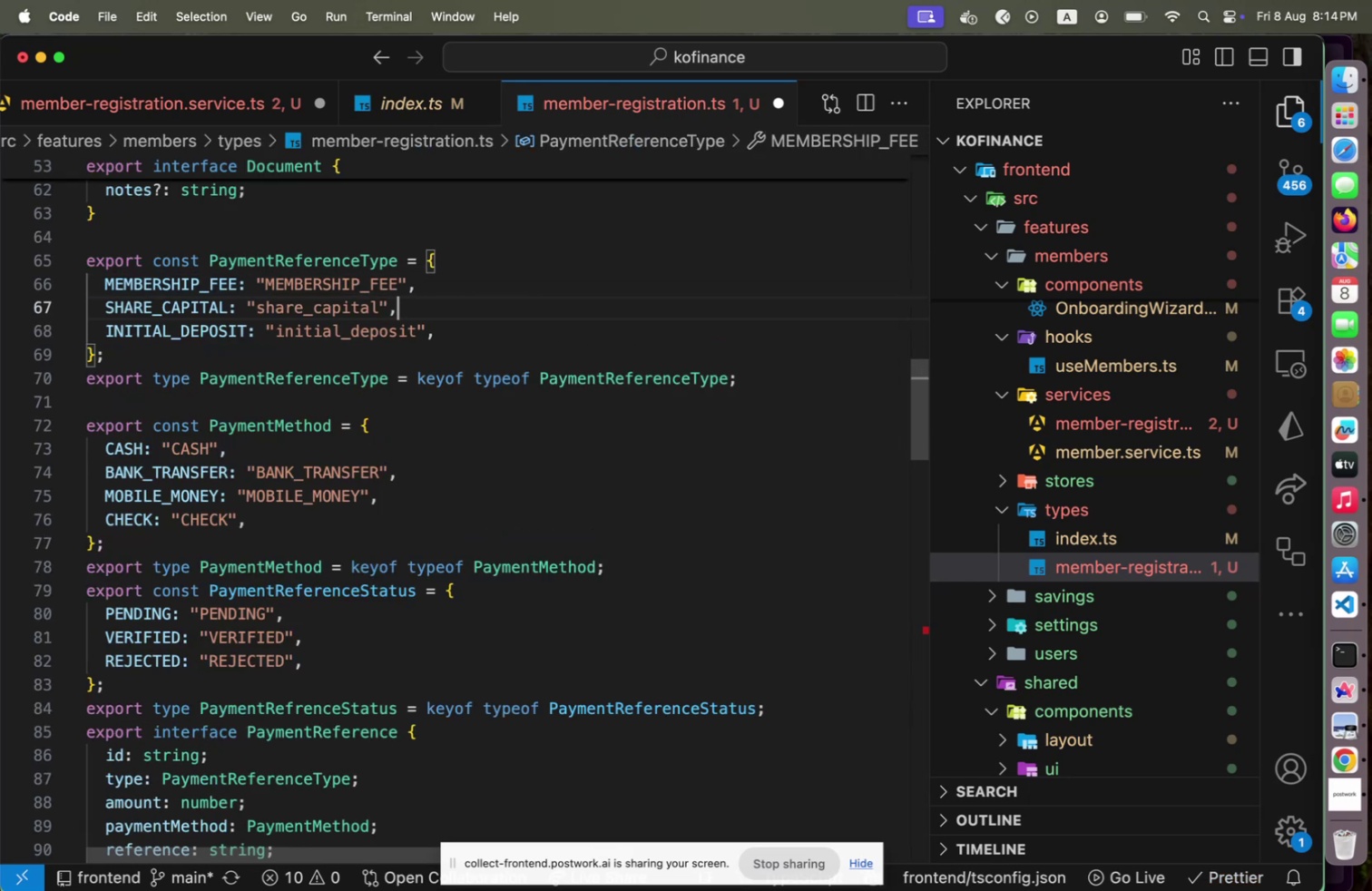 
key(ArrowDown)
 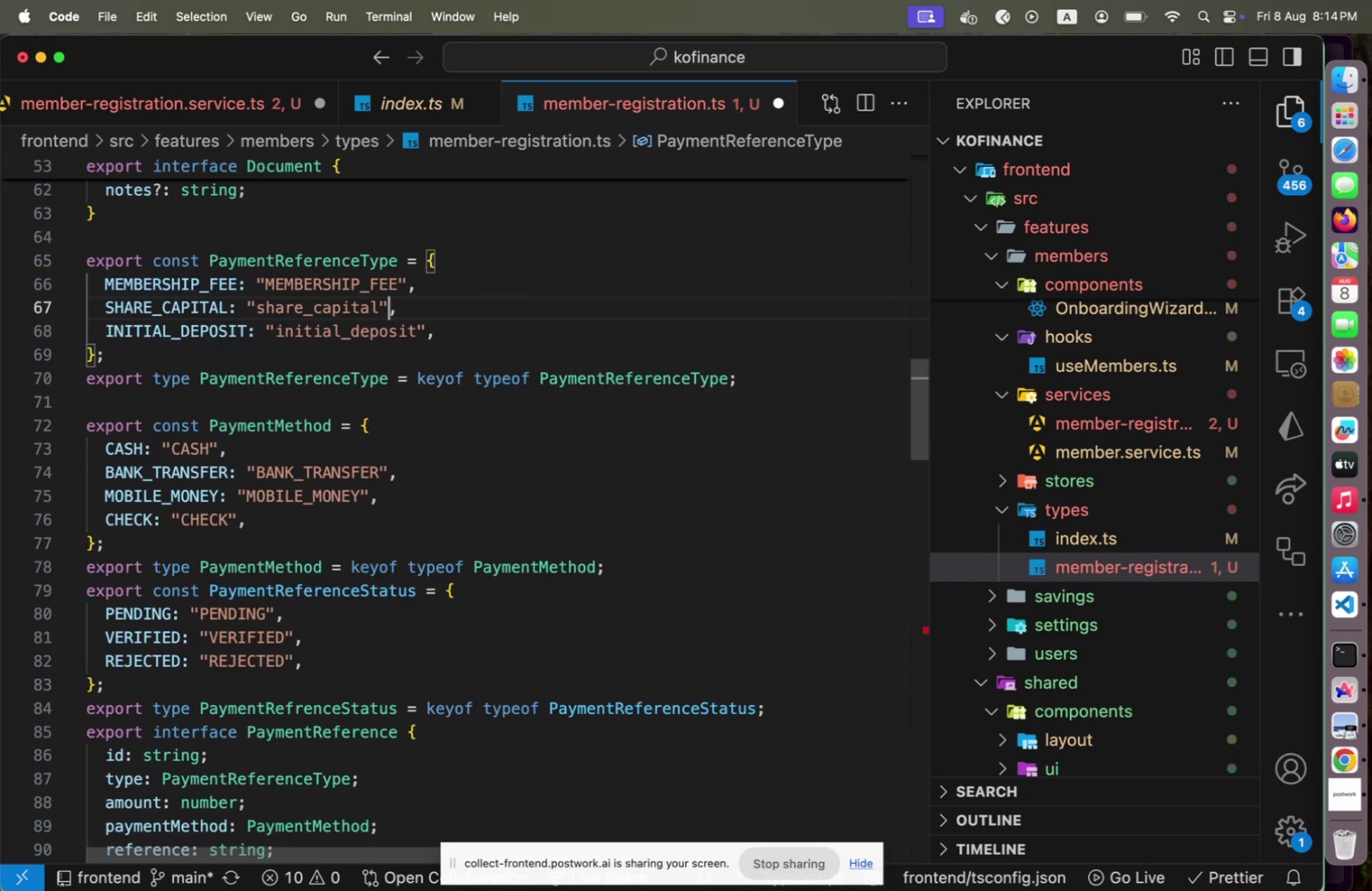 
key(ArrowLeft)
 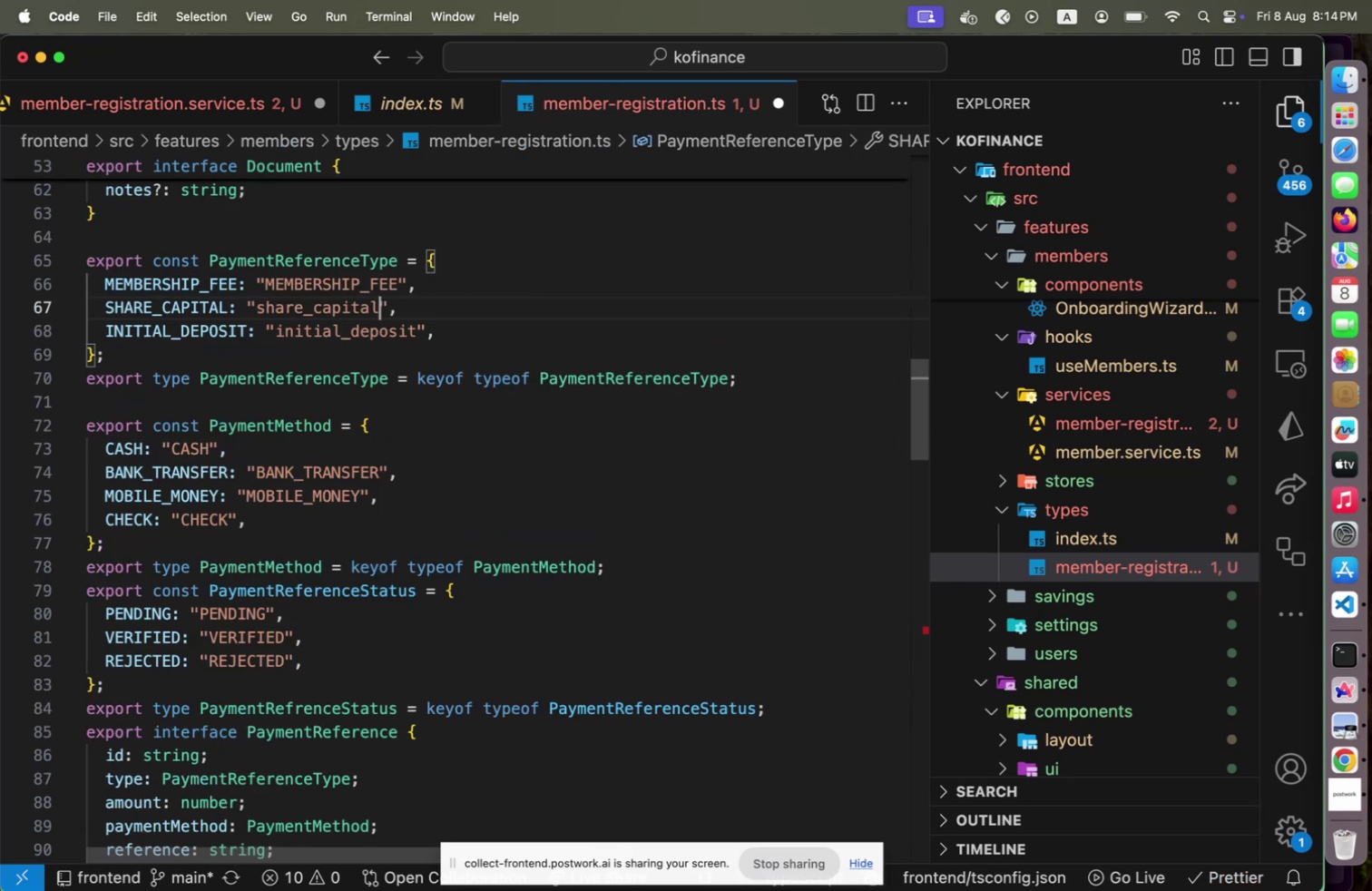 
hold_key(key=ArrowLeft, duration=1.38)
 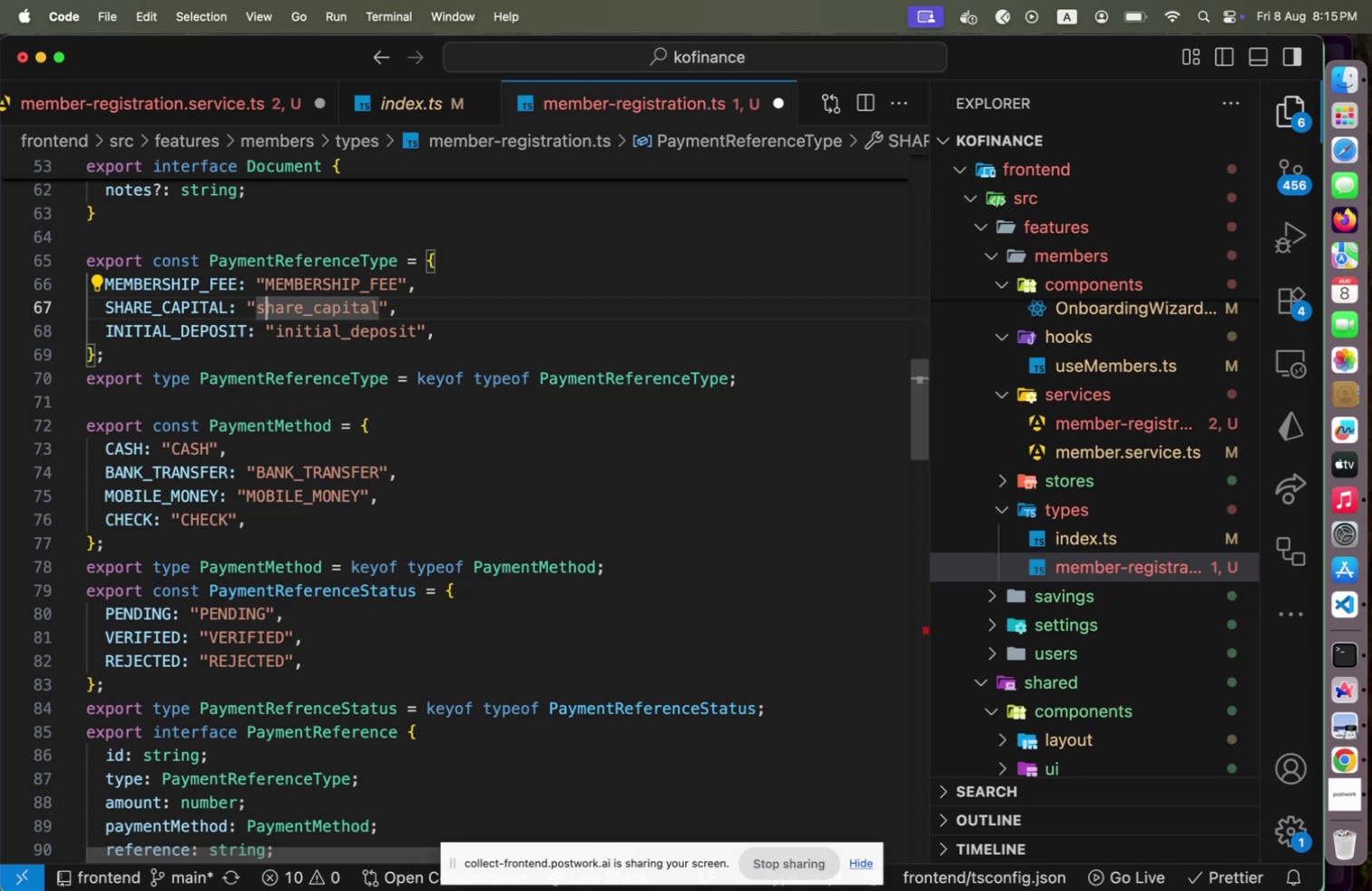 
key(ArrowLeft)
 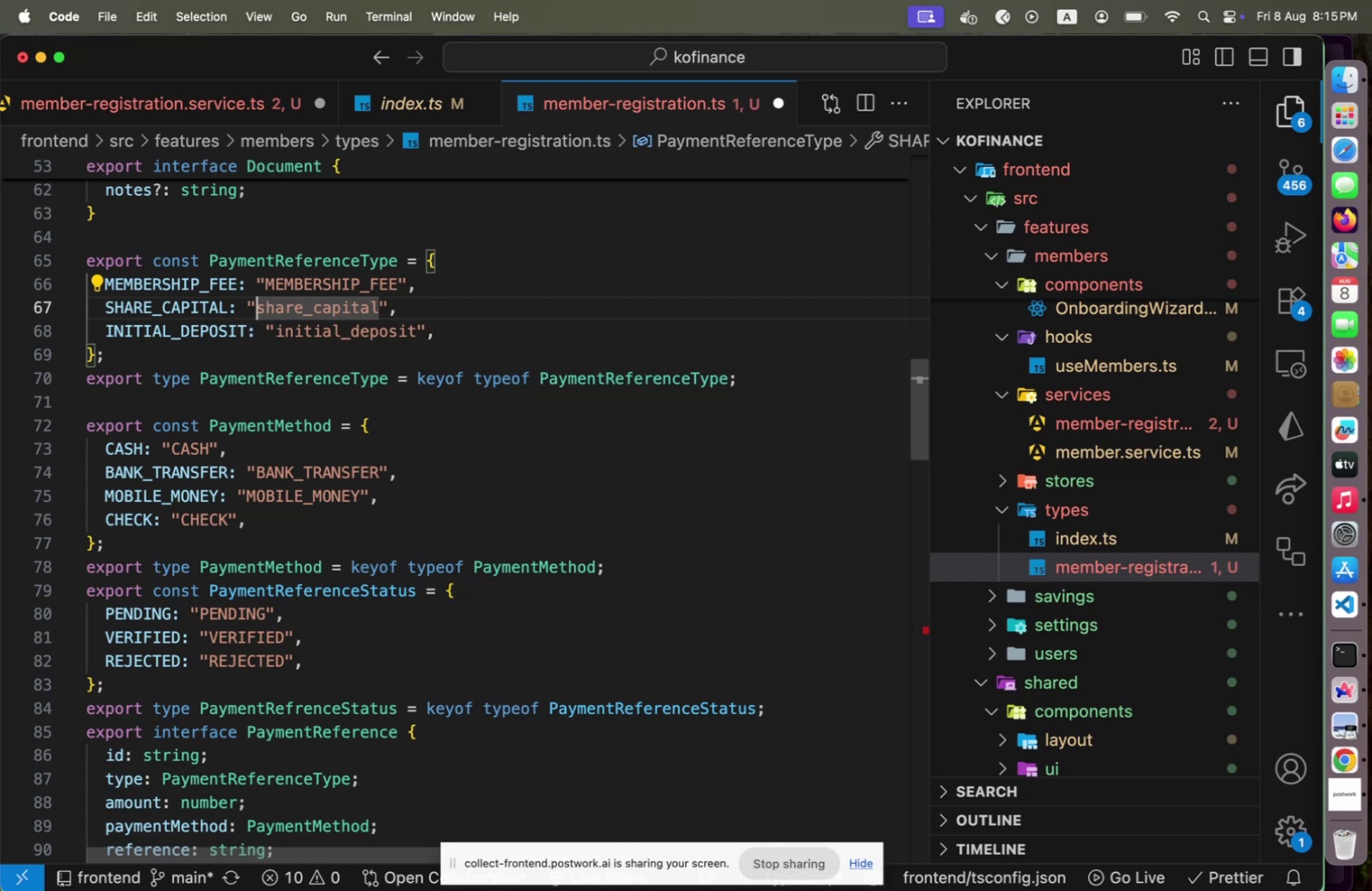 
key(ArrowLeft)
 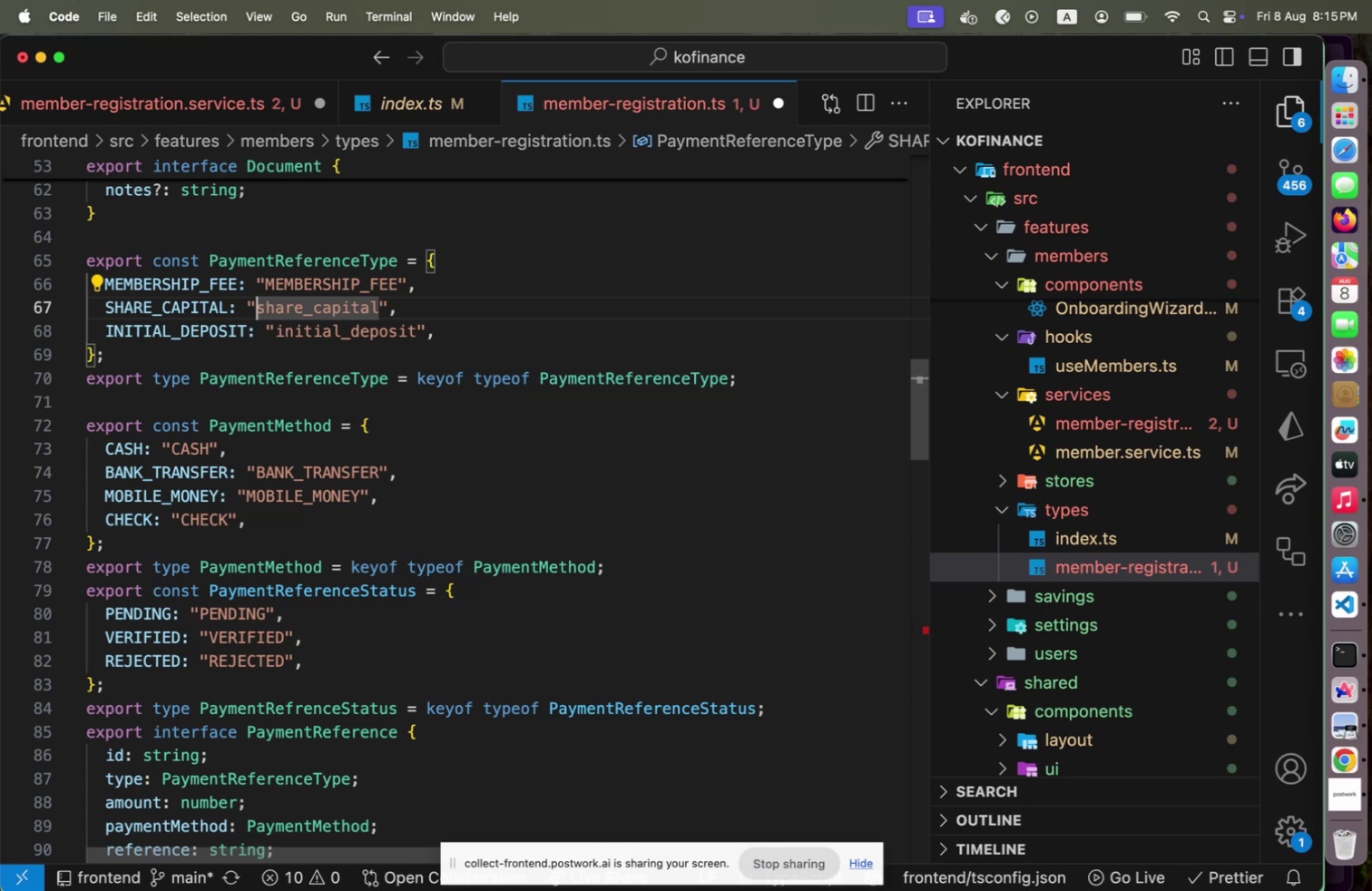 
key(Shift+End)
 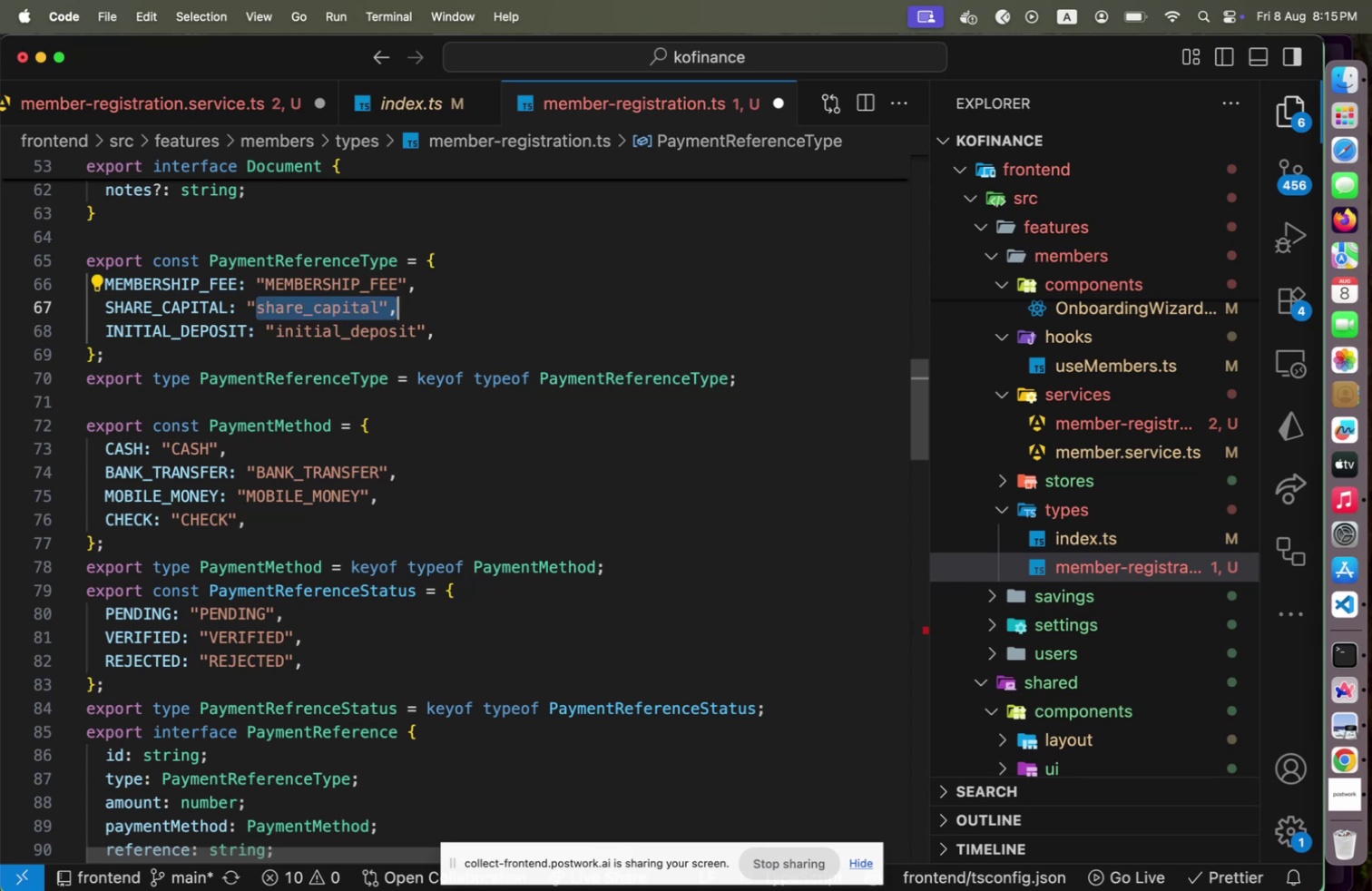 
key(Shift+ArrowLeft)
 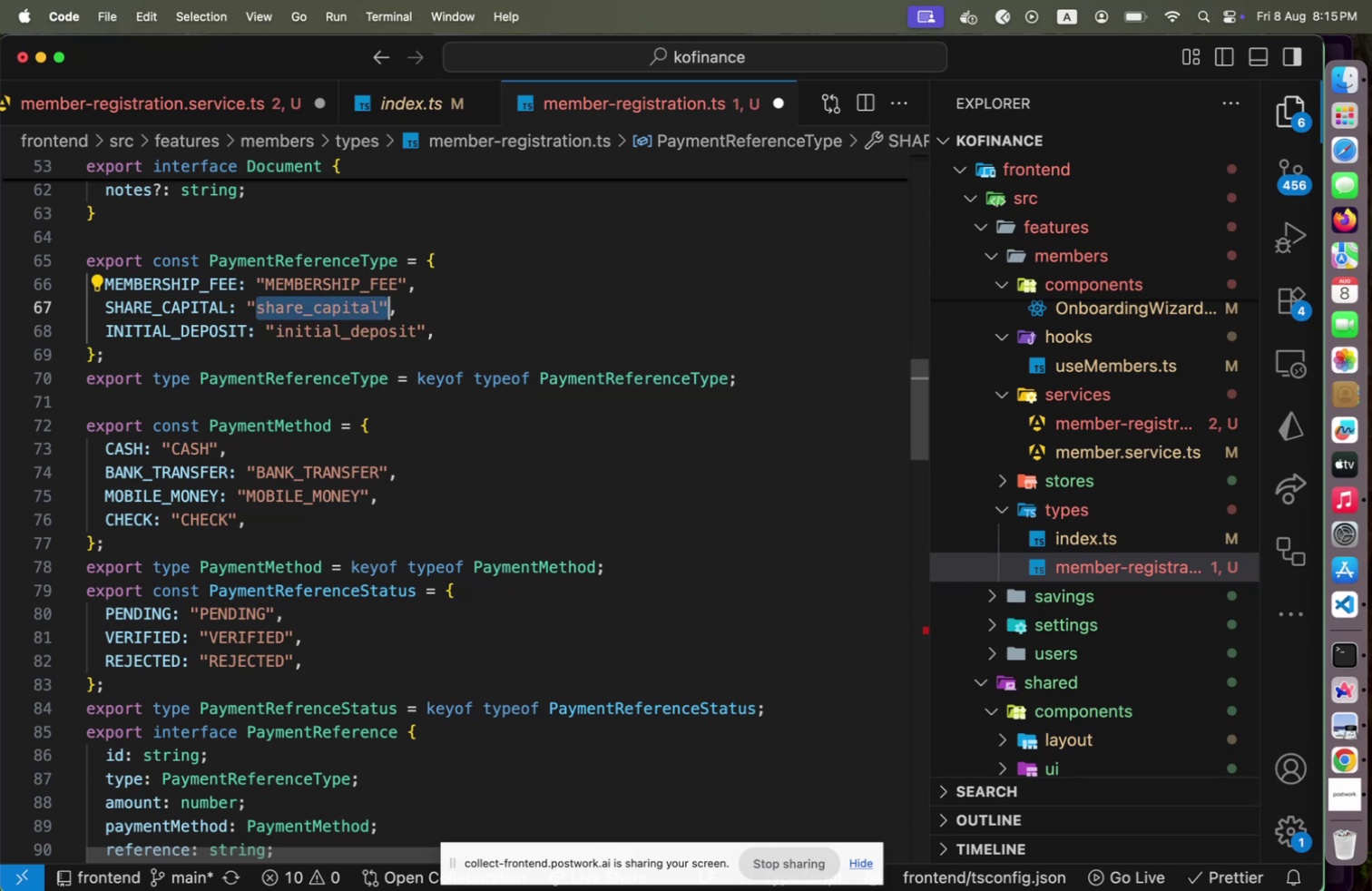 
key(Shift+ArrowLeft)
 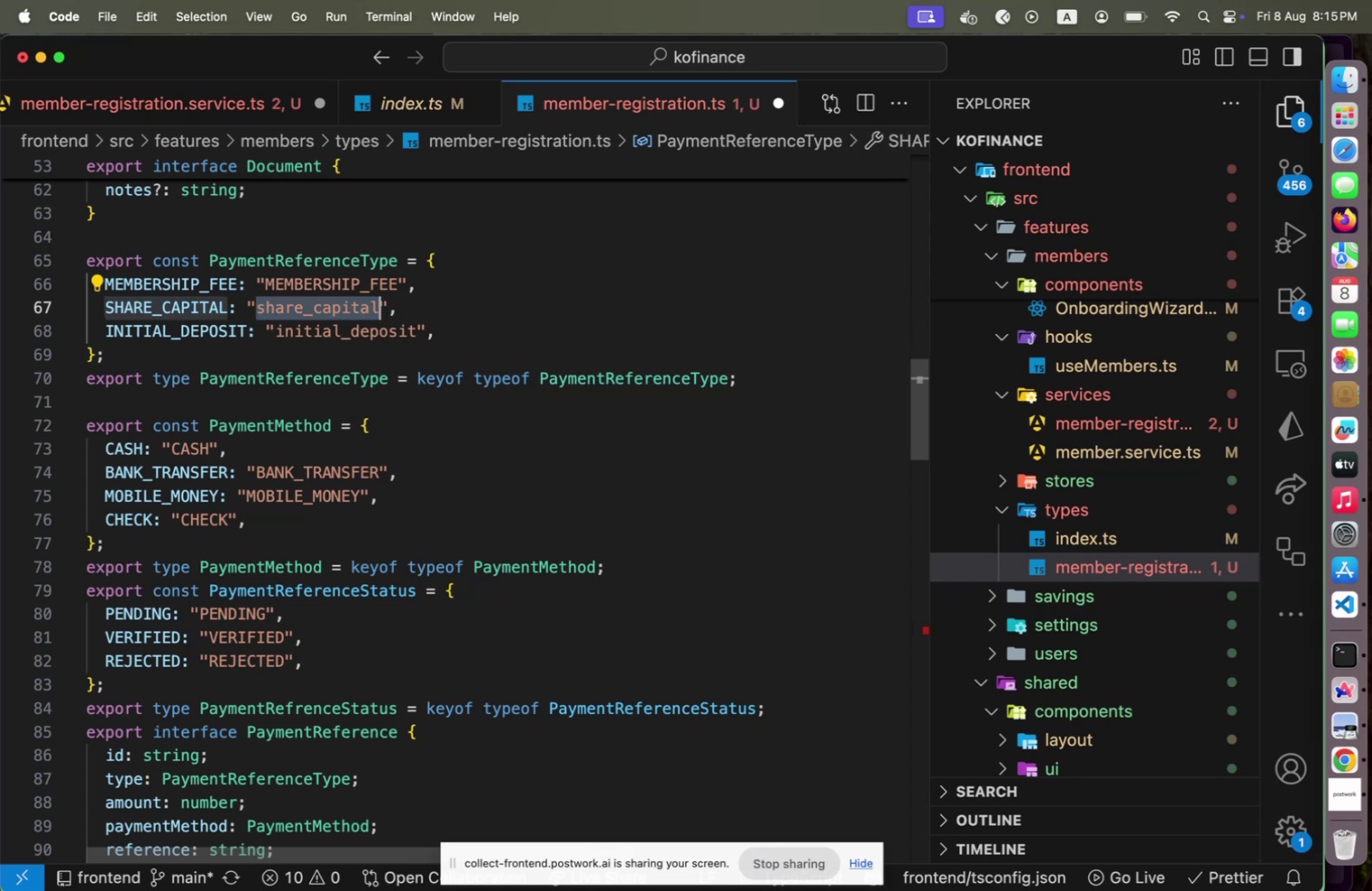 
type(SHARE_CAPITAL)
 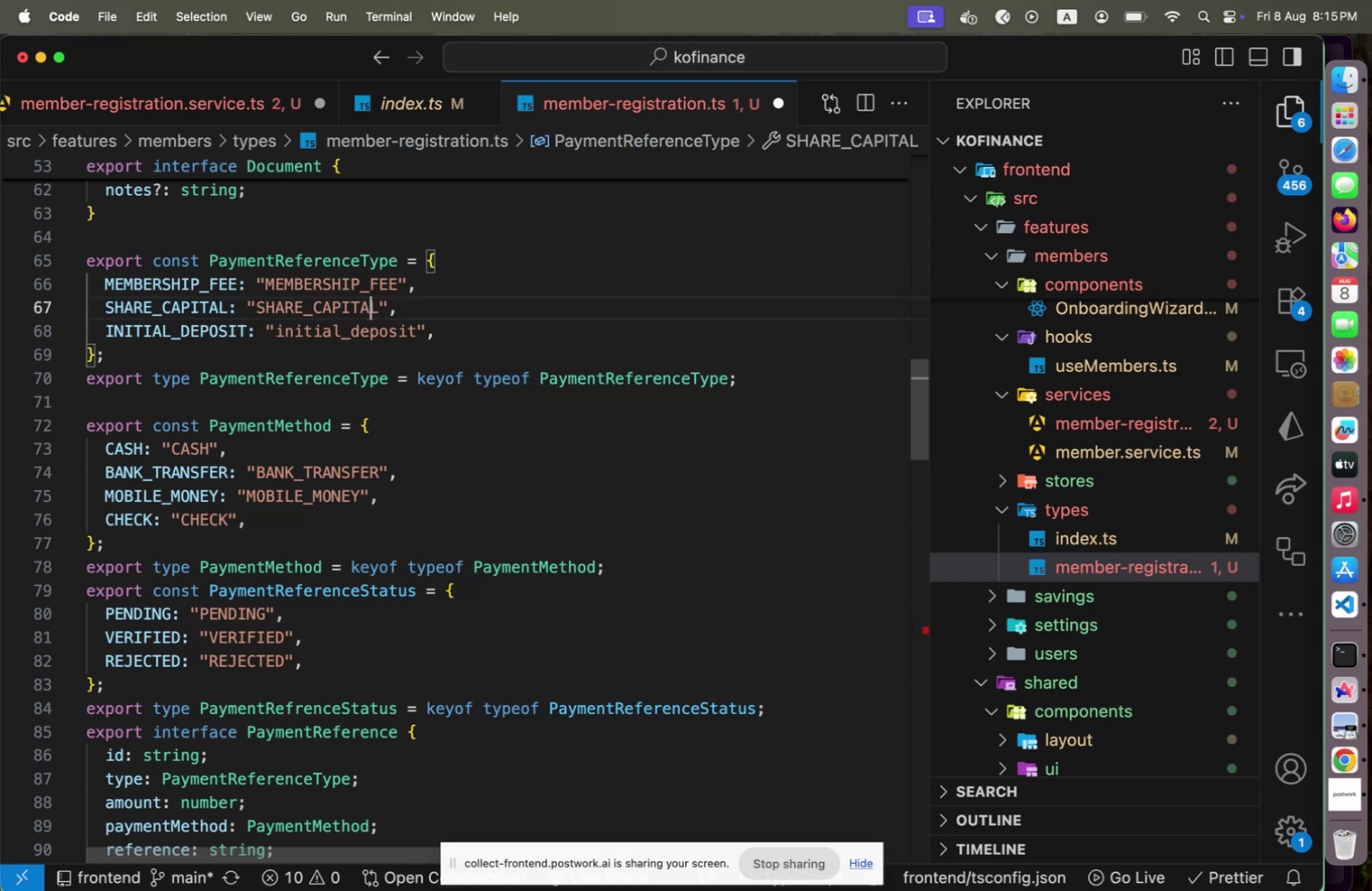 
 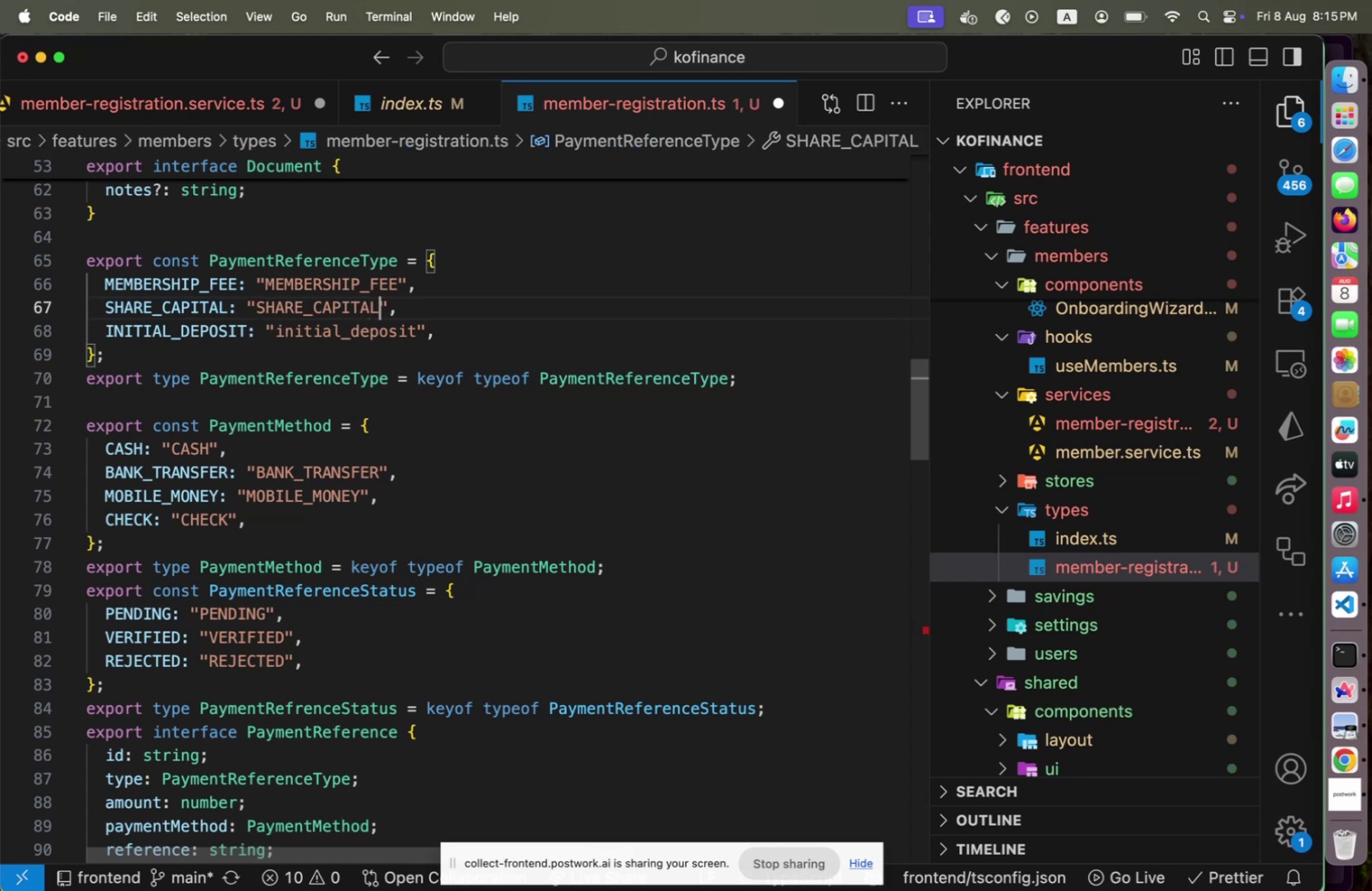 
hold_key(key=ArrowLeft, duration=1.32)
 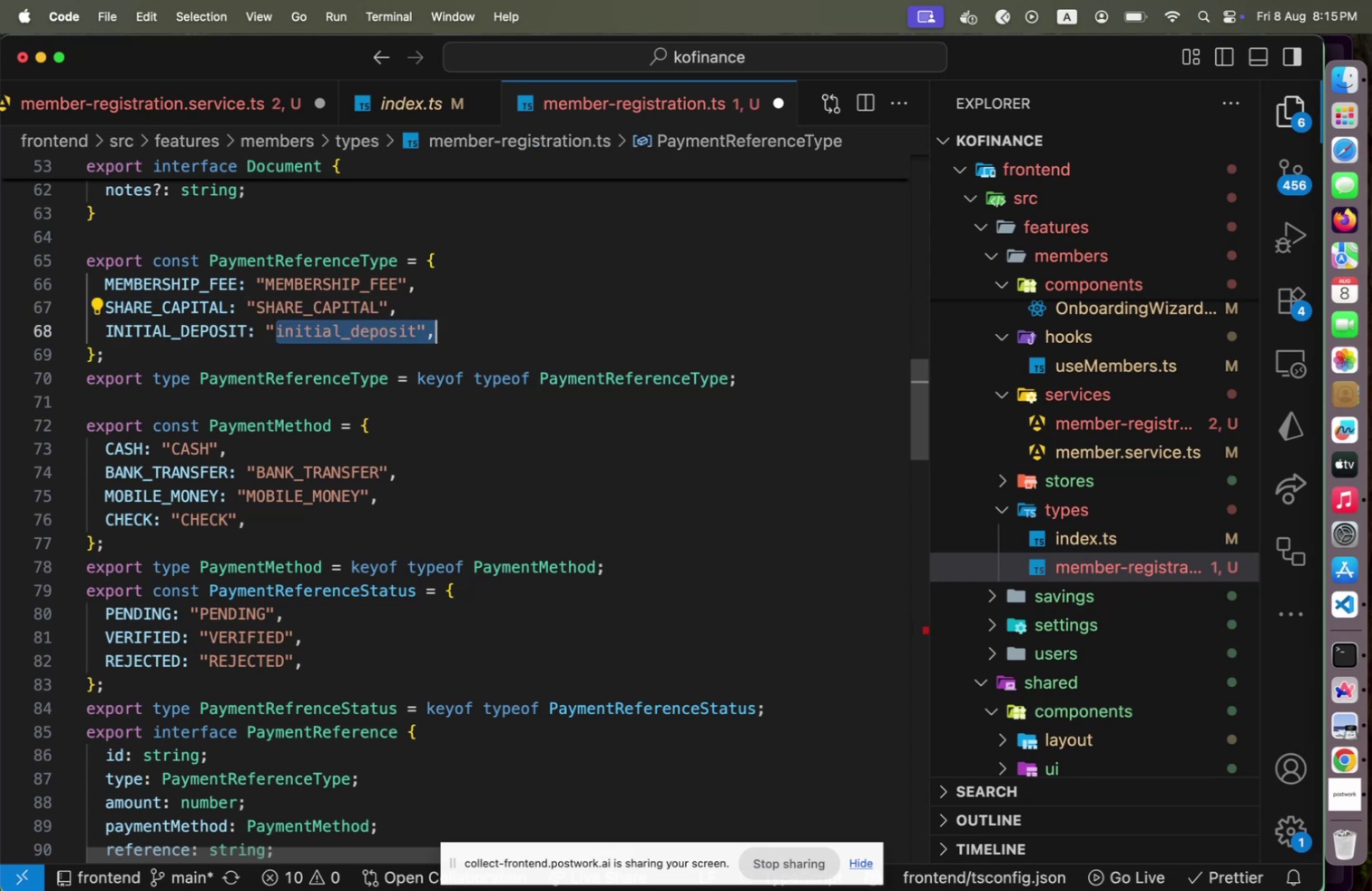 
key(ArrowDown)
 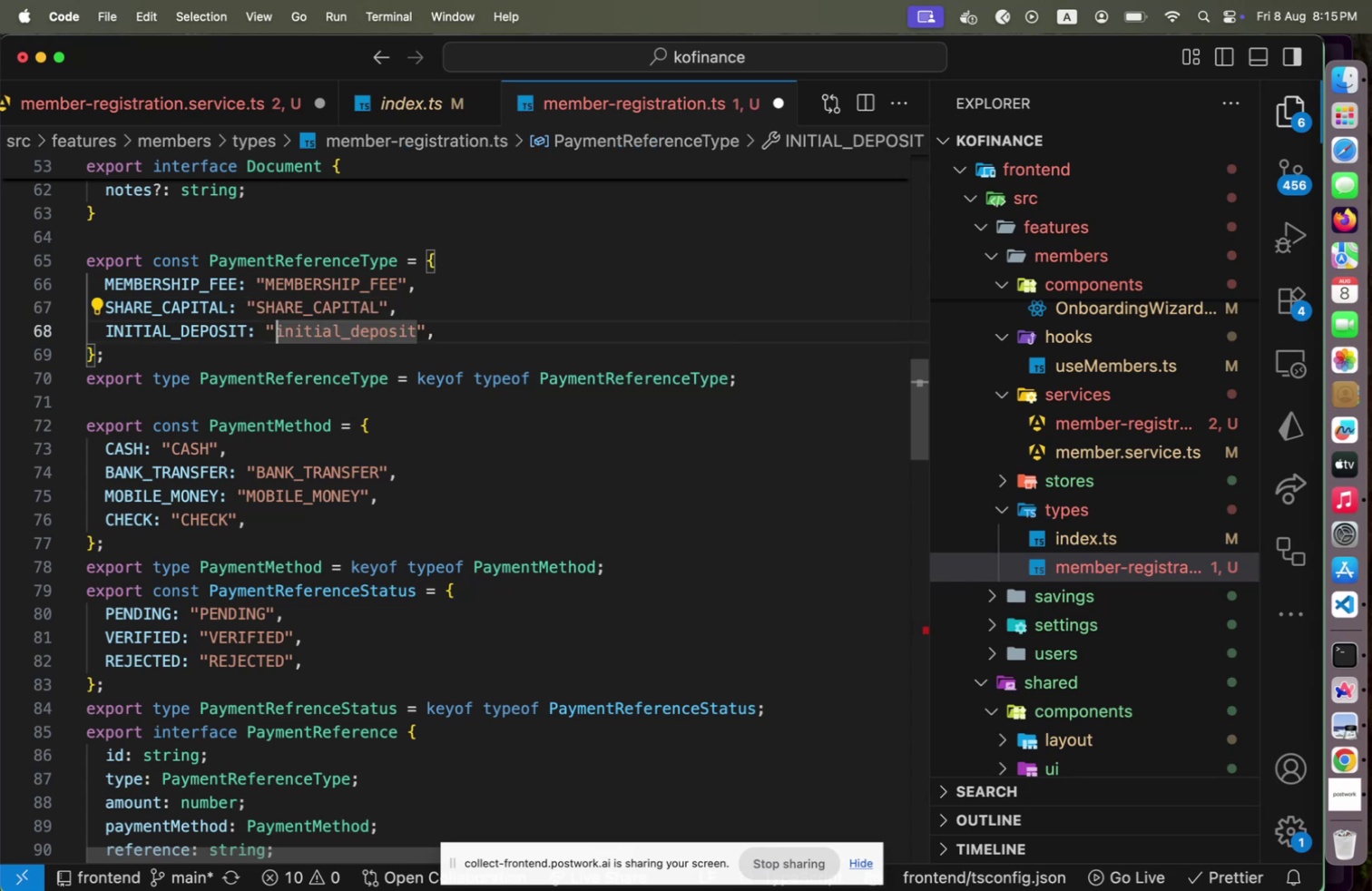 
key(Shift+End)
 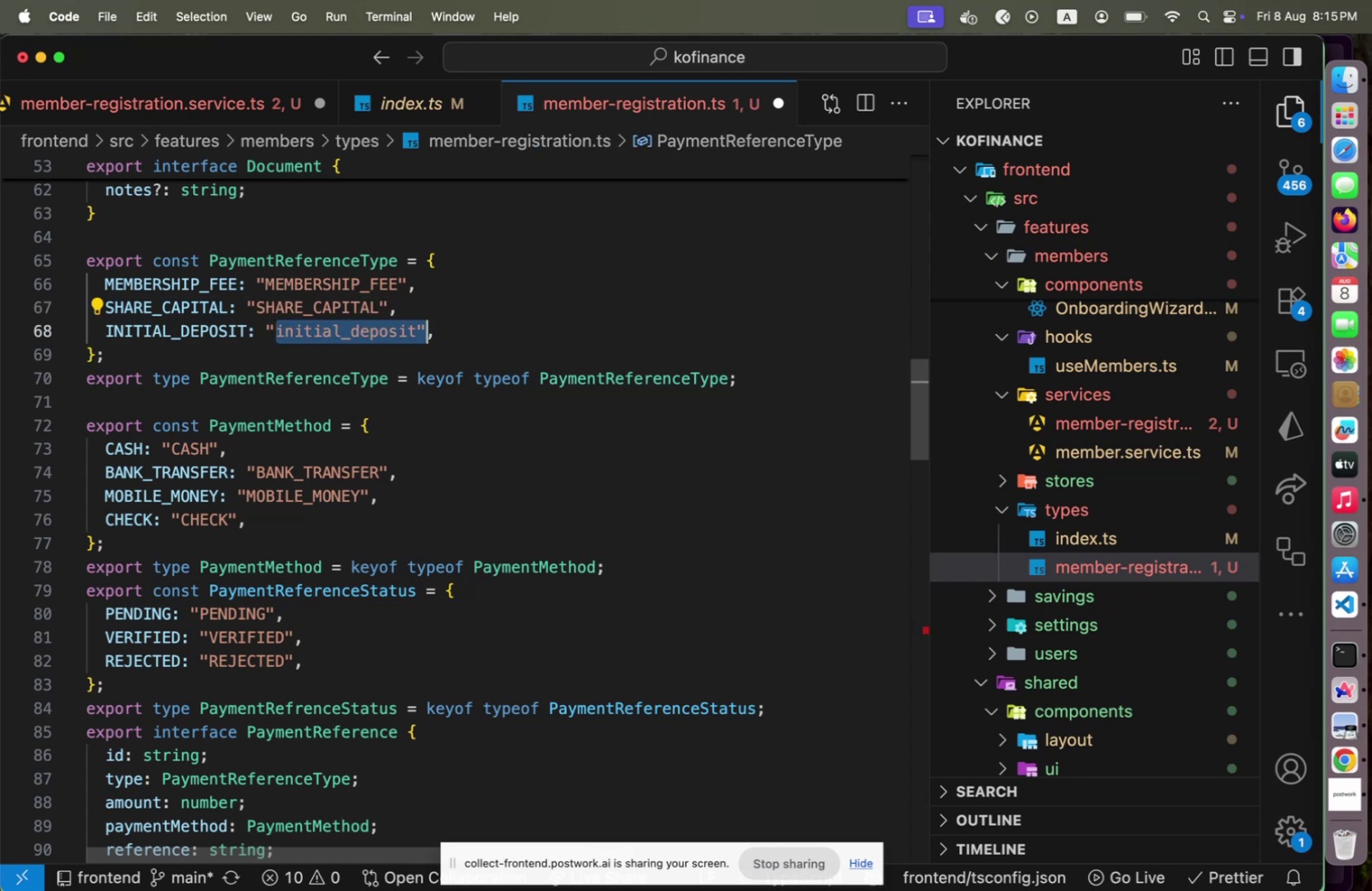 
key(Shift+ArrowLeft)
 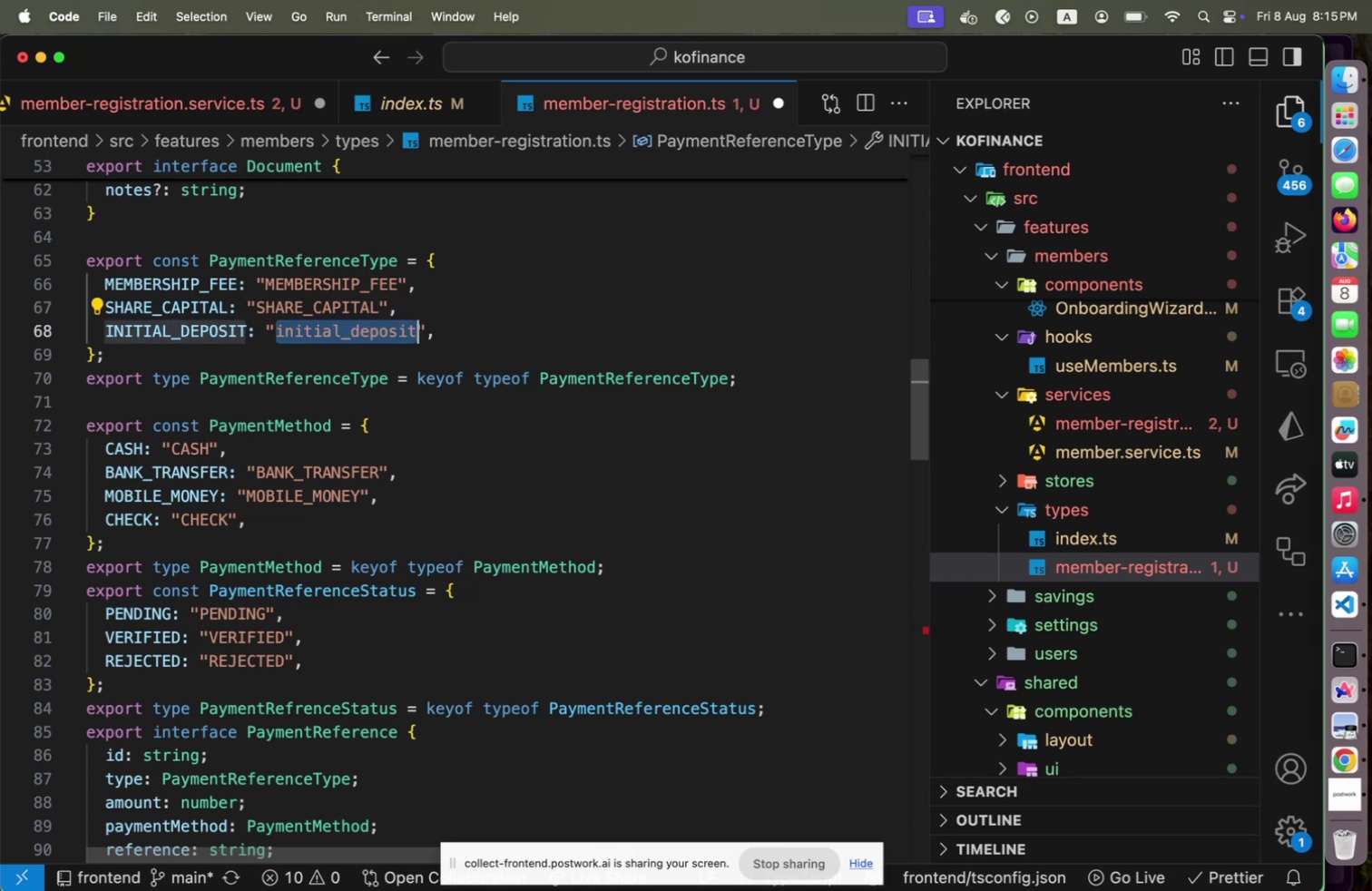 
key(Shift+ArrowLeft)
 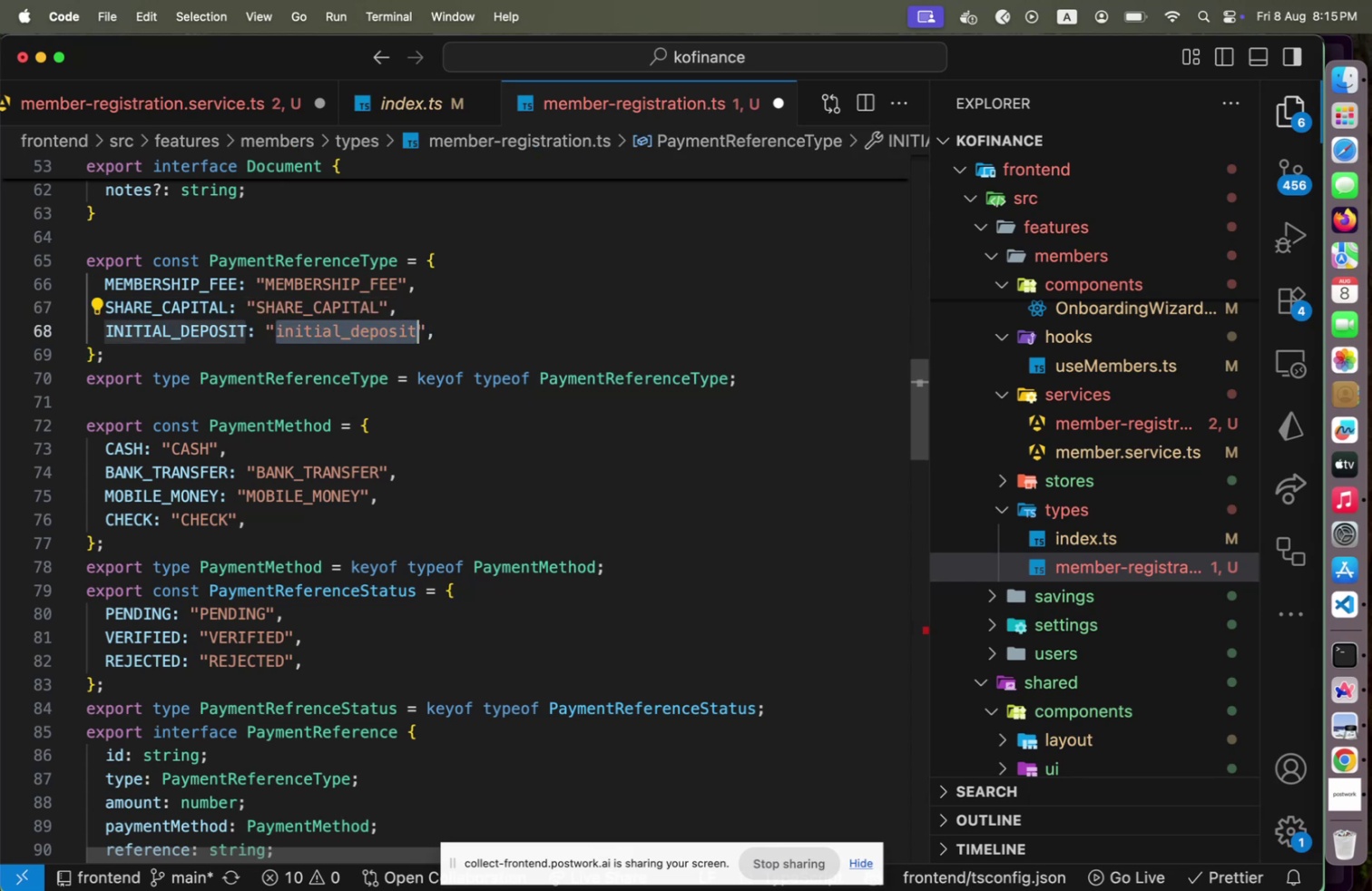 
type(INITIAL_DEPOSIT)
 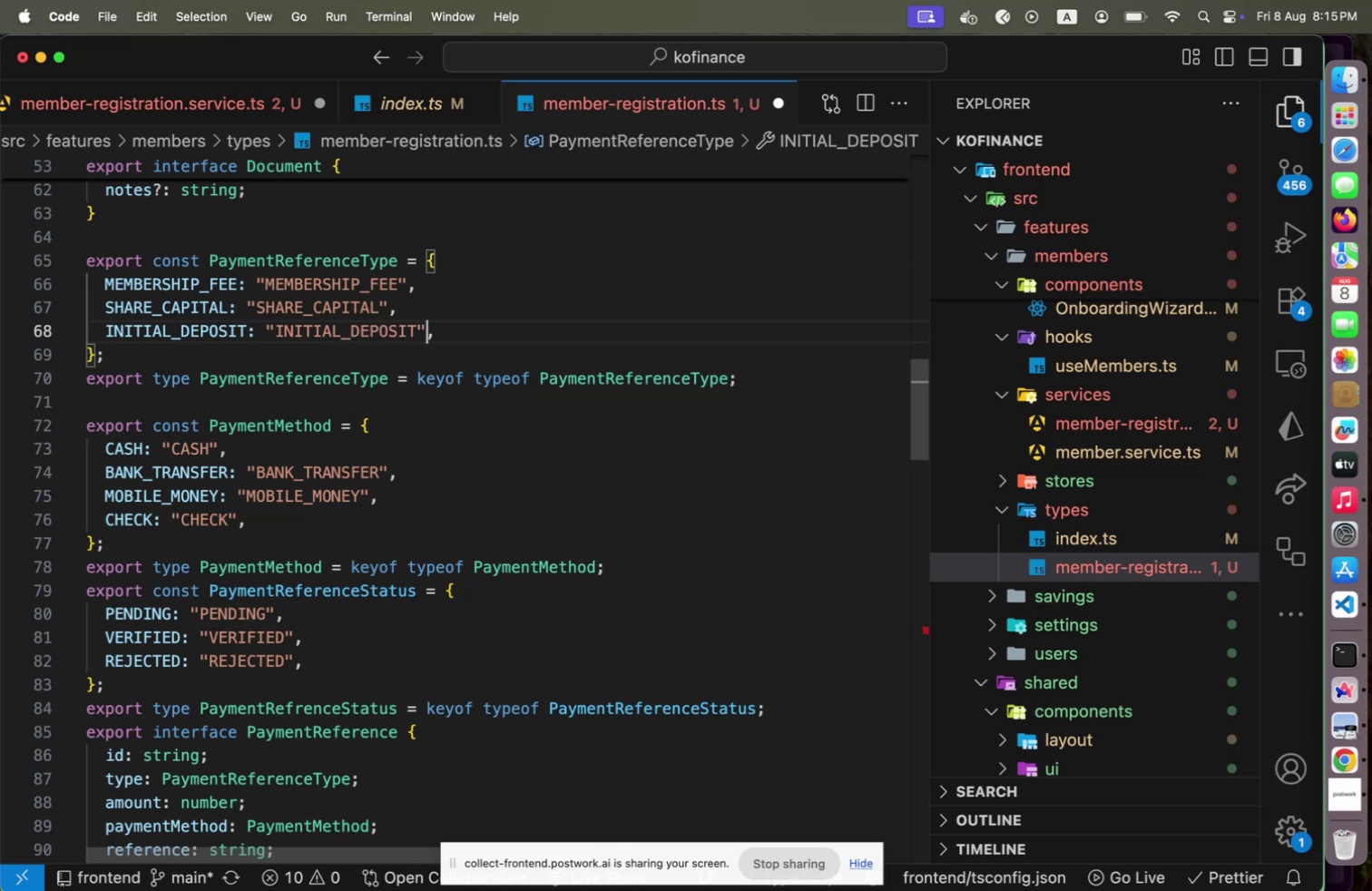 
 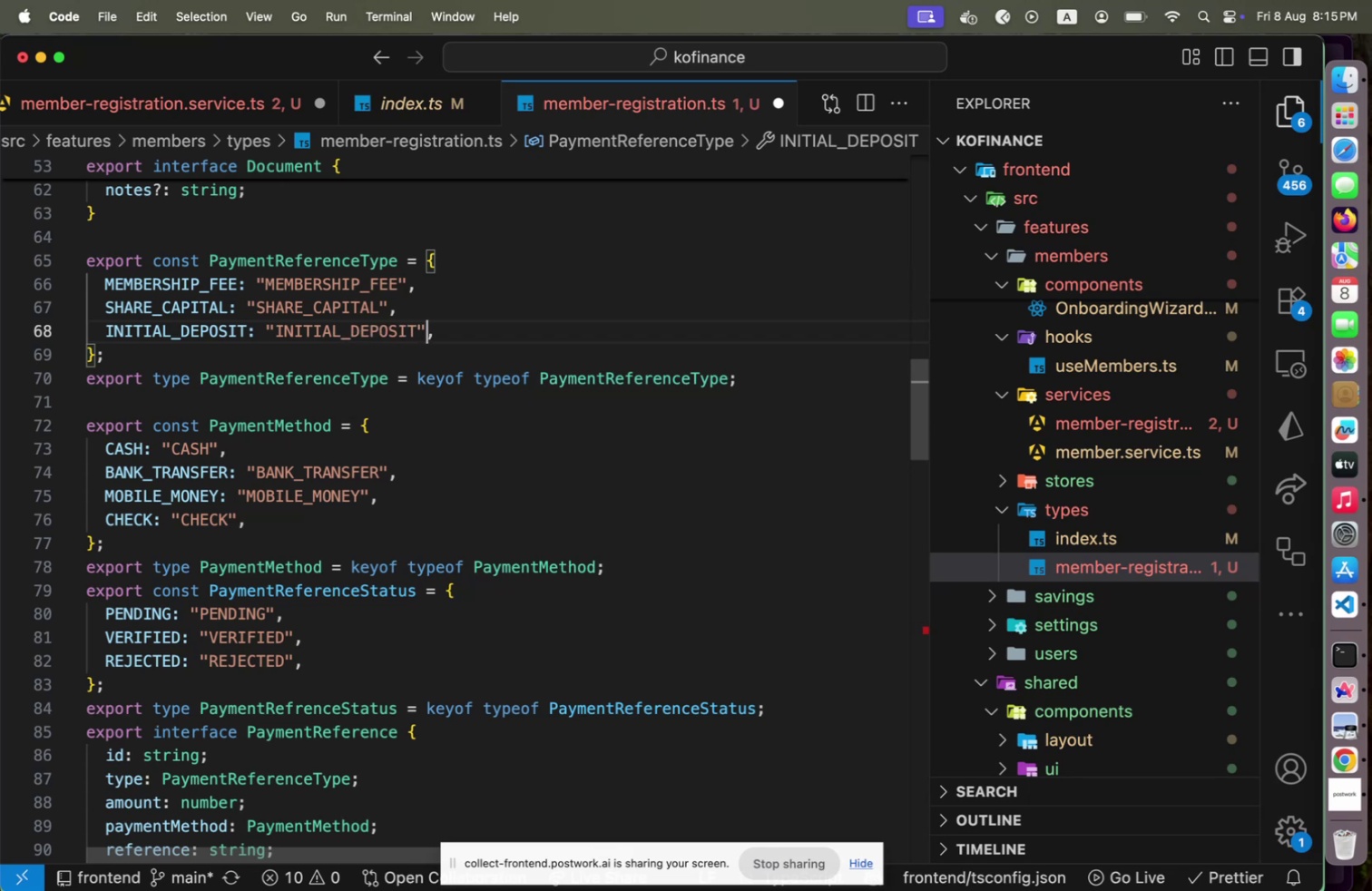 
key(ArrowRight)
 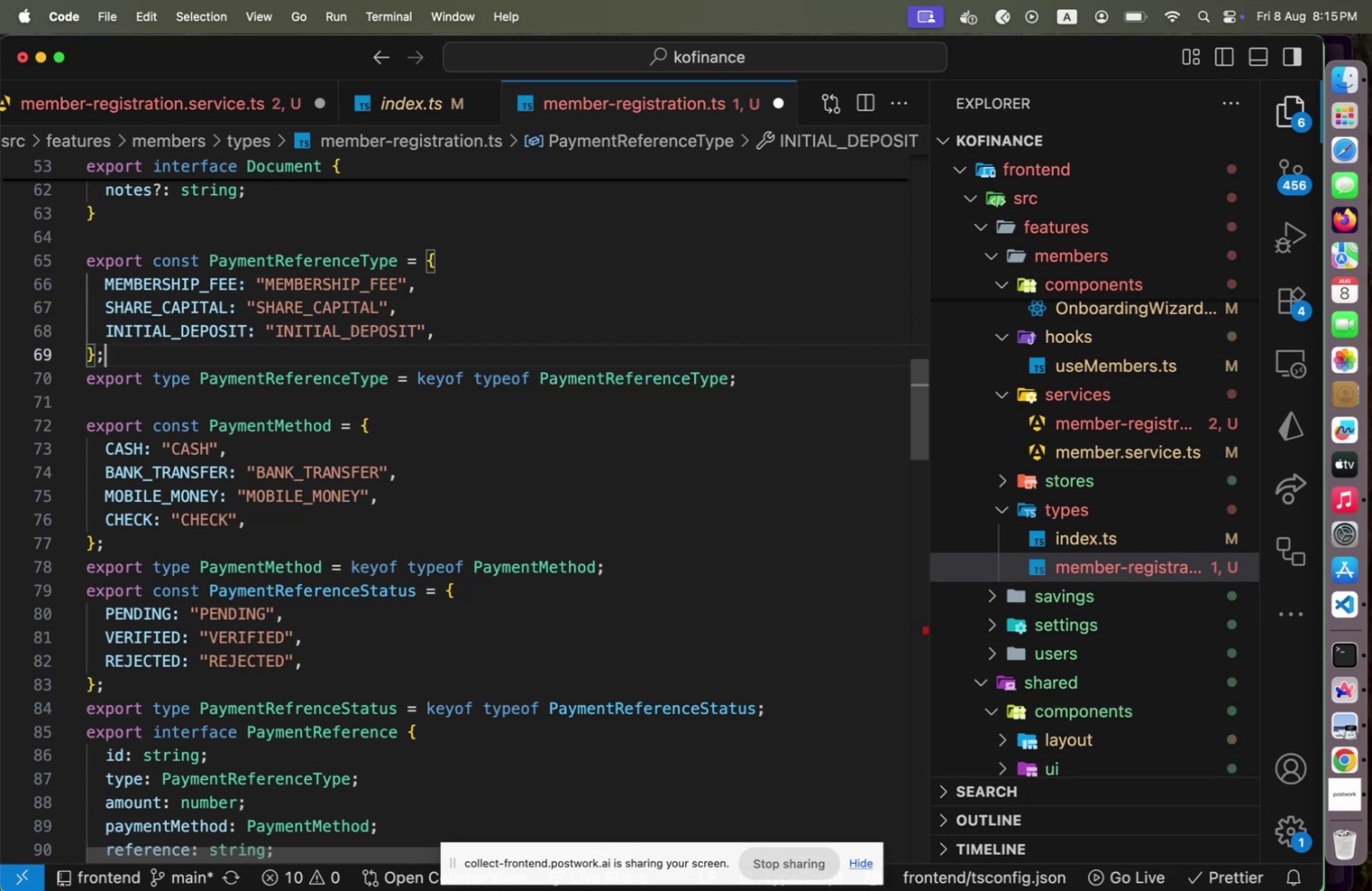 
key(ArrowDown)
 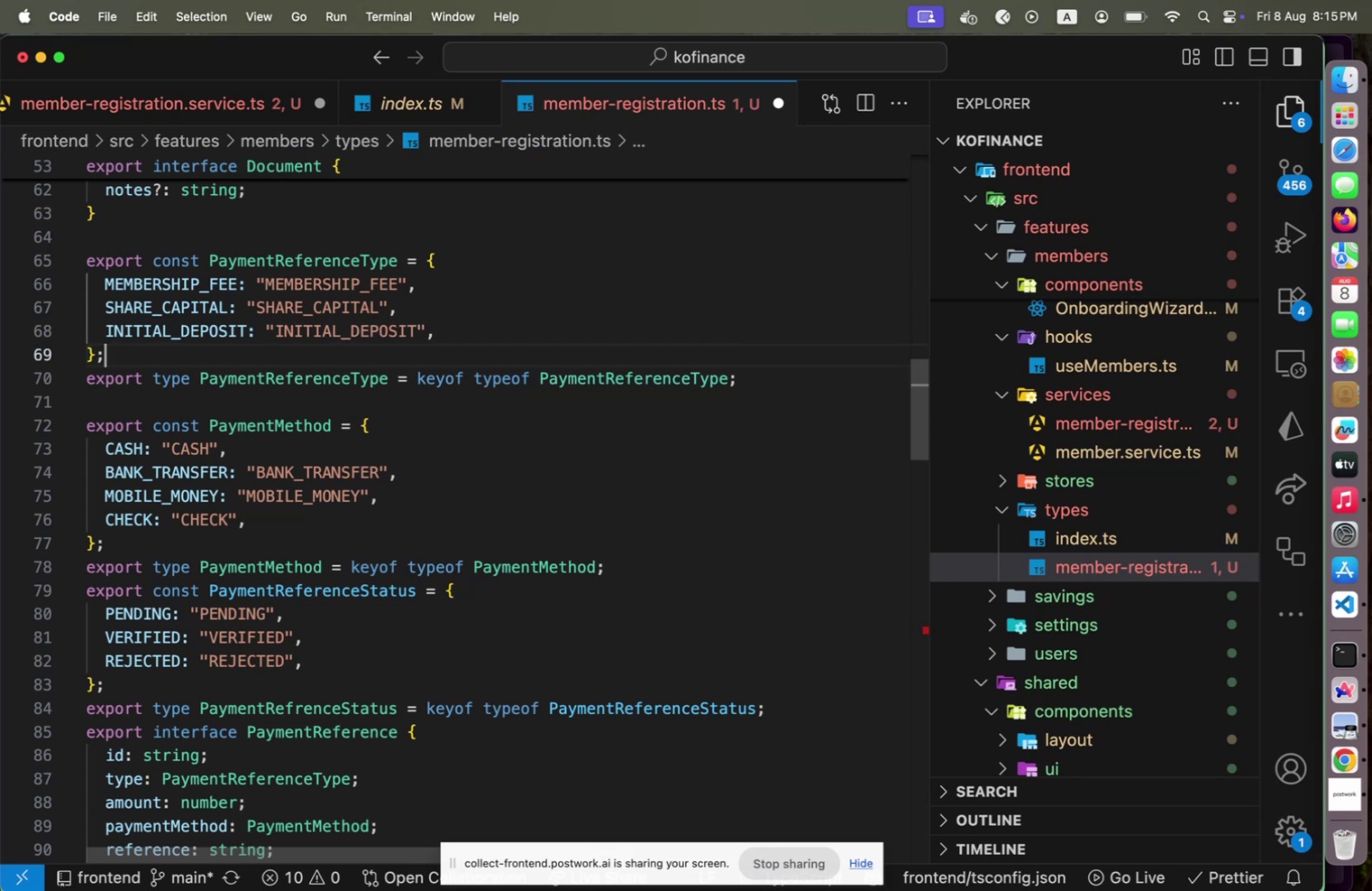 
key(Alt+Shift+F)
 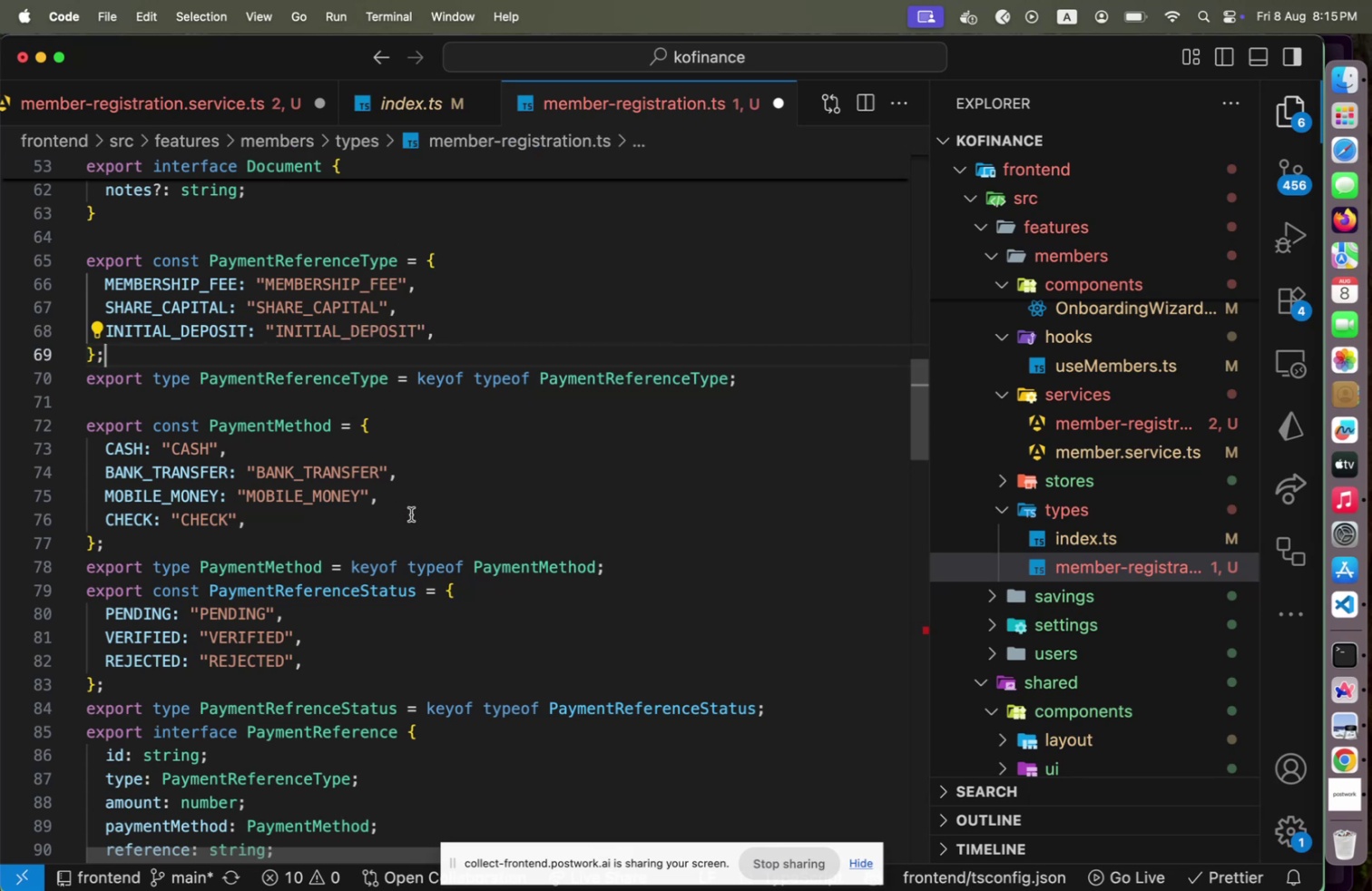 
scroll: coordinate [415, 527], scroll_direction: down, amount: 2.0
 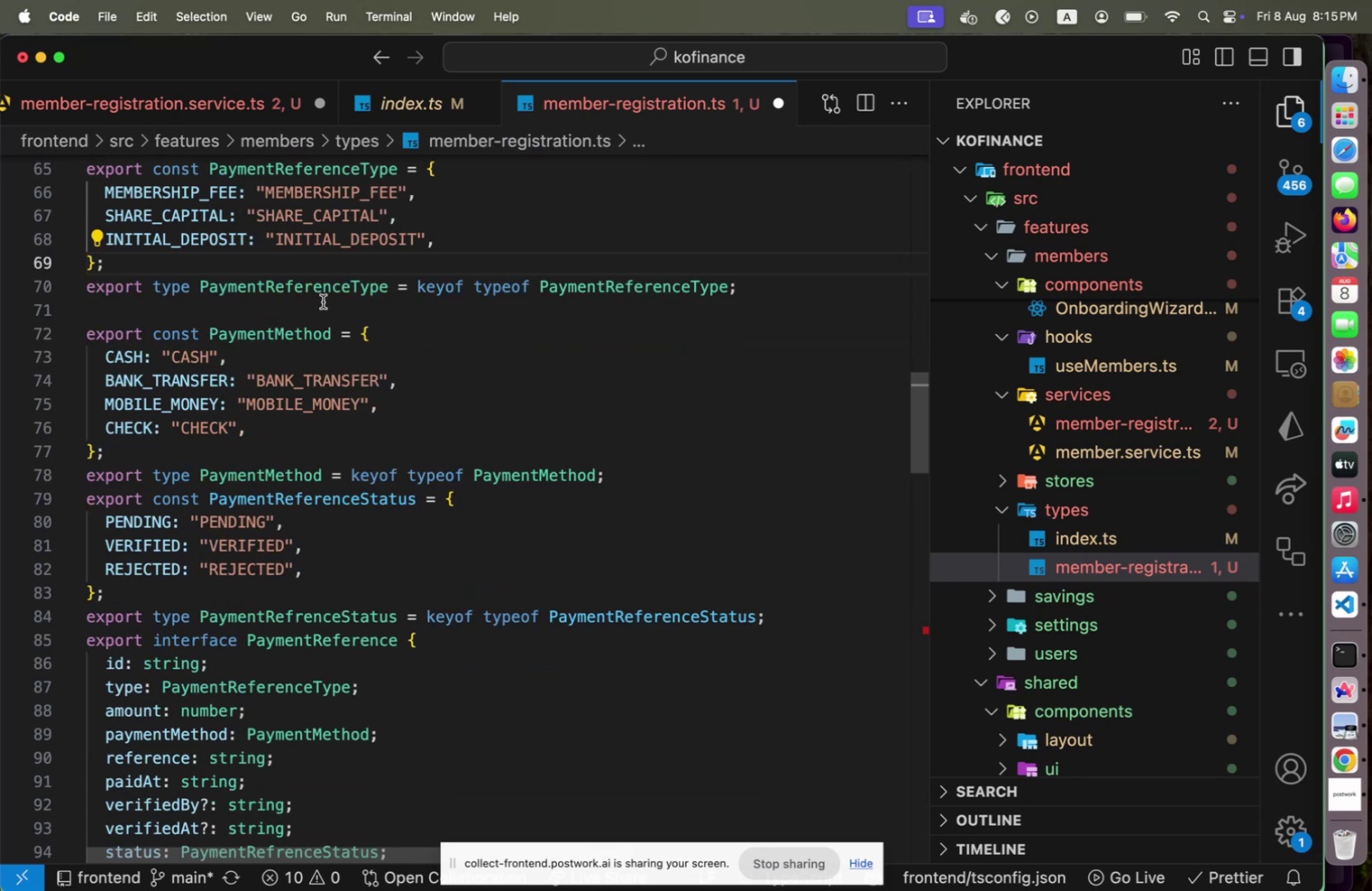 
left_click([323, 299])
 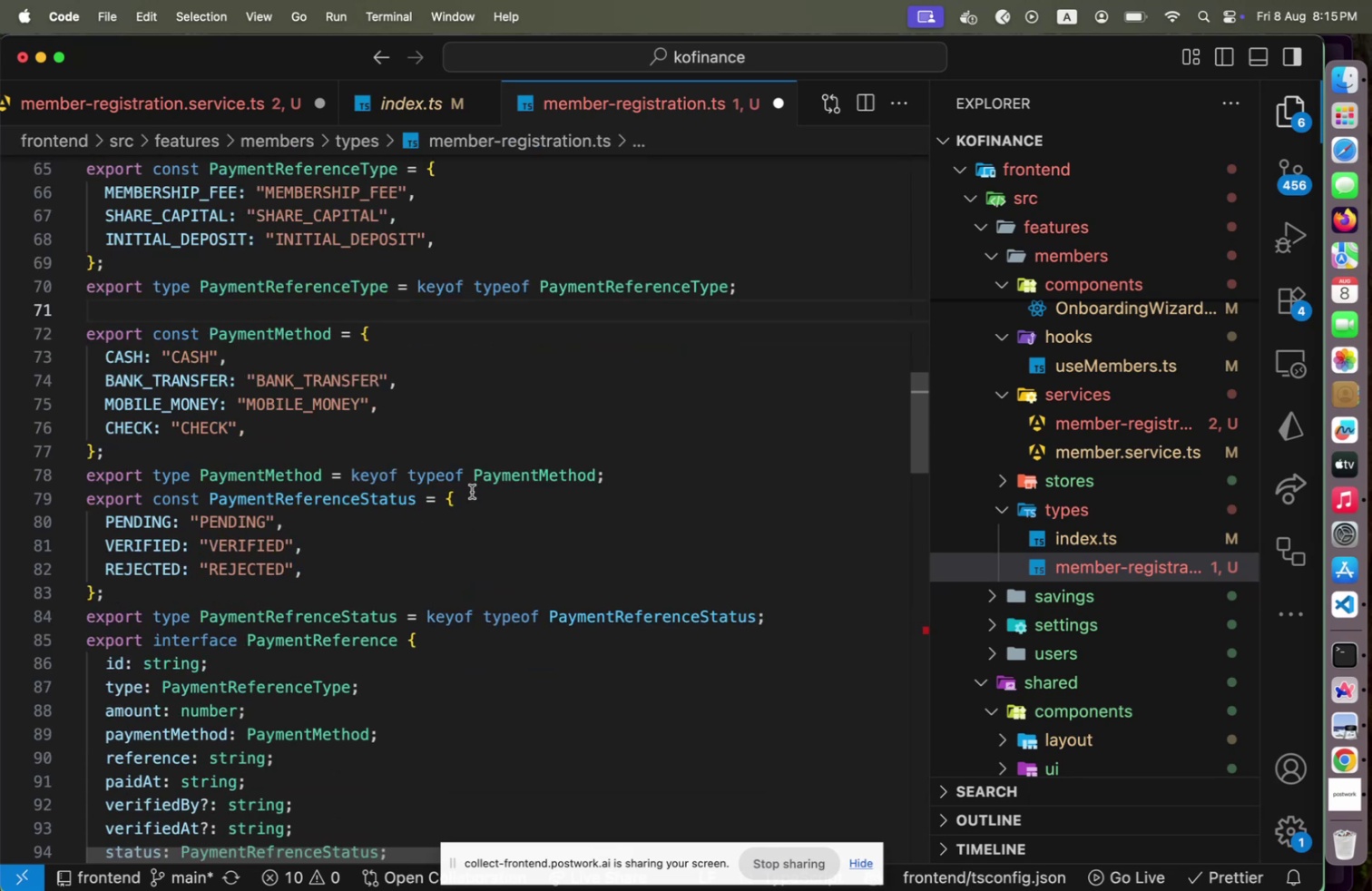 
scroll: coordinate [471, 491], scroll_direction: down, amount: 12.0
 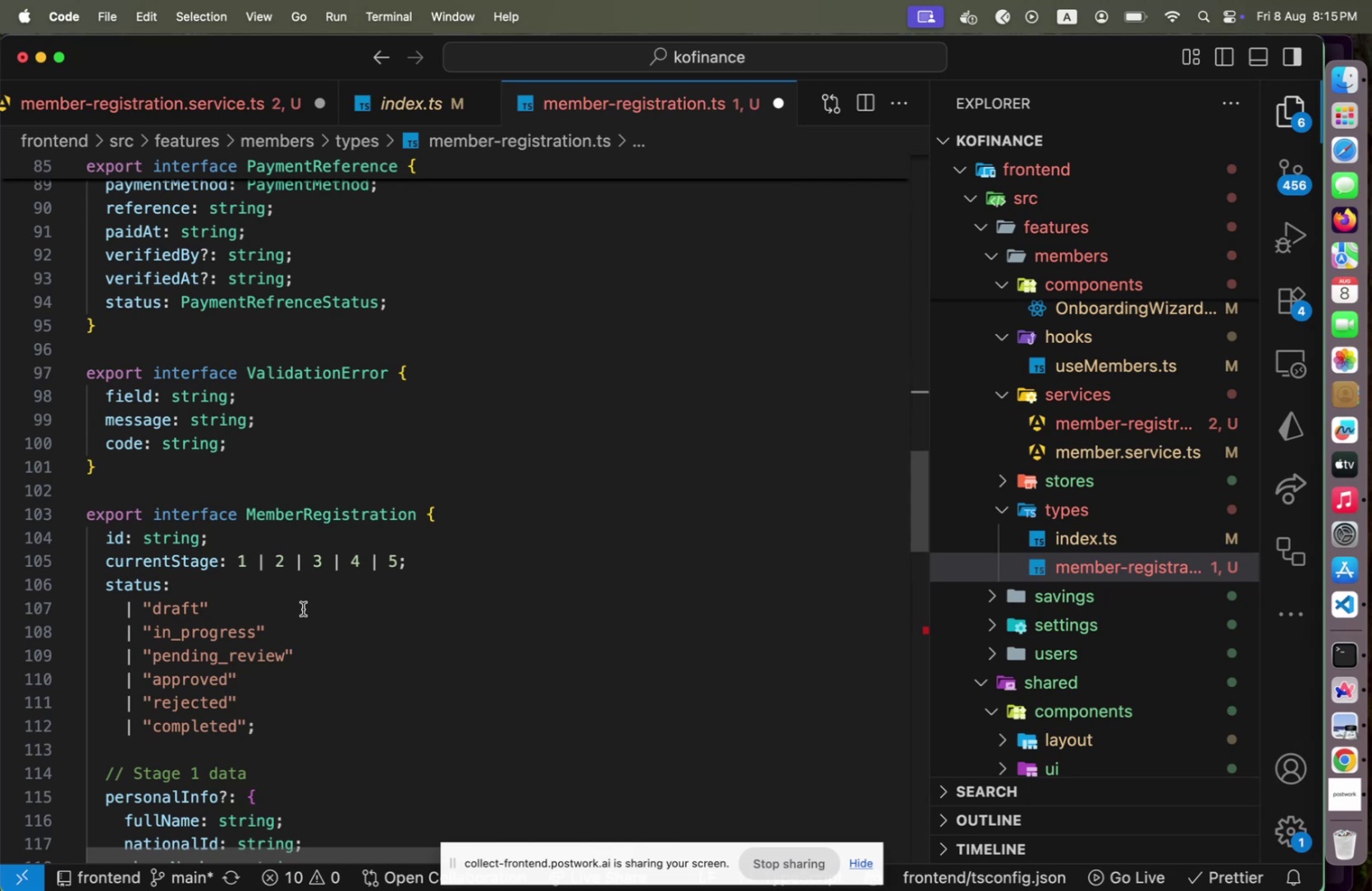 
left_click([300, 597])
 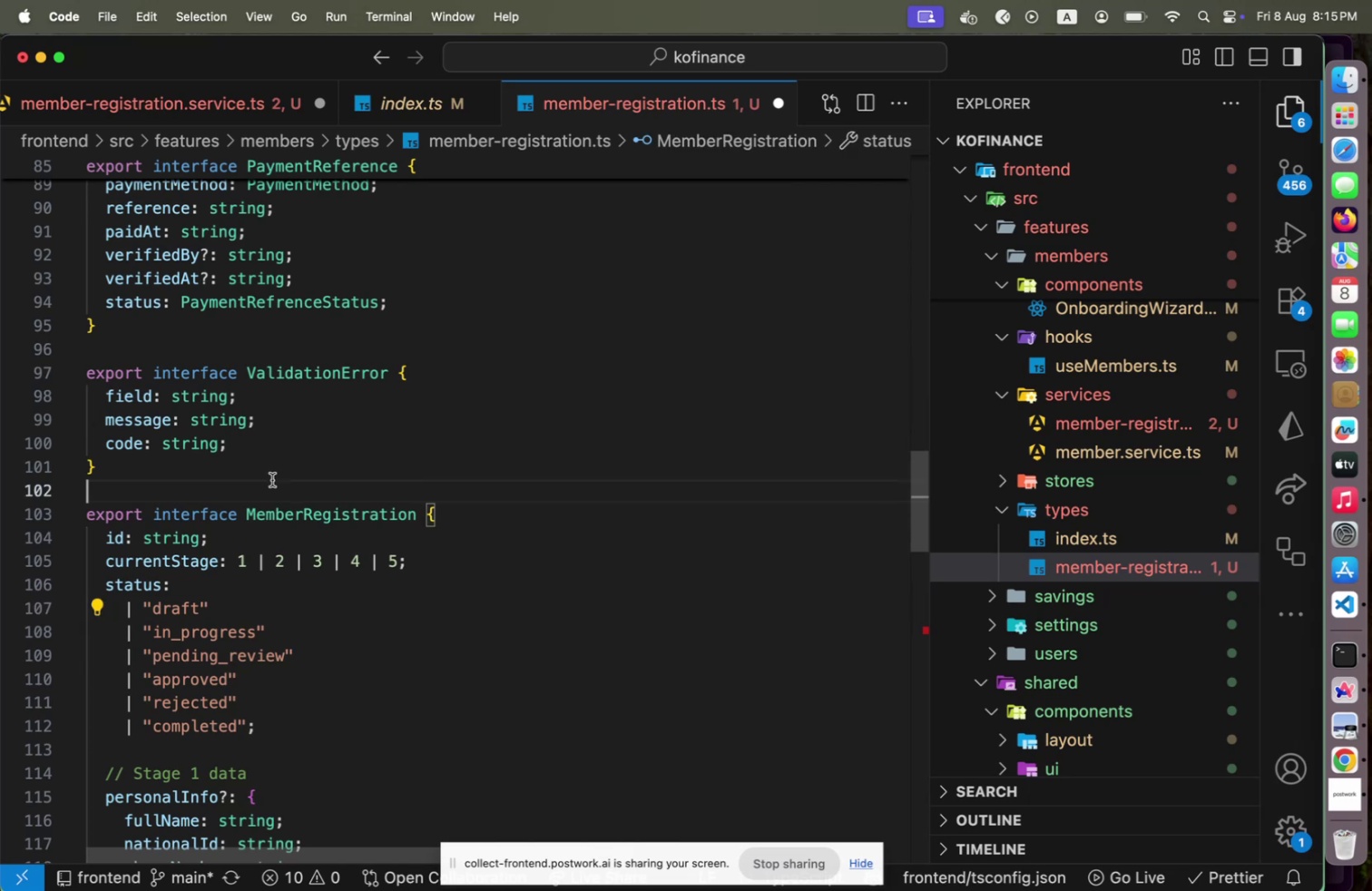 
left_click([272, 479])
 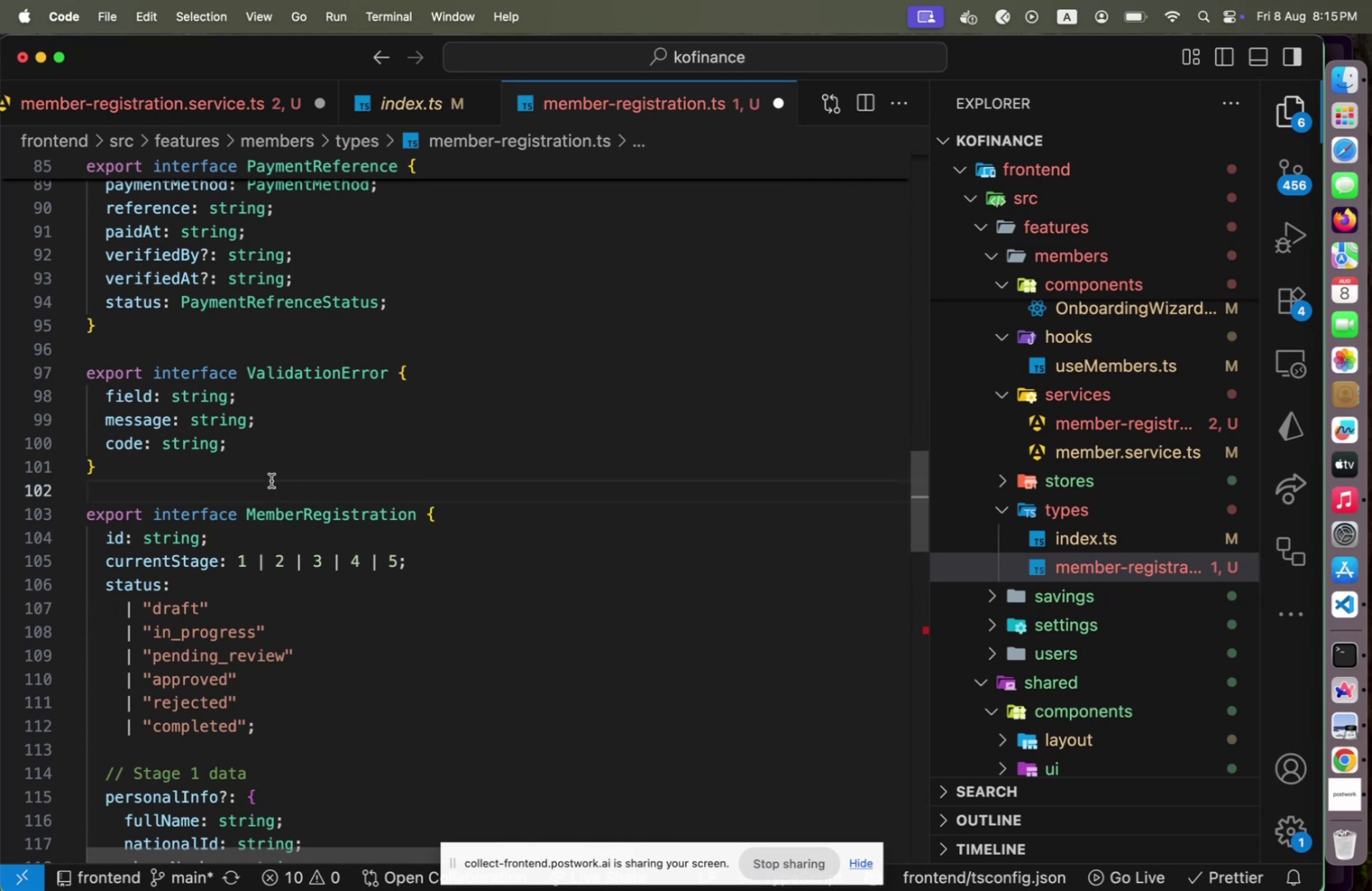 
key(Enter)
 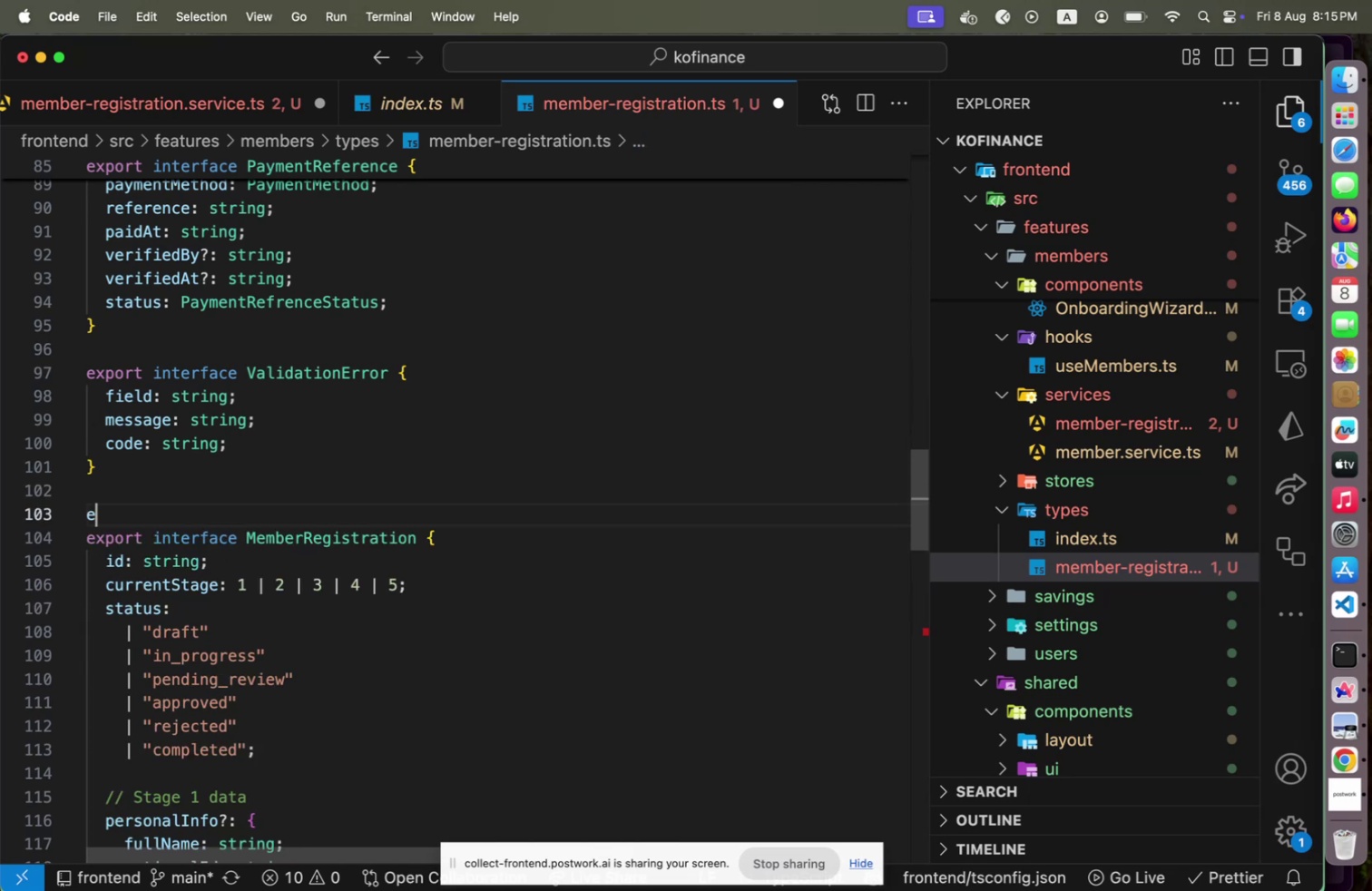 
type(export type MemberReg)
 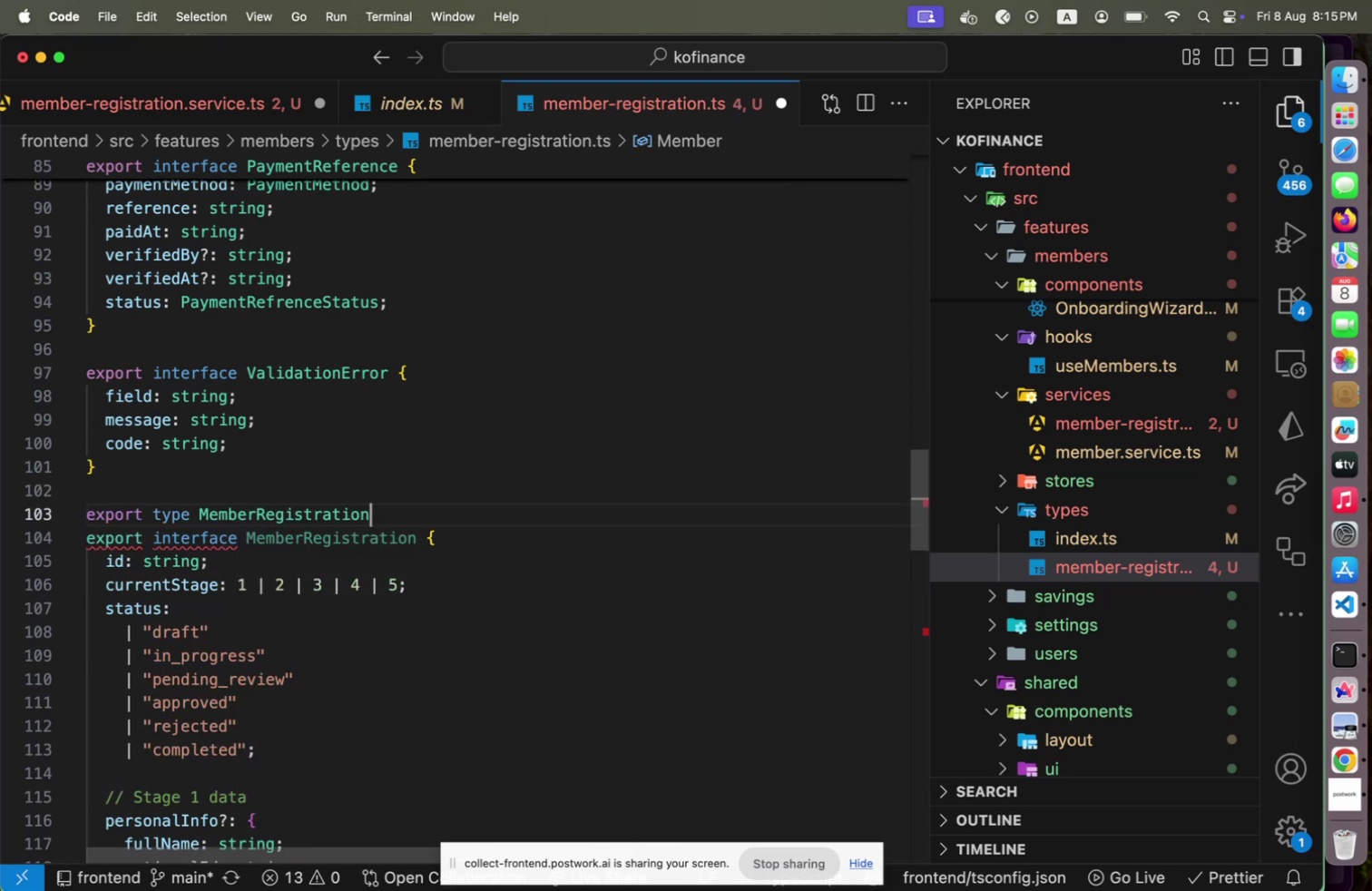 
 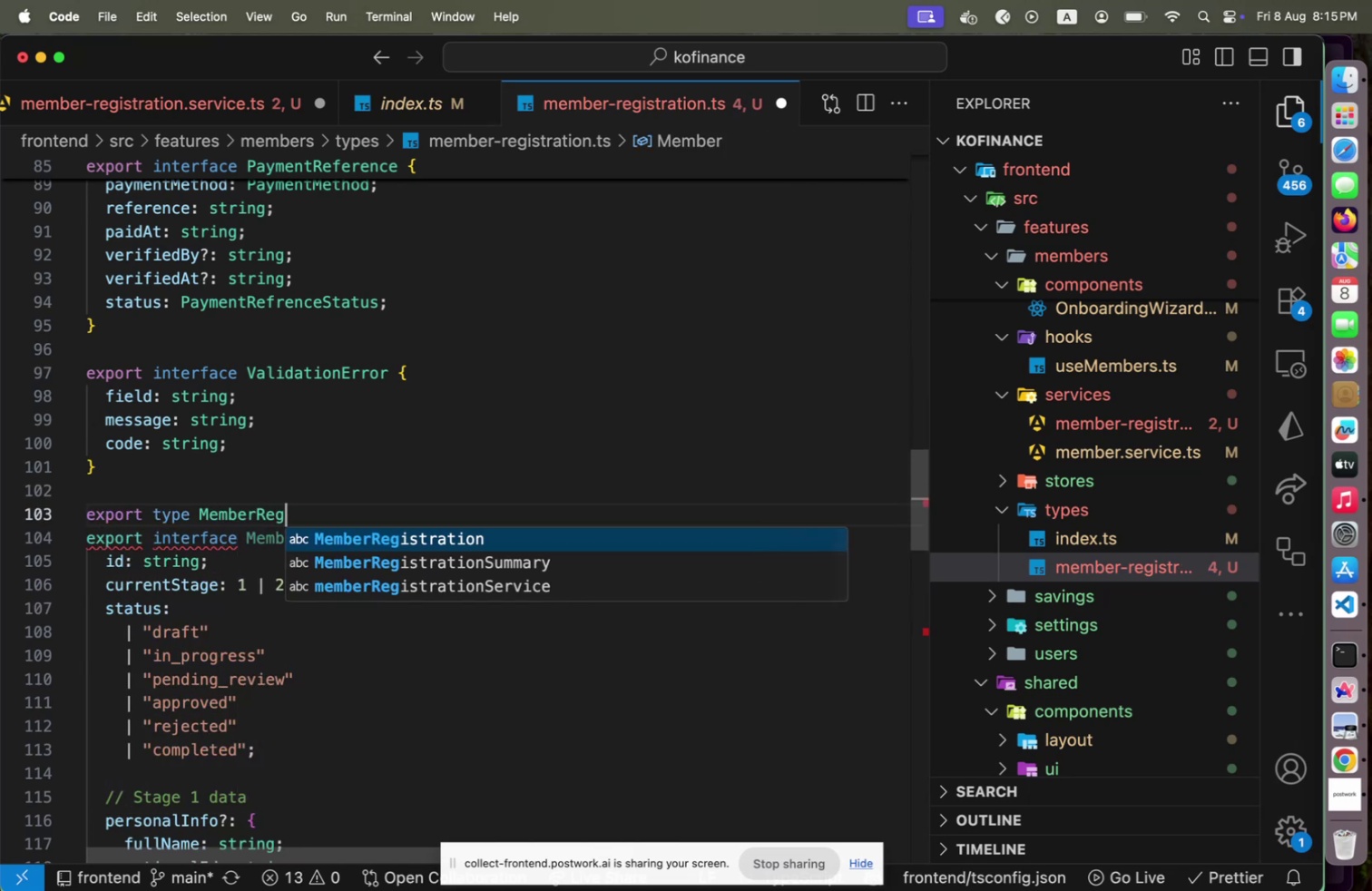 
key(Enter)
 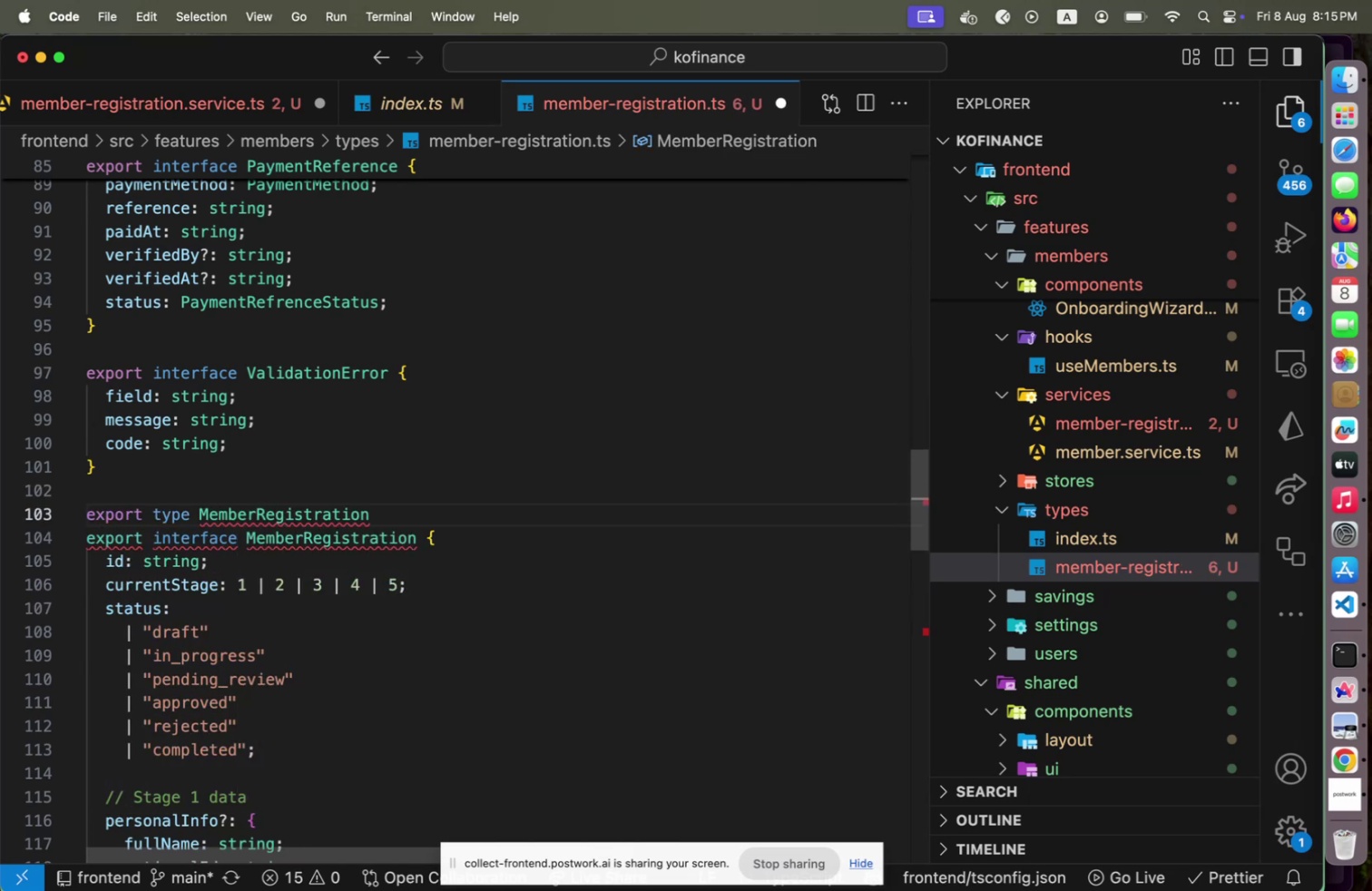 
type(Statsu  )
key(Backspace)
key(Backspace)
key(Backspace)
key(Backspace)
type(us = keyof typeof MemberRegistrationStatus)
 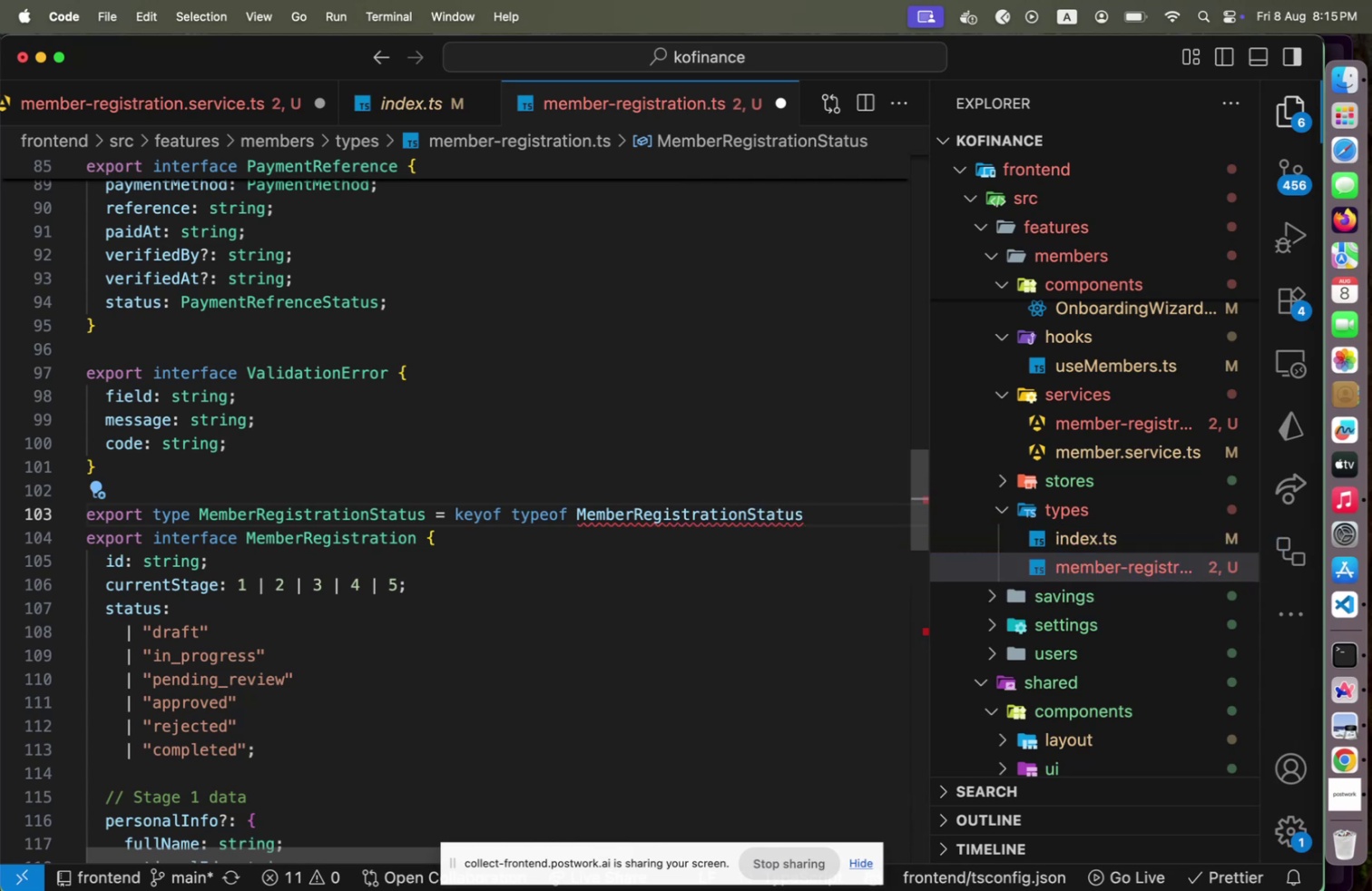 
key(ArrowUp)
 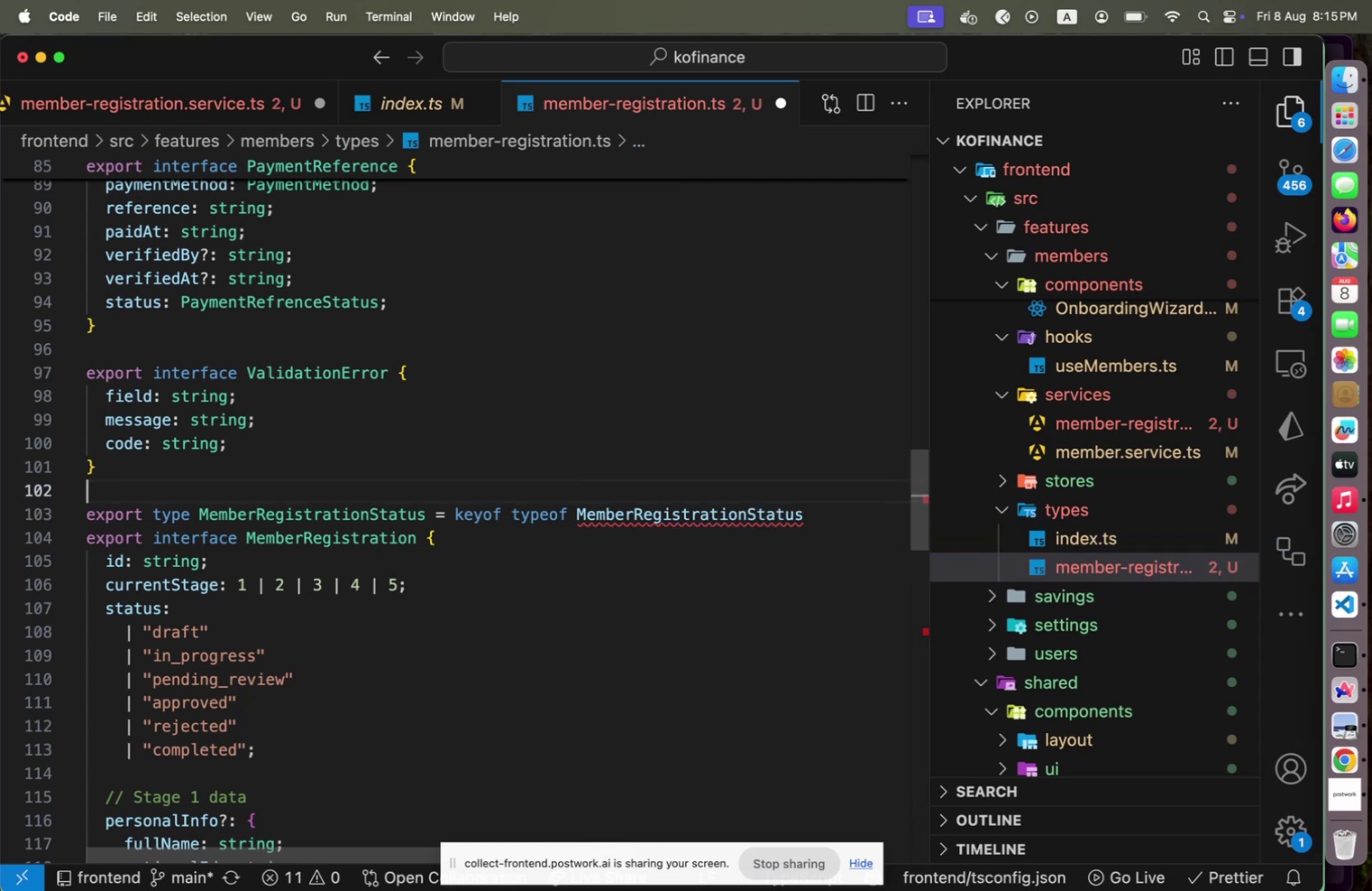 
key(ArrowDown)
 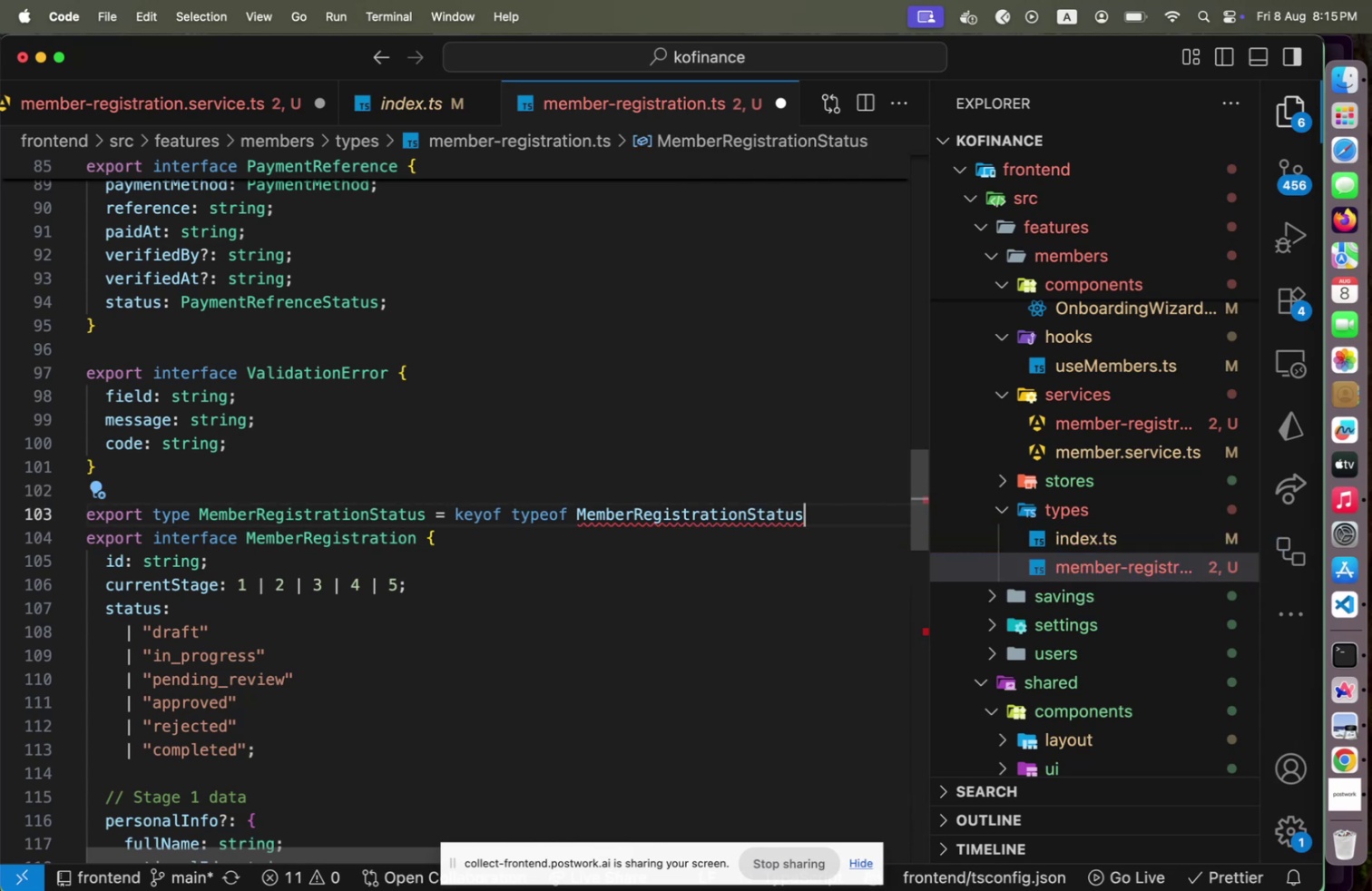 
key(ArrowUp)
 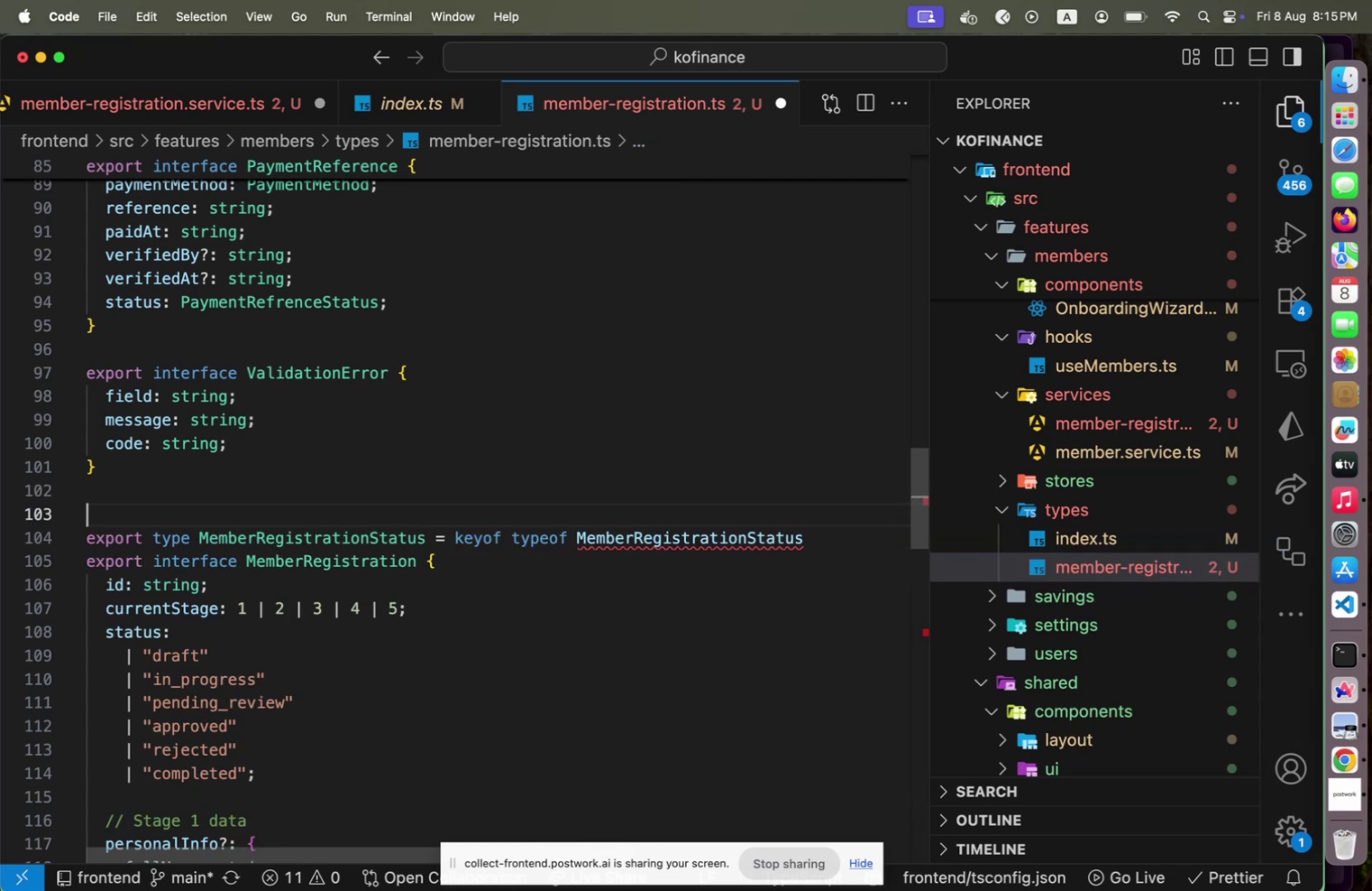 
key(Enter)
 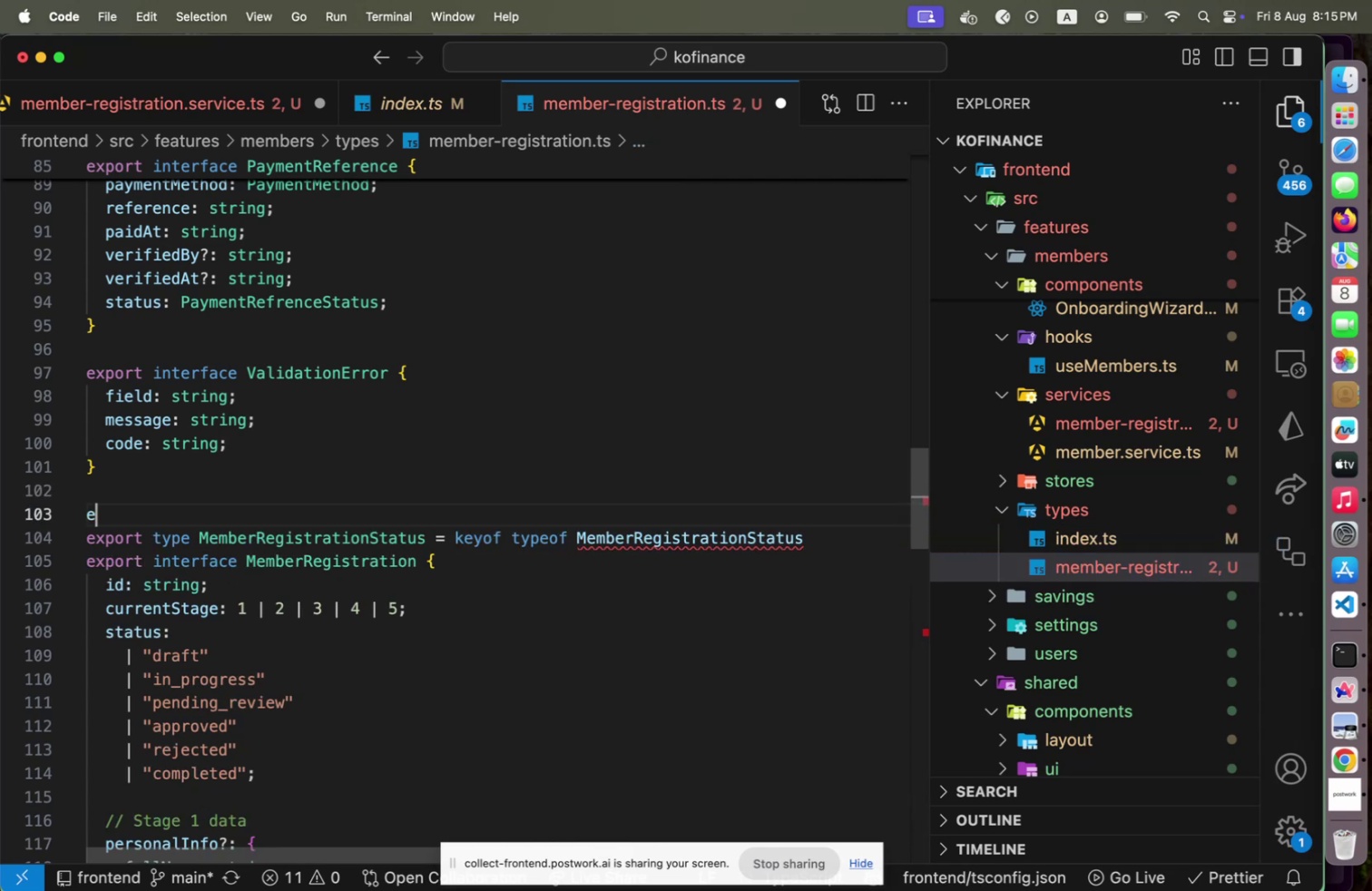 
type(export const MemberReg)
 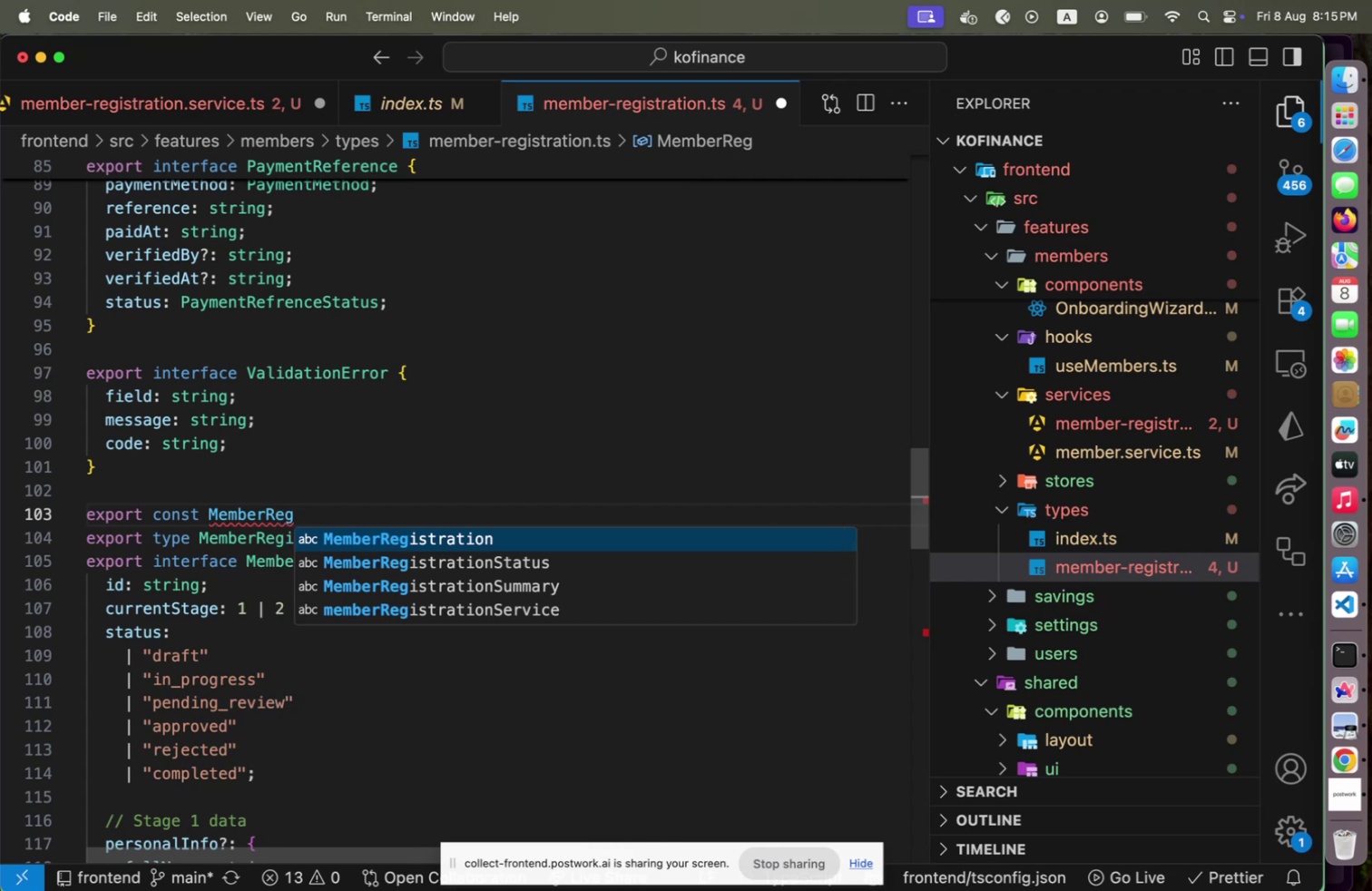 
key(ArrowDown)
 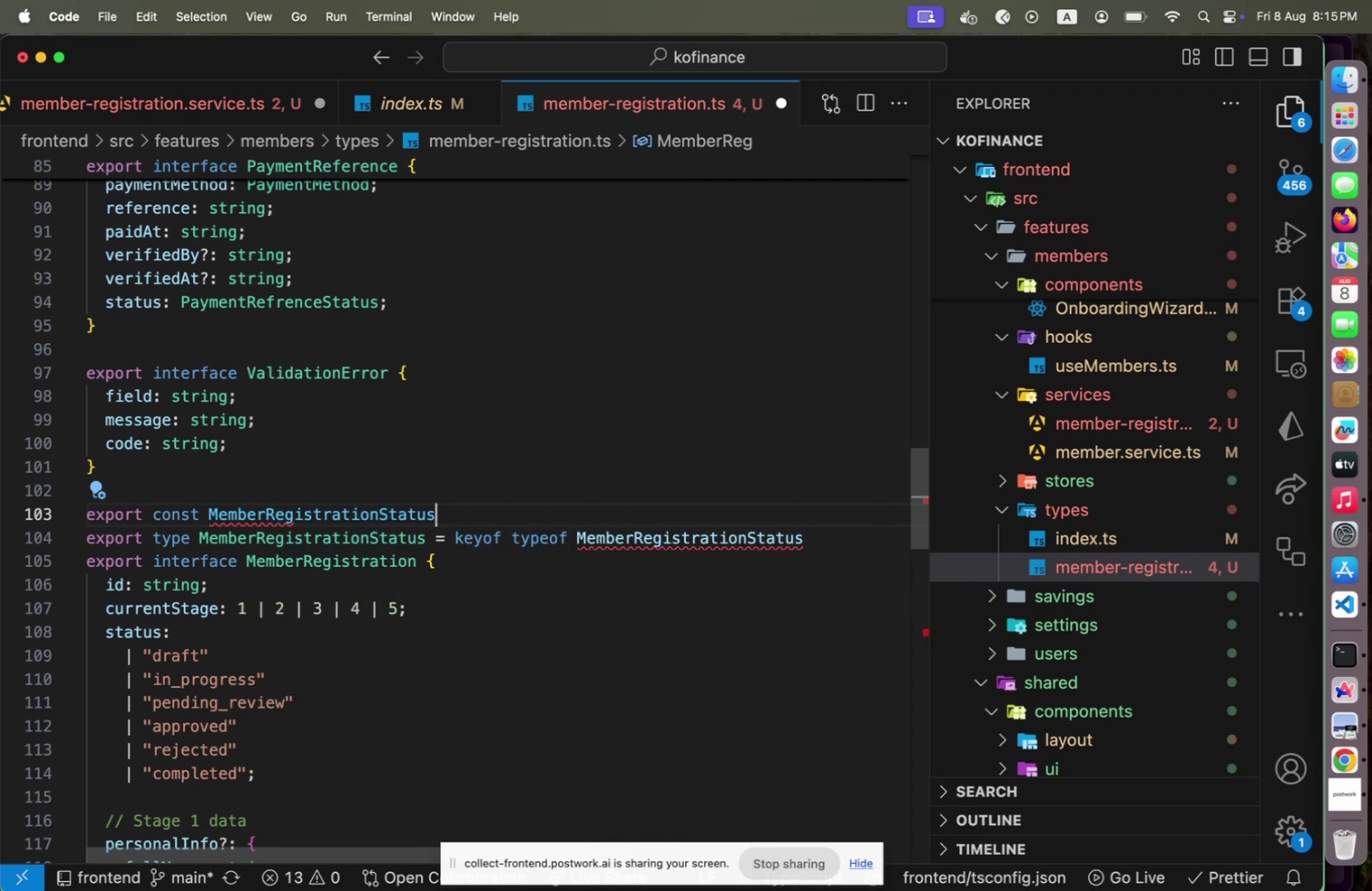 
key(Enter)
 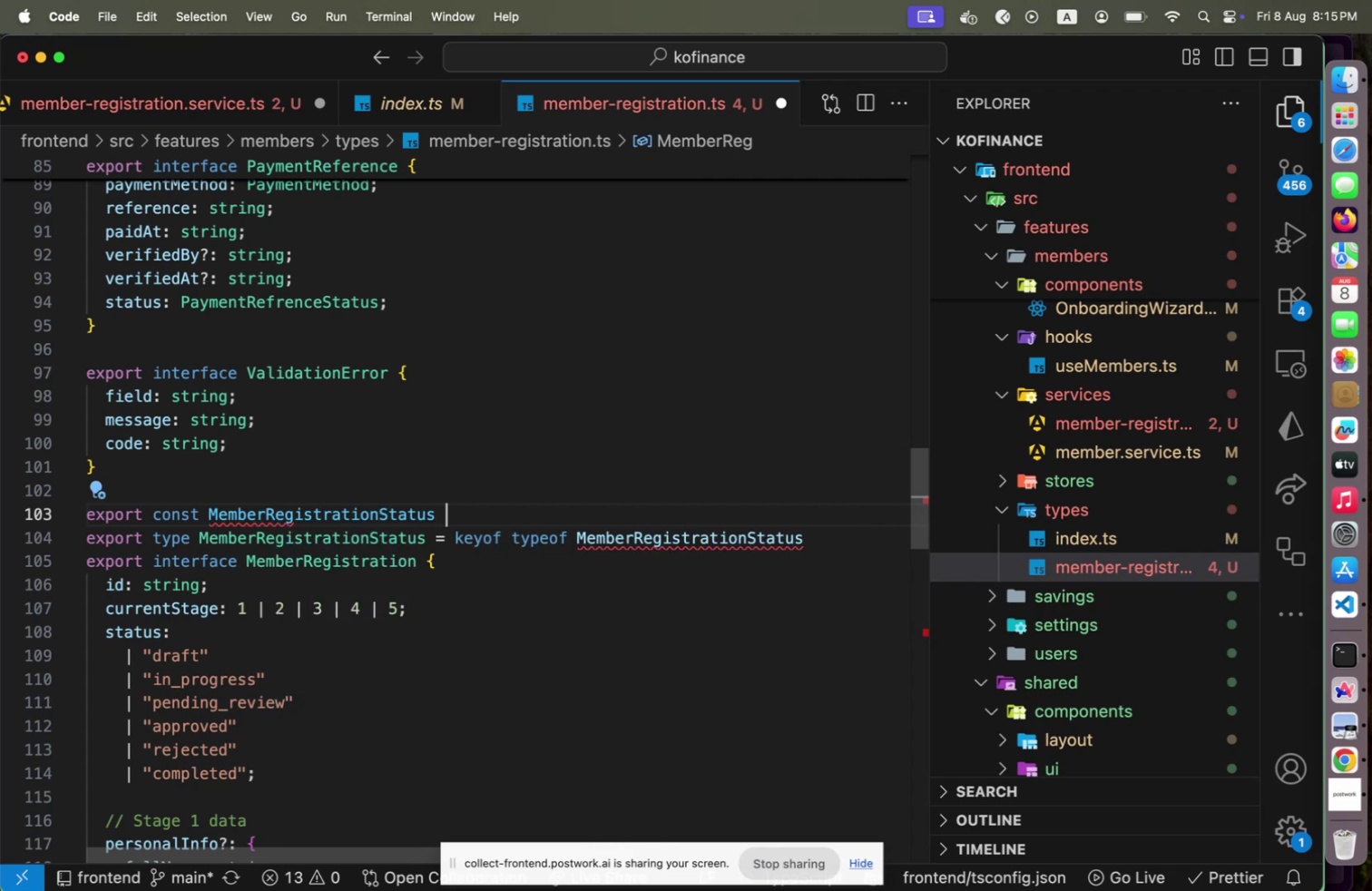 
key(Space)
 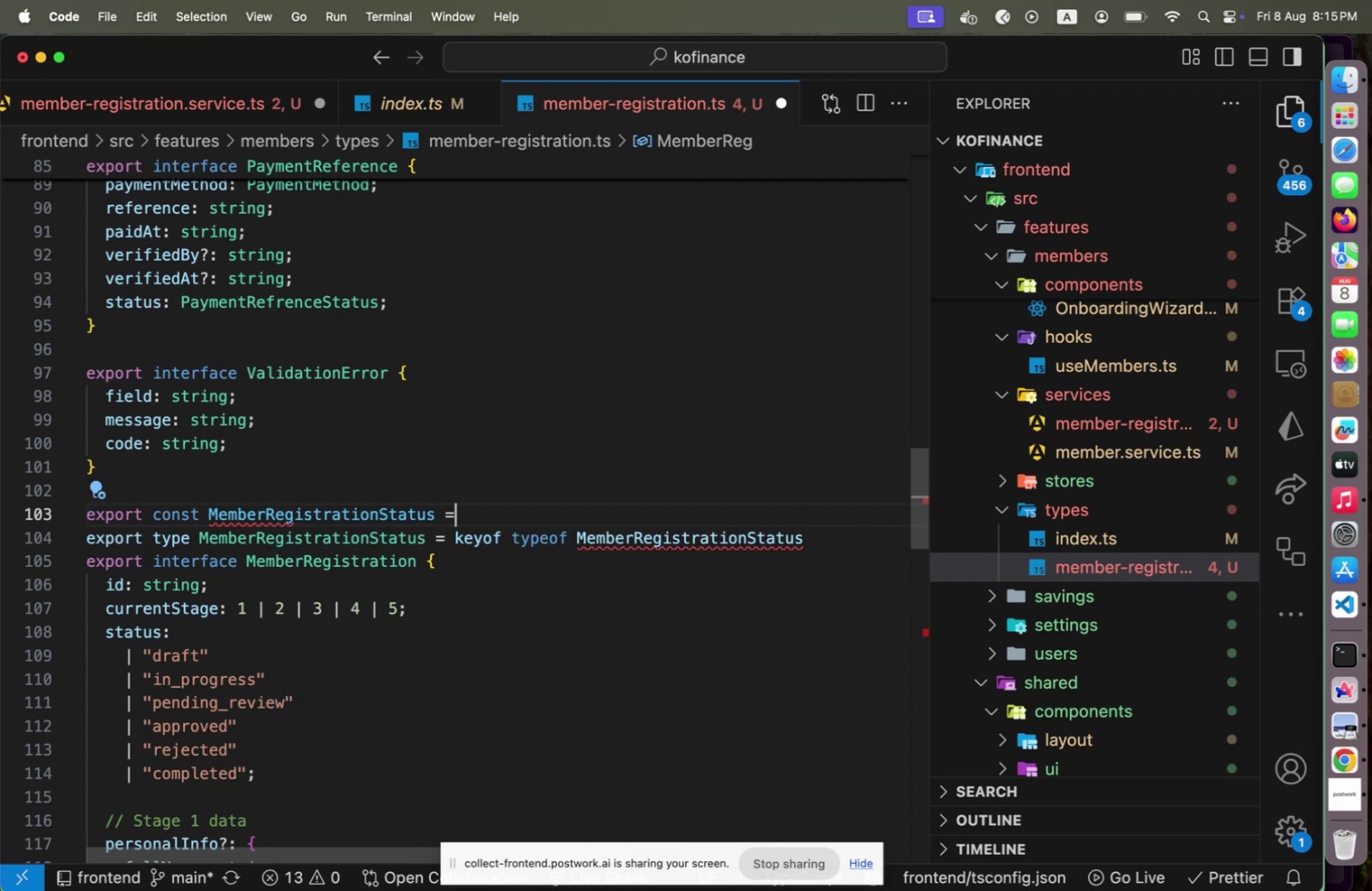 
key(Equal)
 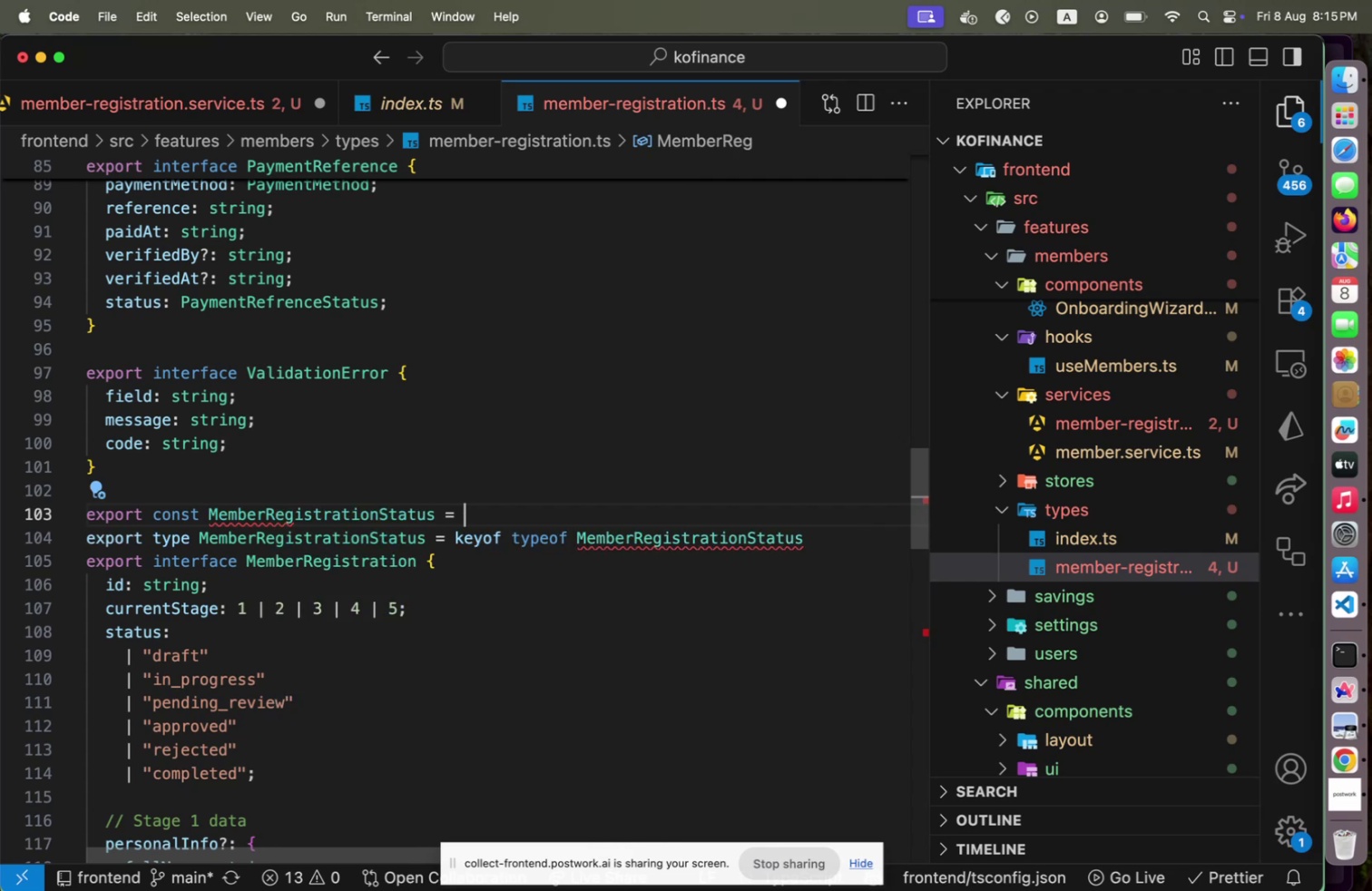 
key(Space)
 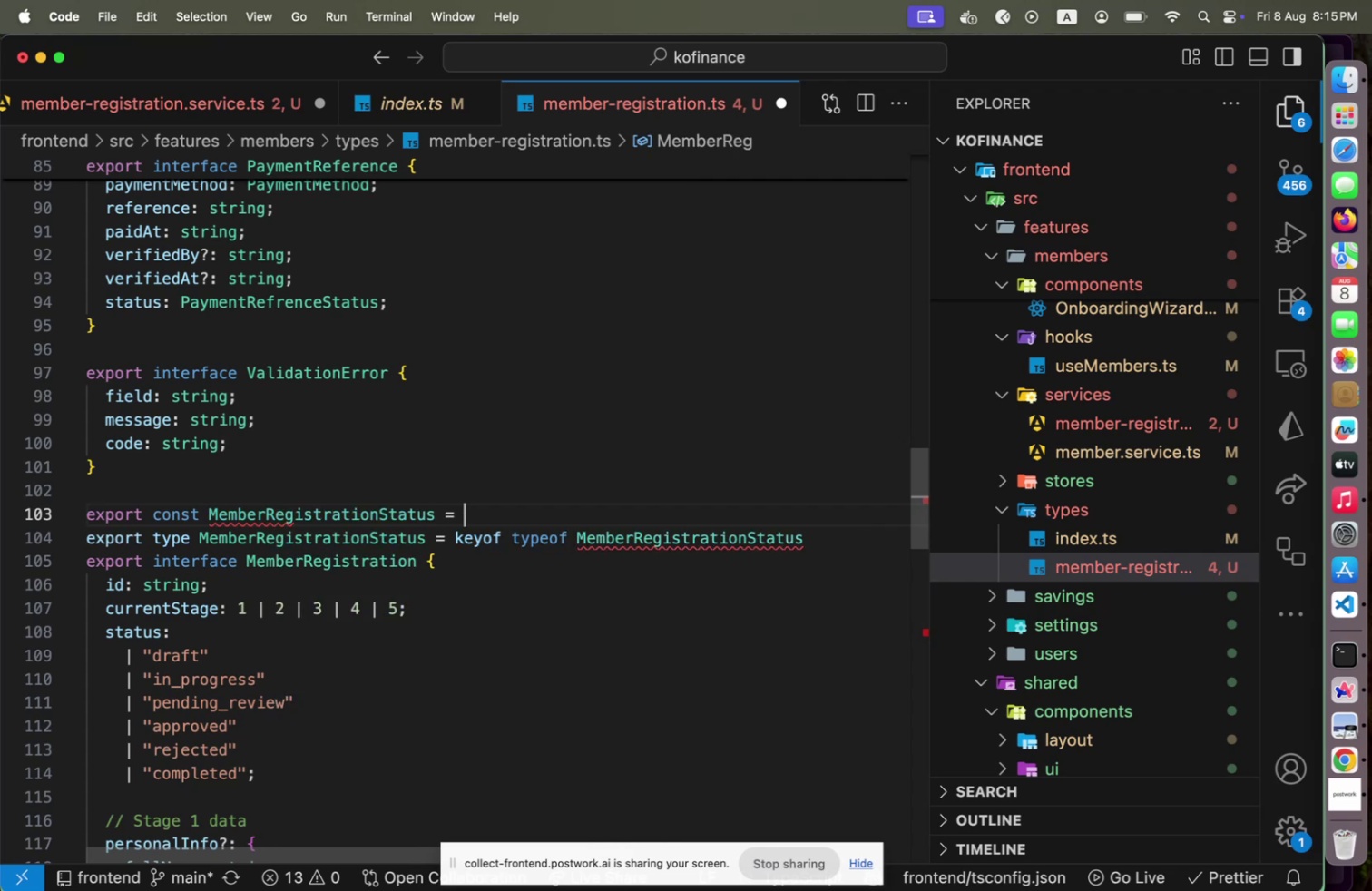 
key(Shift+BracketLeft)
 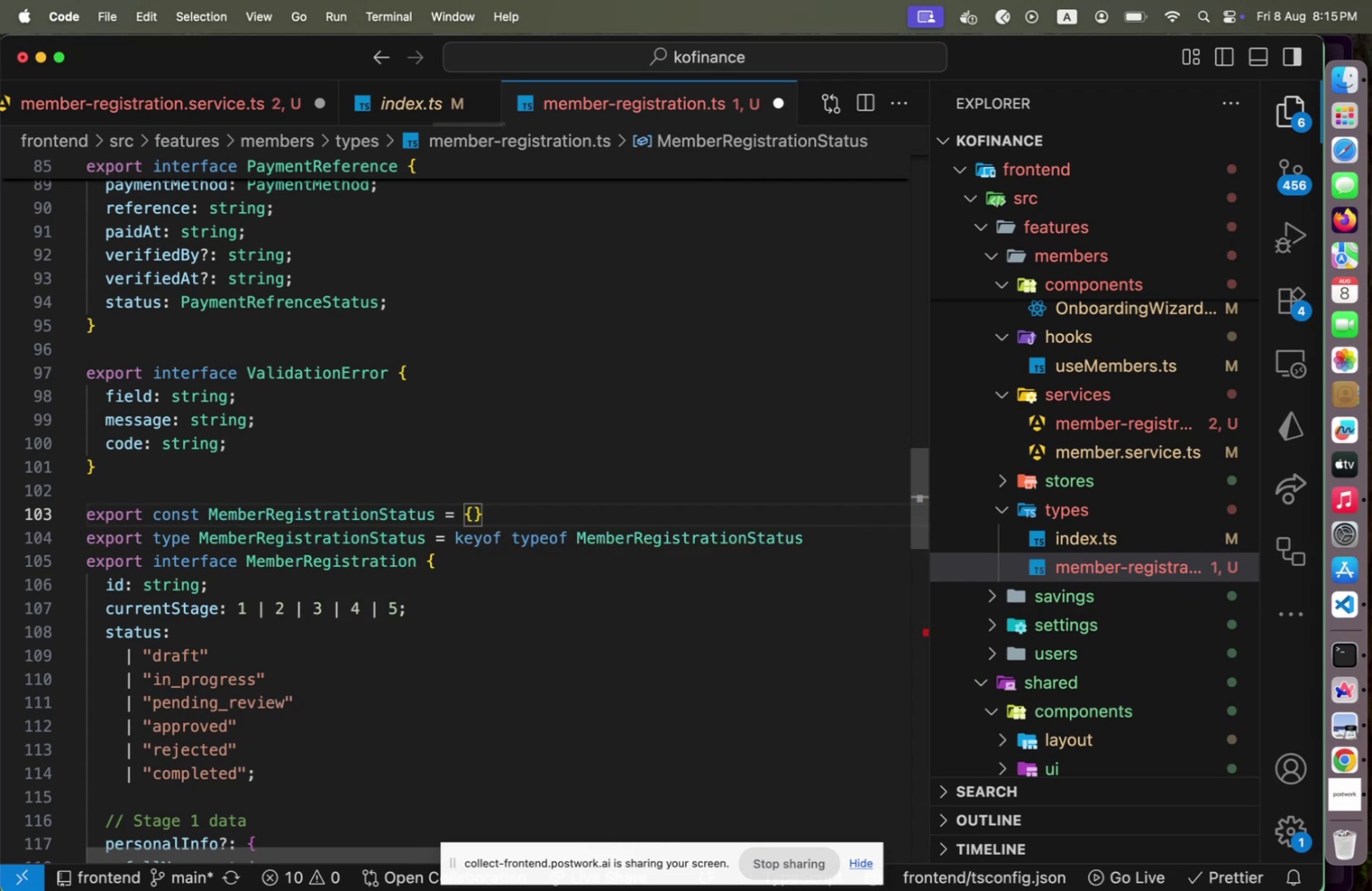 
key(Enter)
 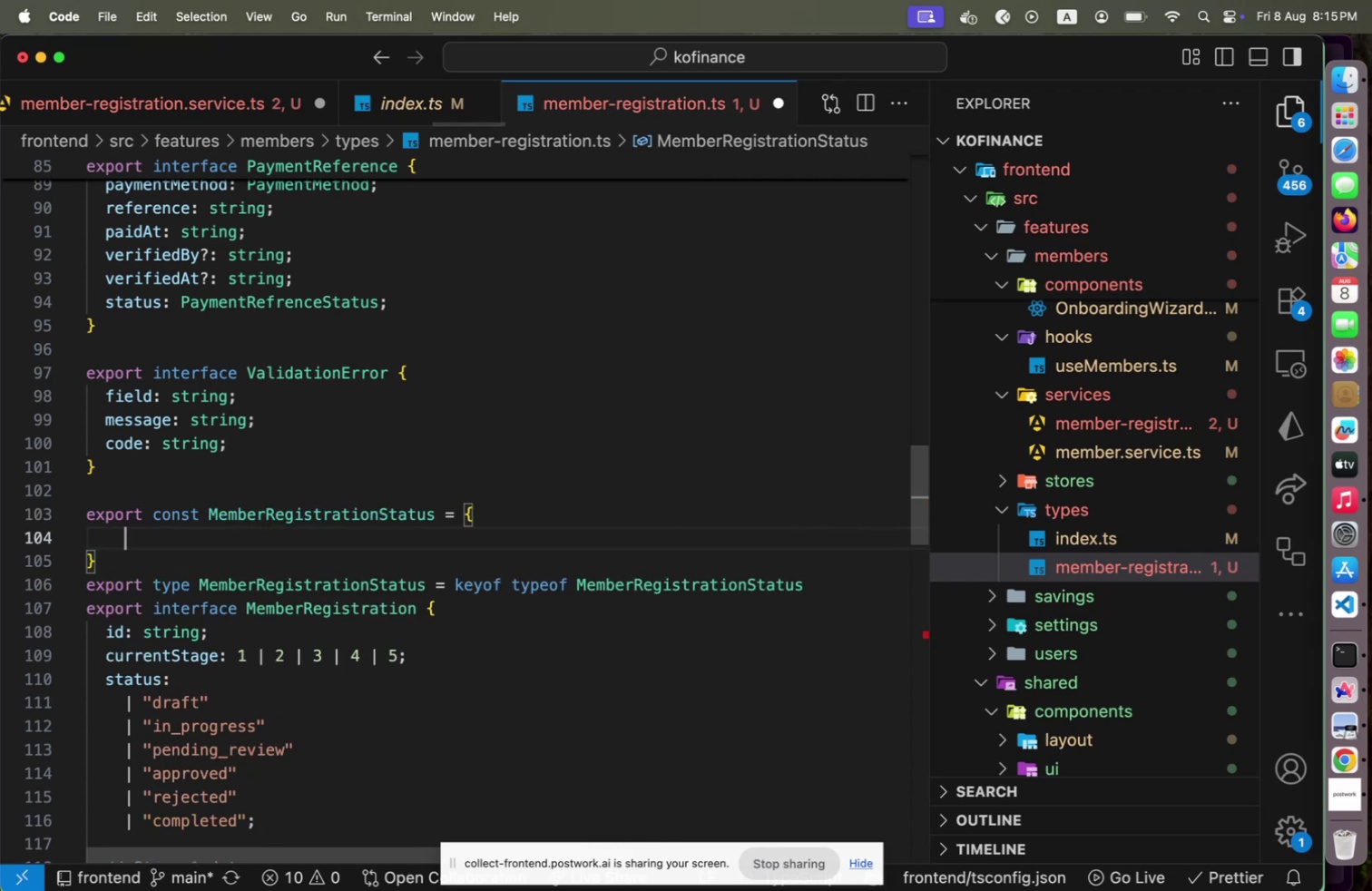 
key(ArrowDown)
 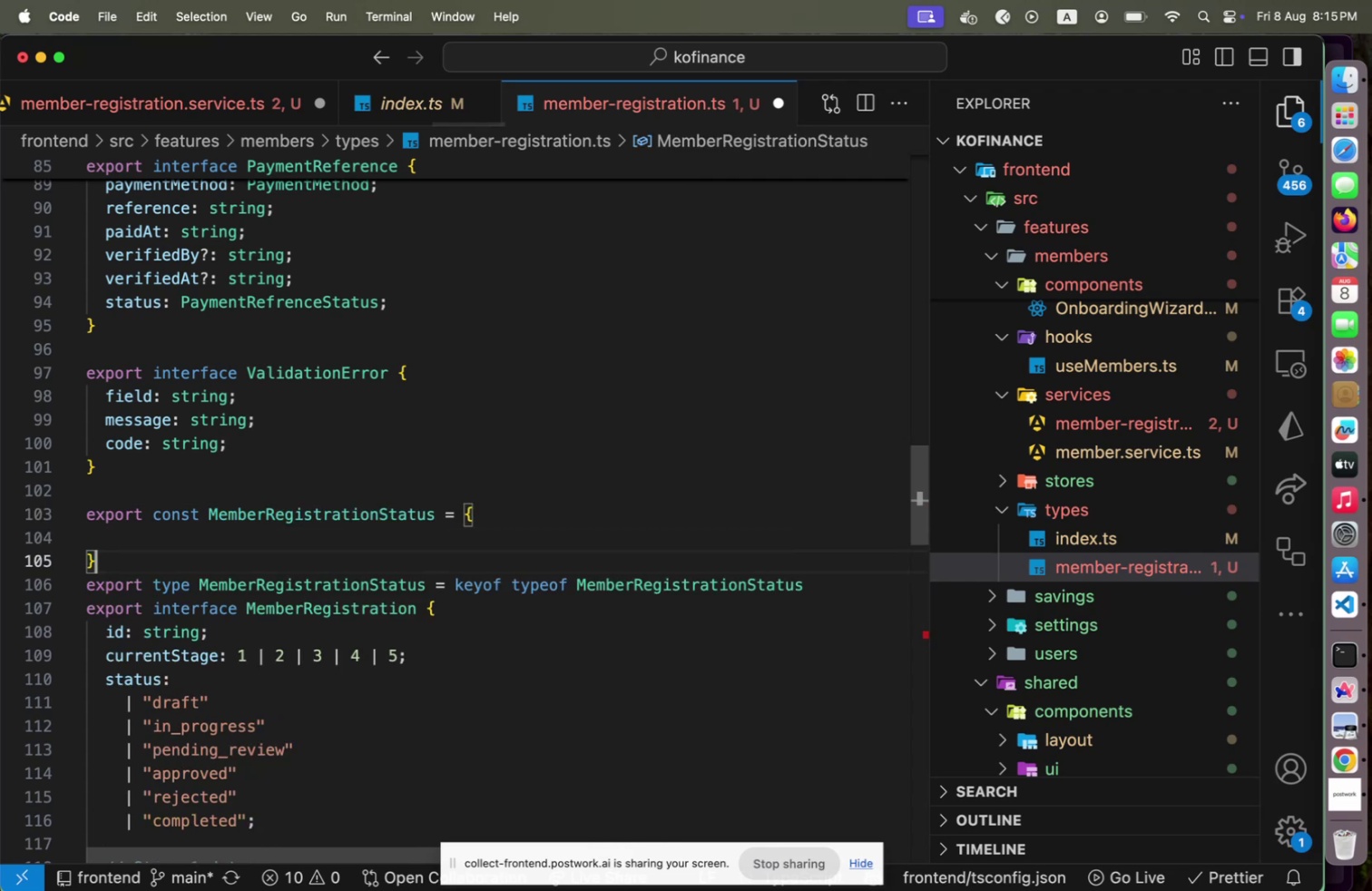 
key(ArrowDown)
 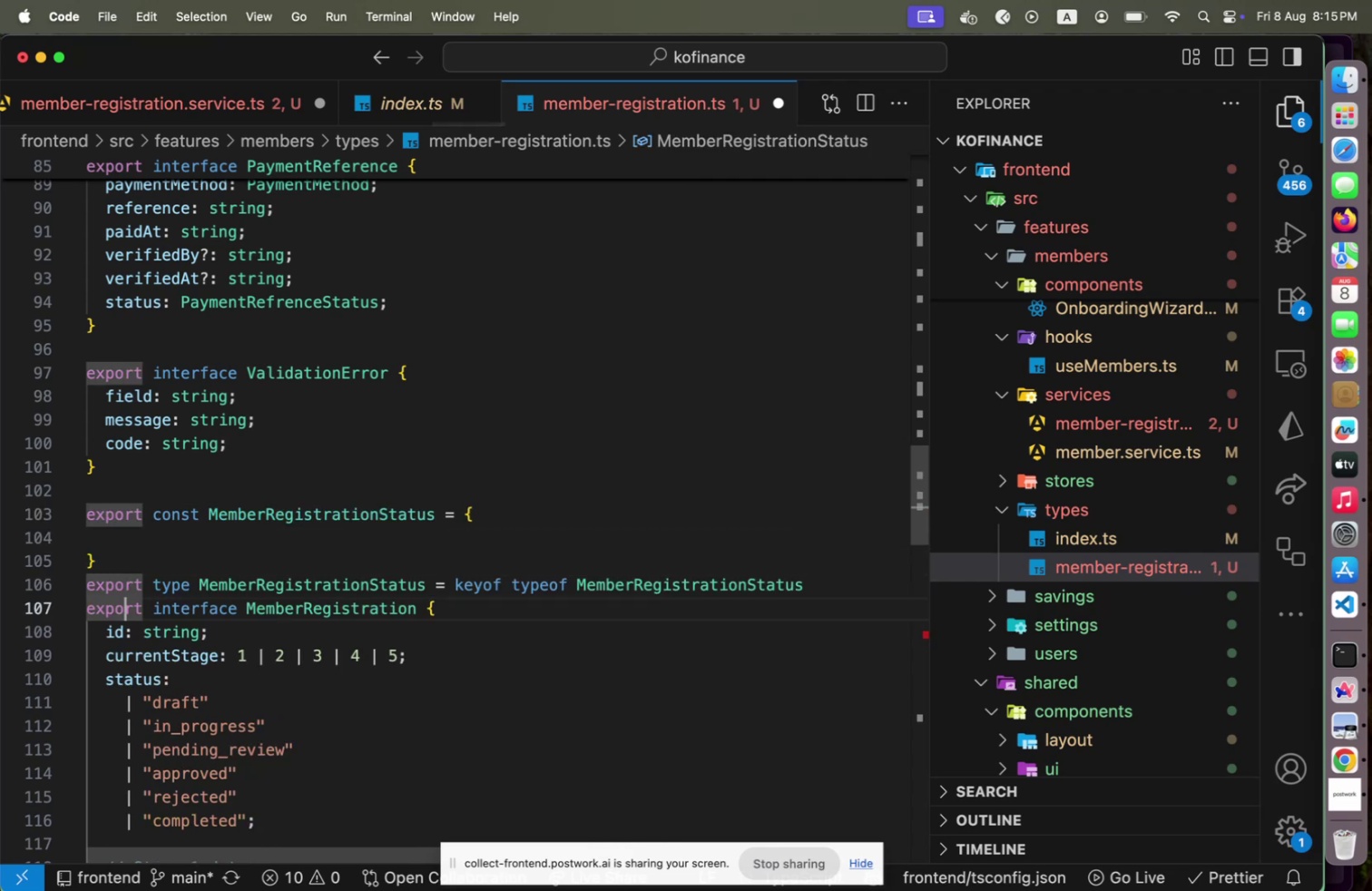 
key(ArrowDown)
 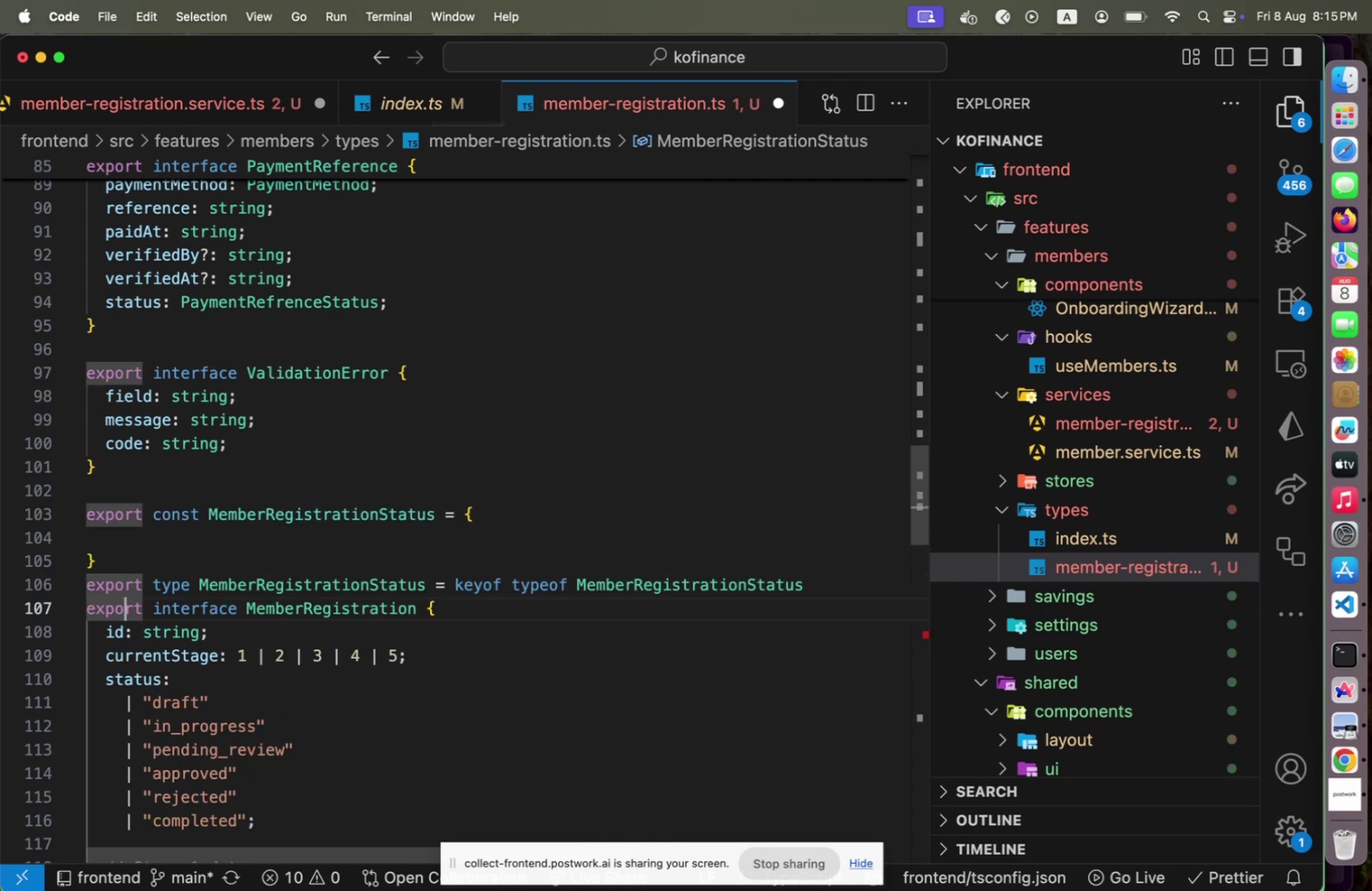 
key(ArrowDown)
 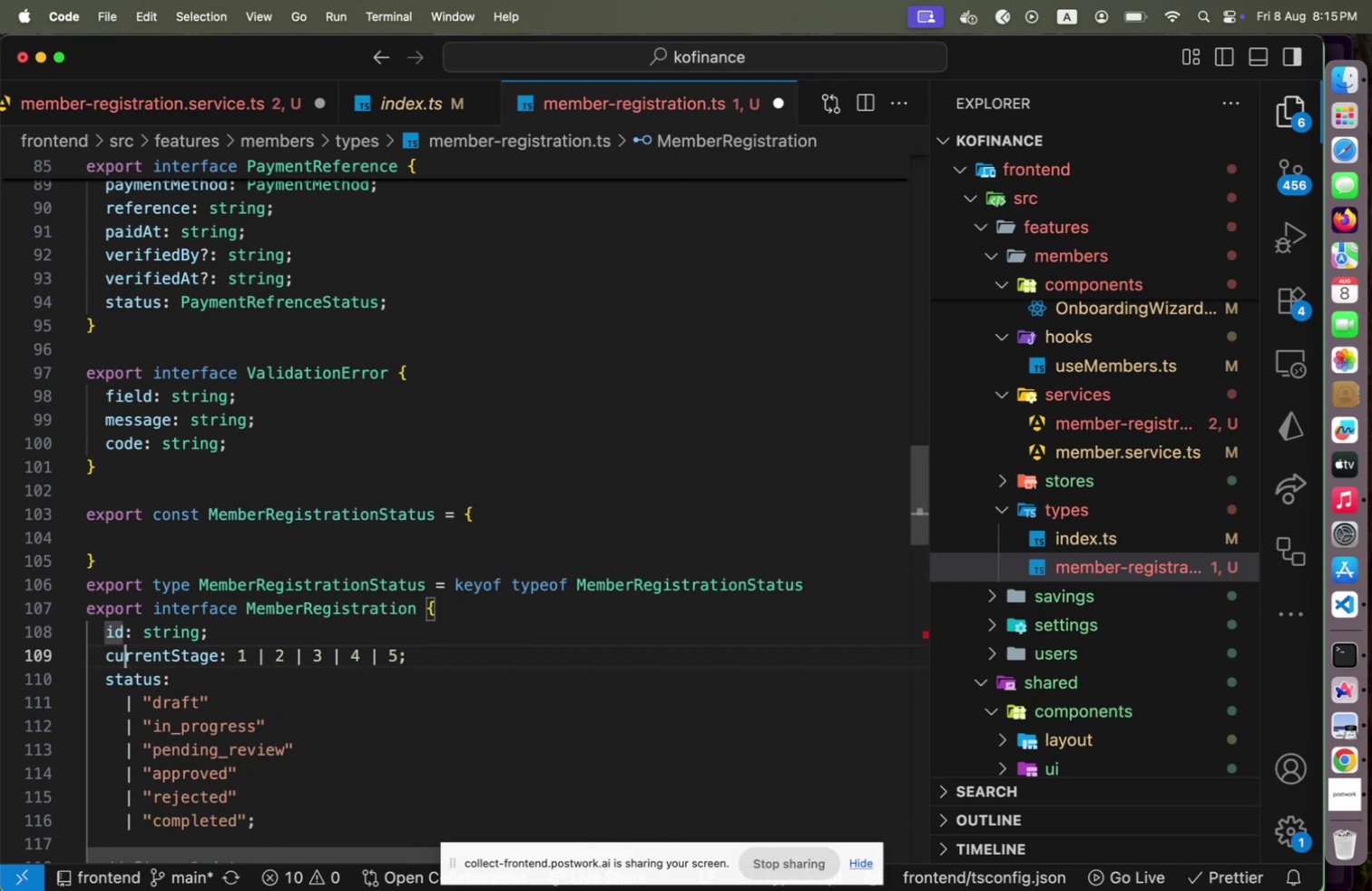 
key(ArrowDown)
 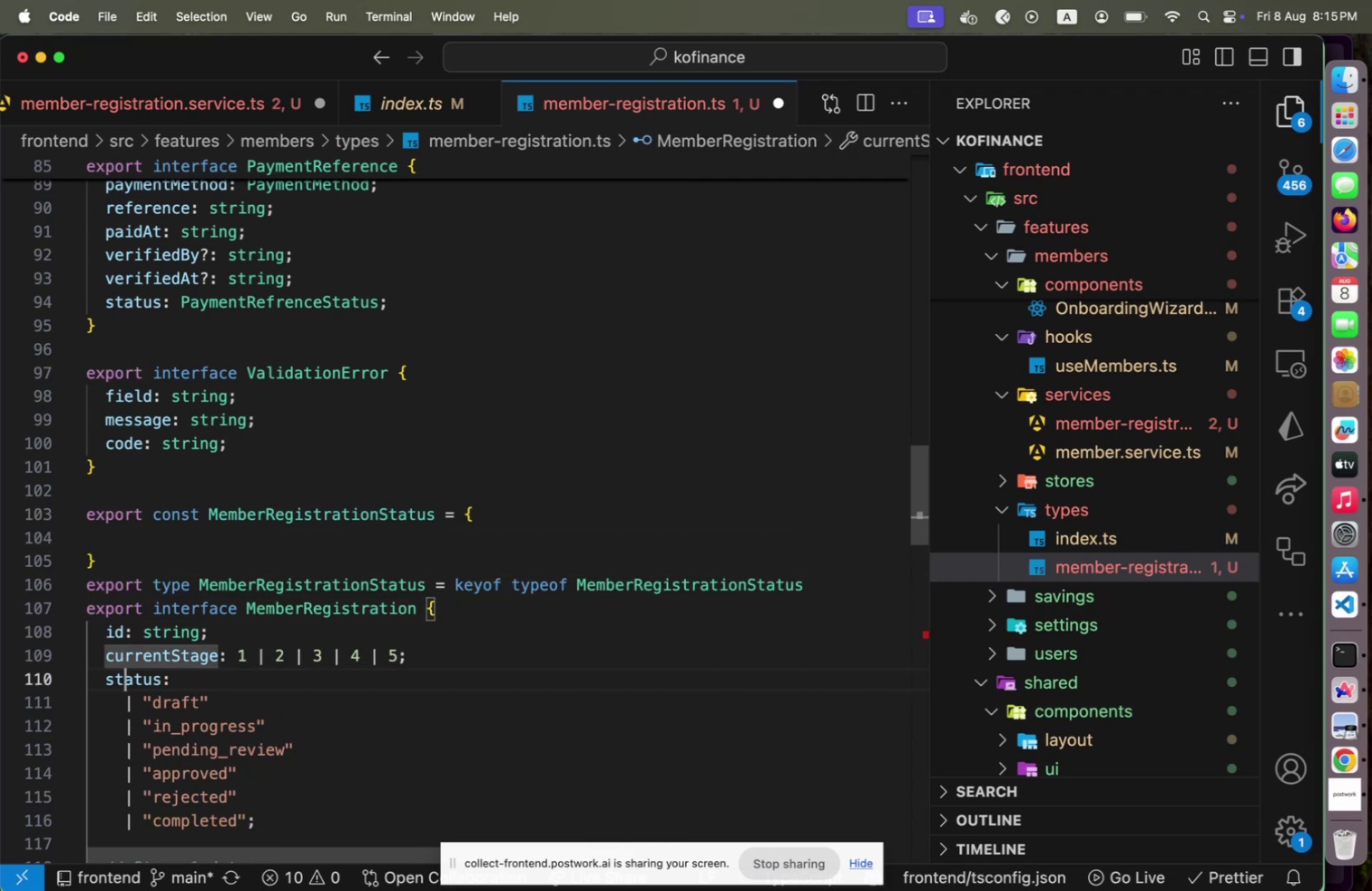 
key(ArrowDown)
 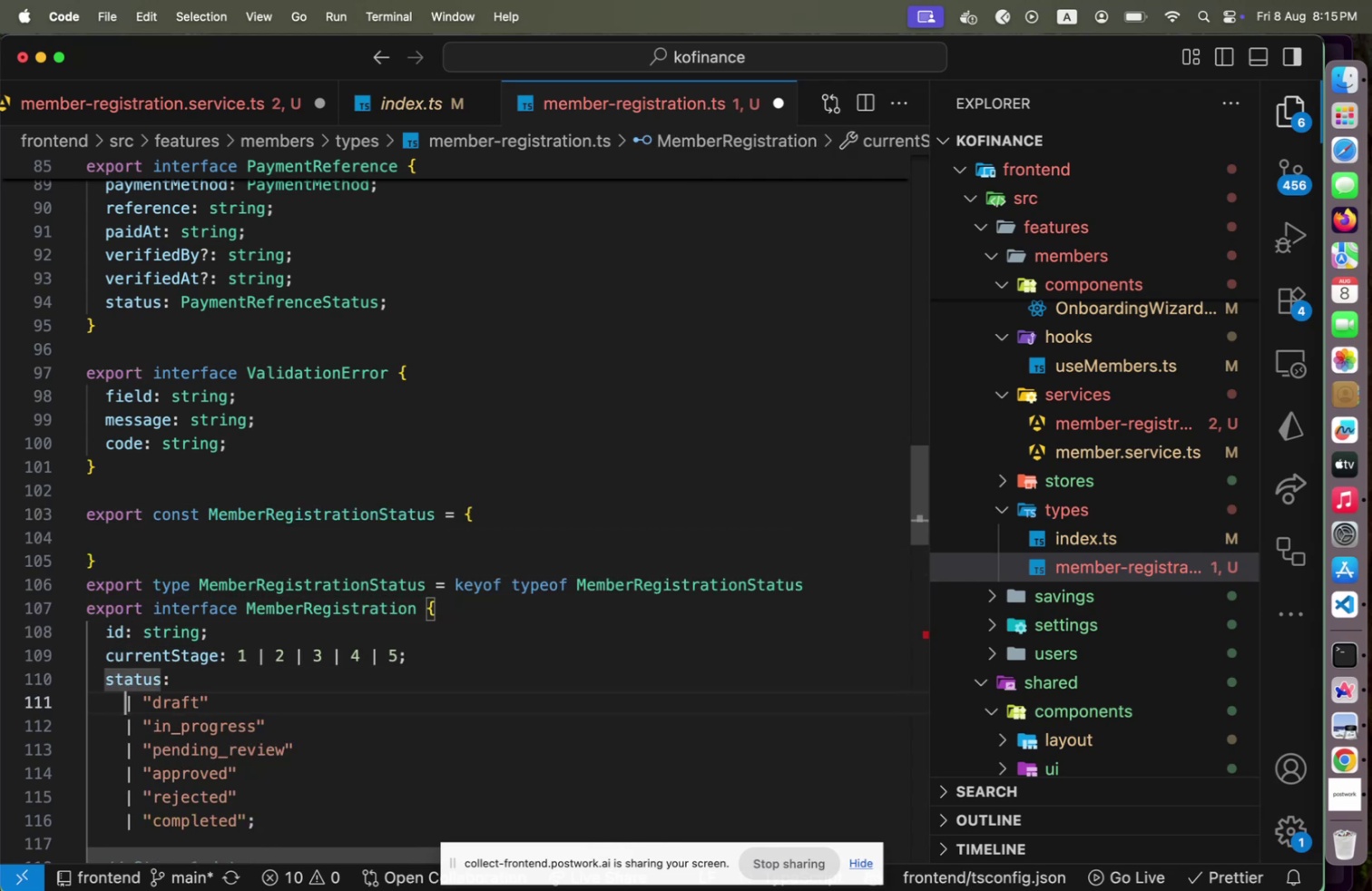 
key(ArrowDown)
 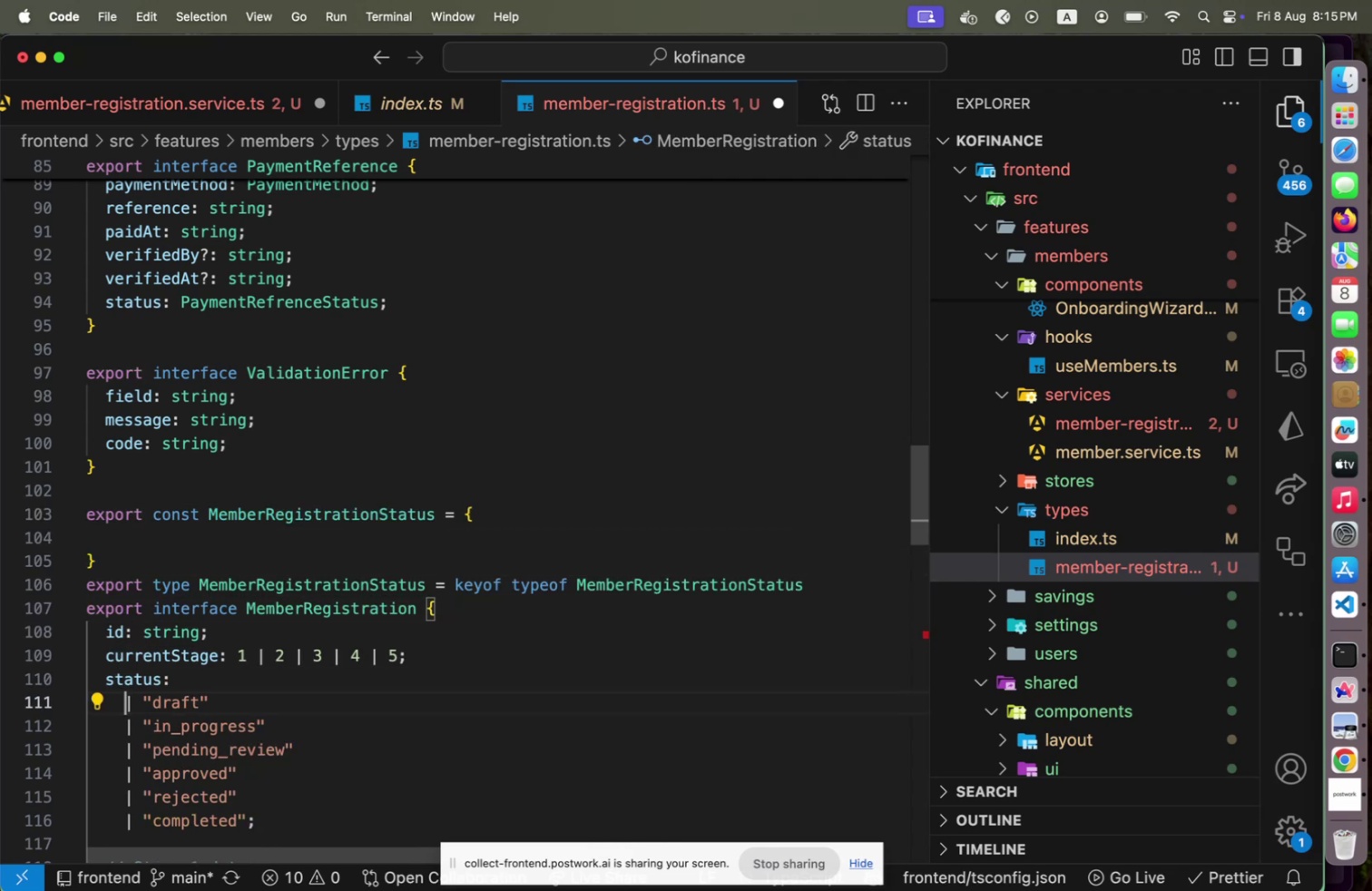 
key(ArrowDown)
 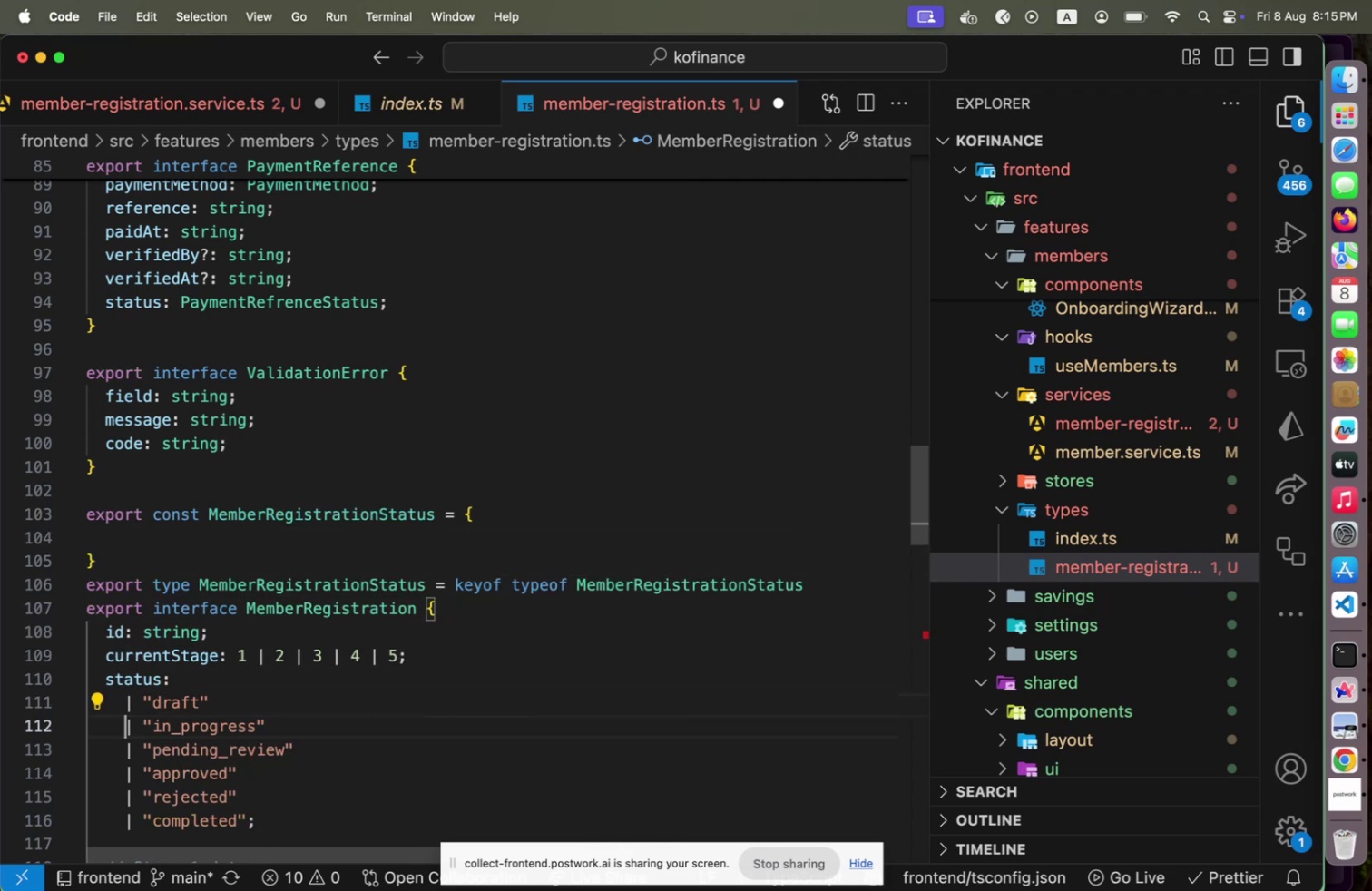 
key(Shift+ShiftLeft)
 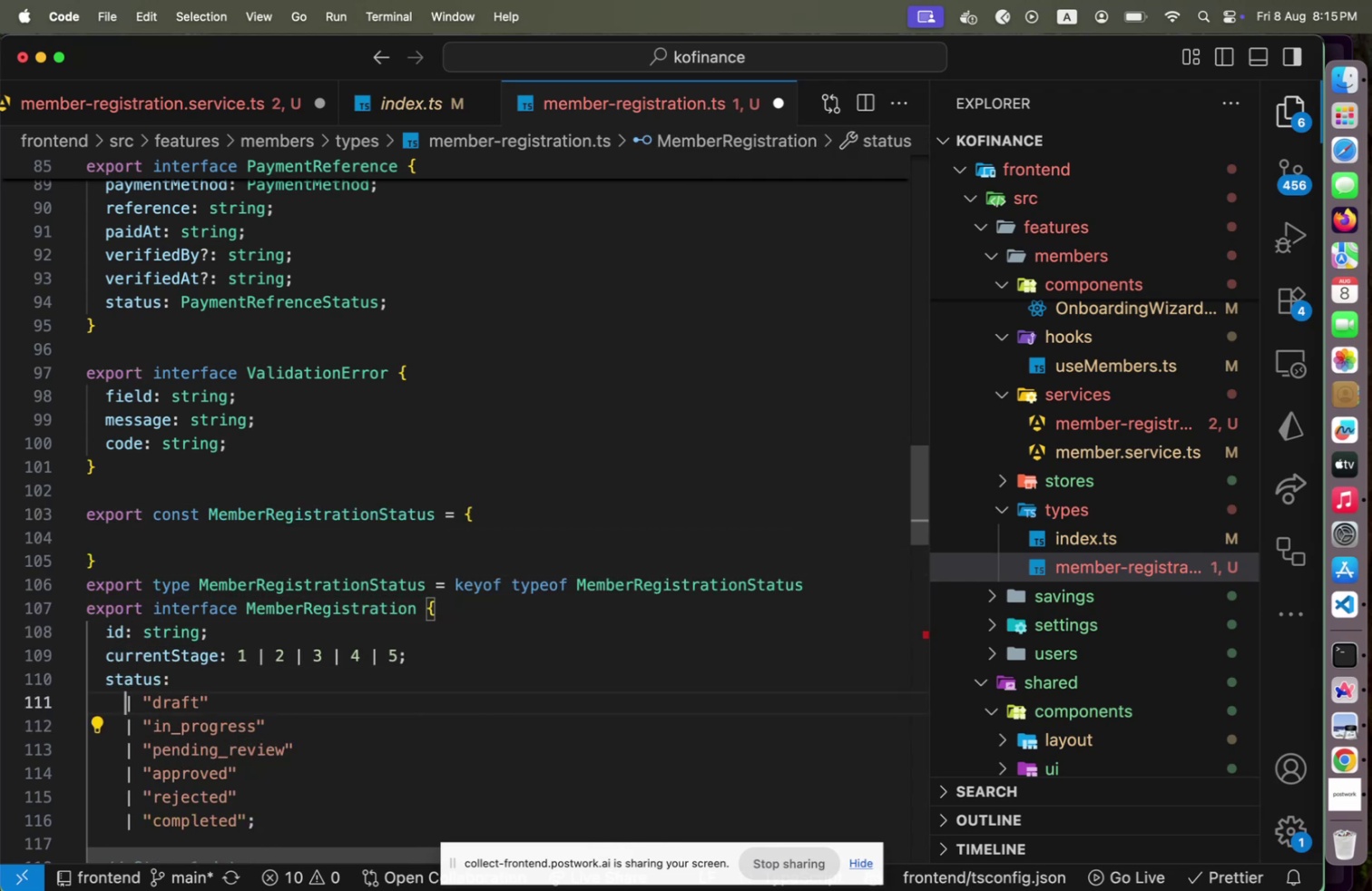 
key(ArrowUp)
 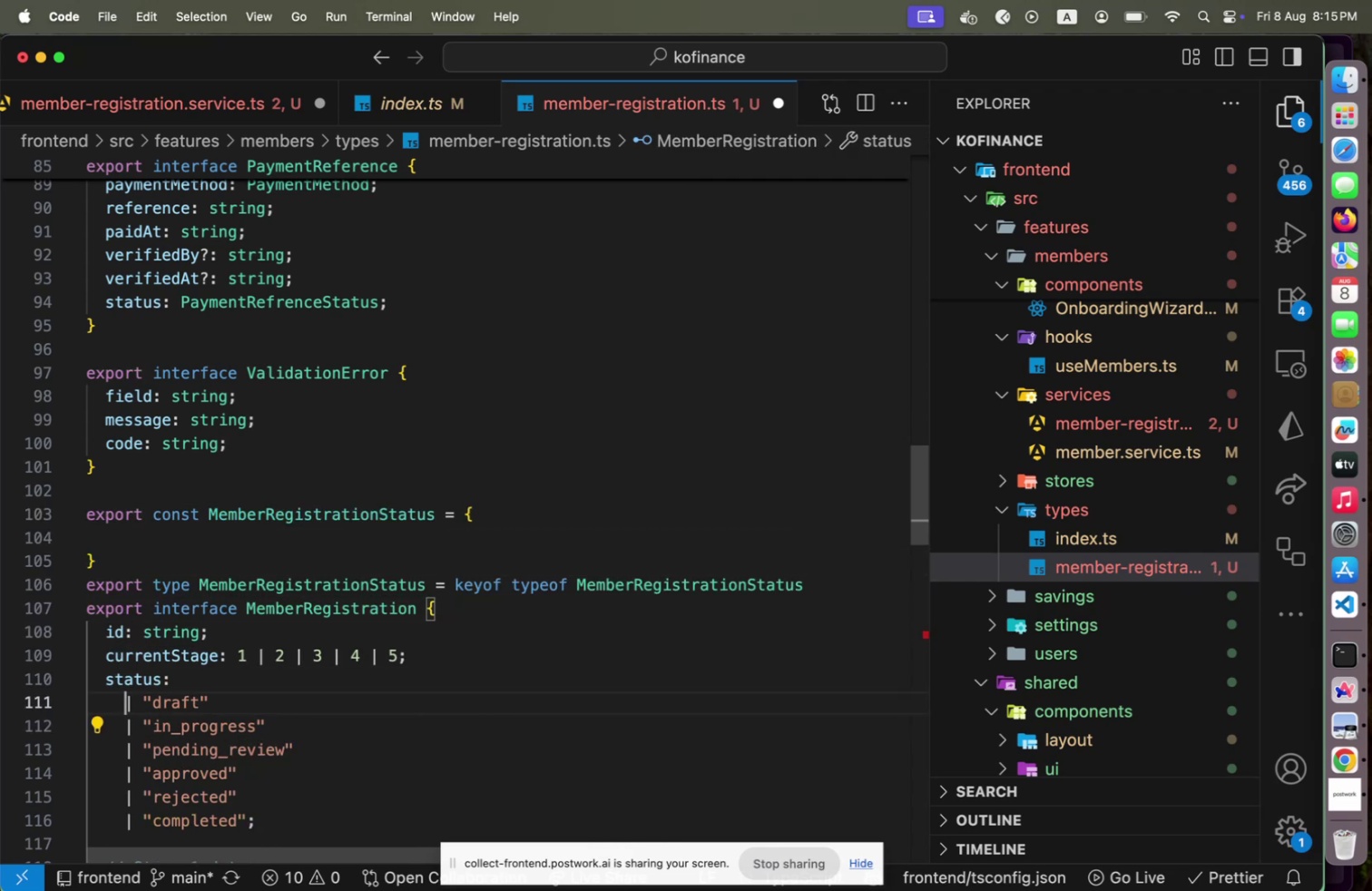 
key(Shift+ArrowDown)
 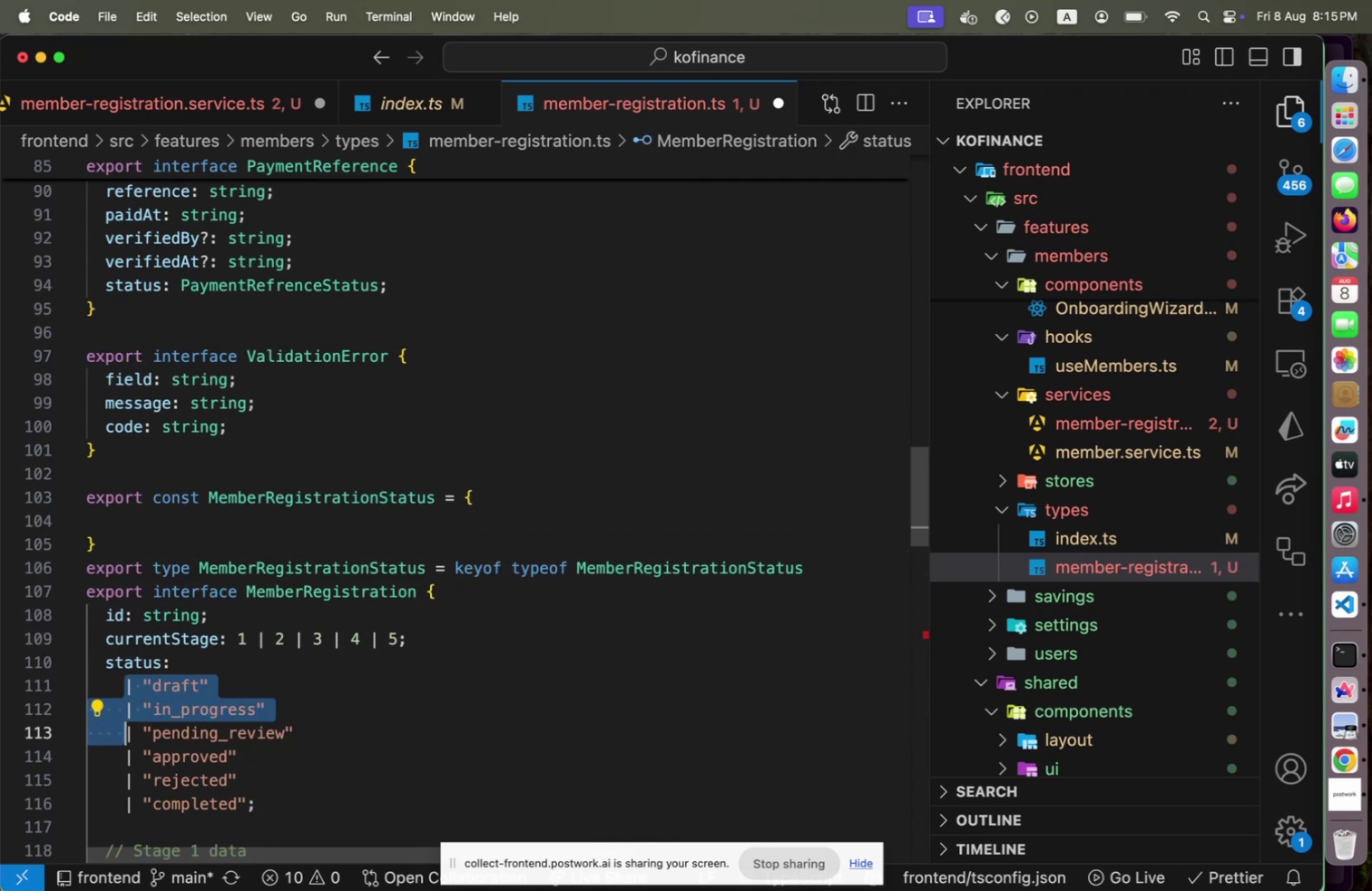 
key(Shift+ArrowDown)
 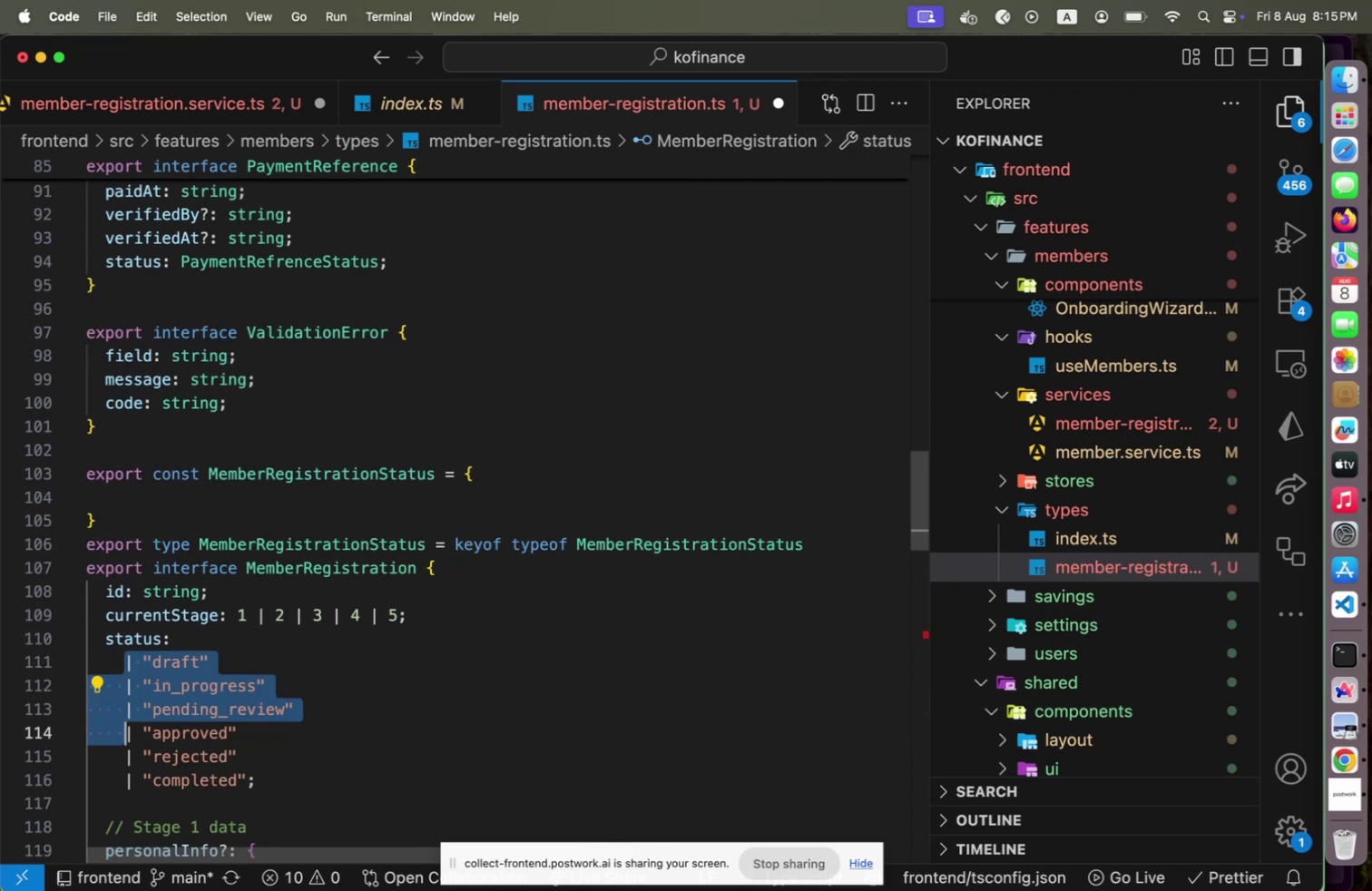 
key(Shift+ArrowDown)
 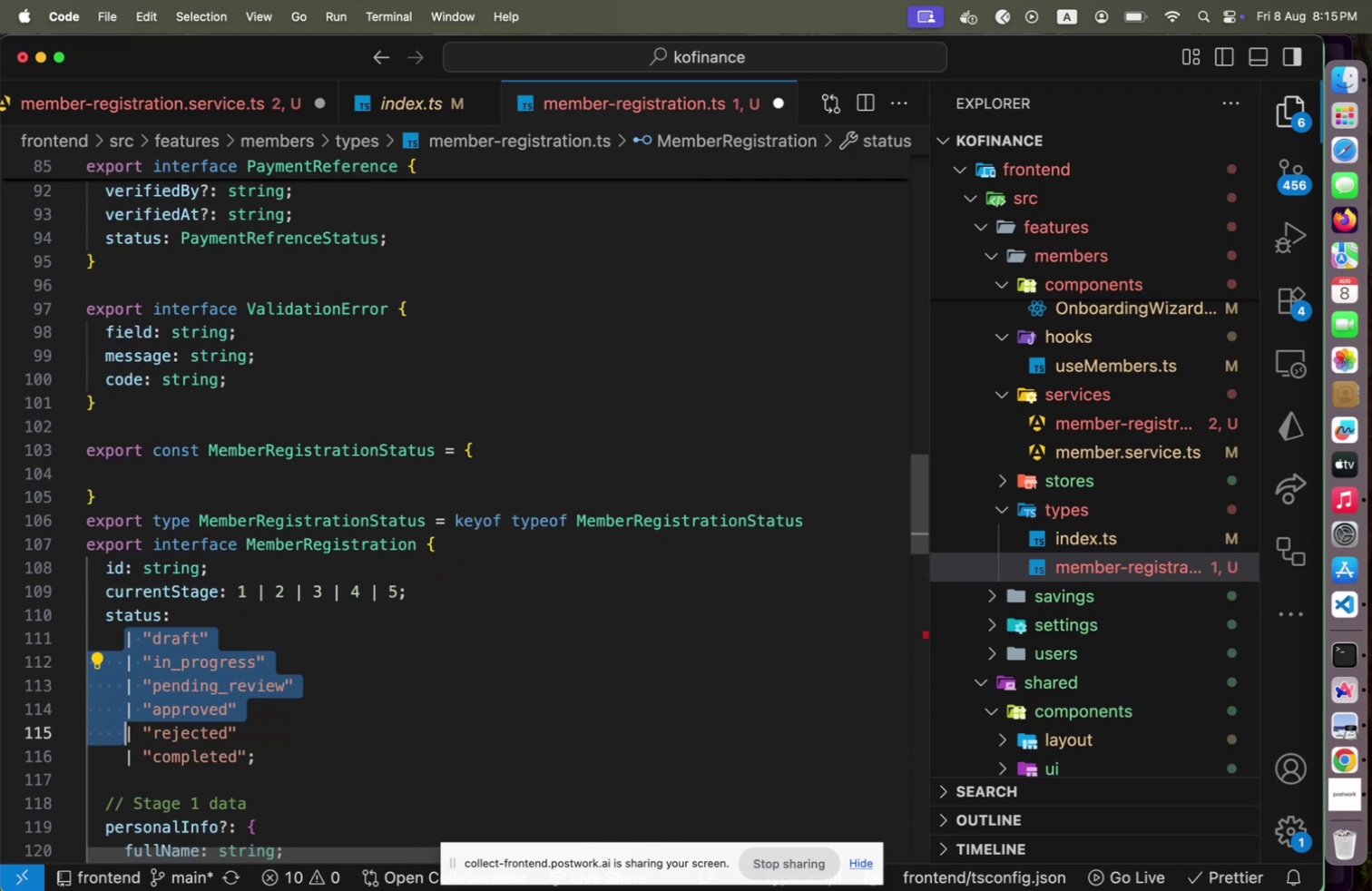 
key(Shift+ArrowDown)
 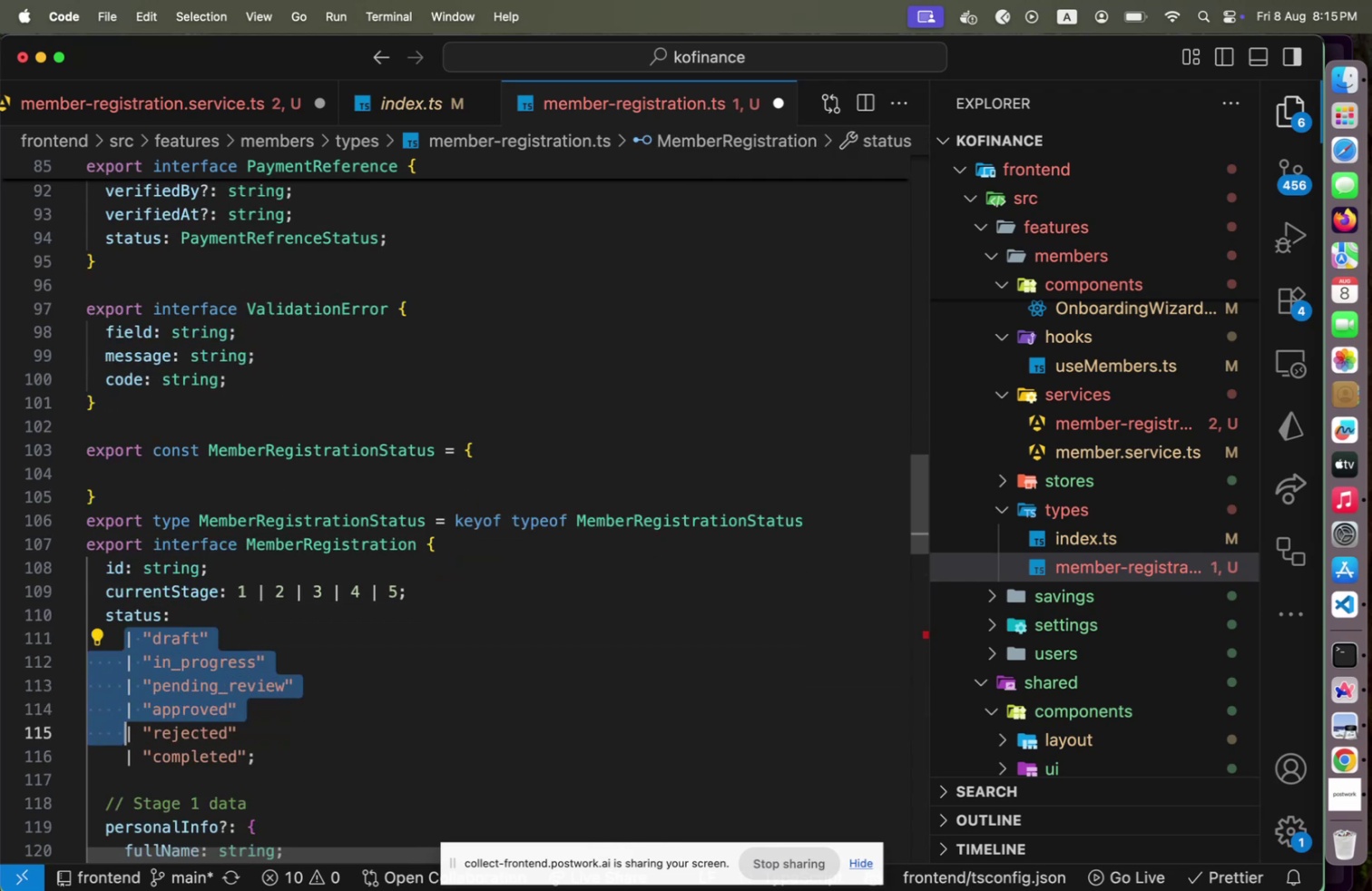 
key(Shift+End)
 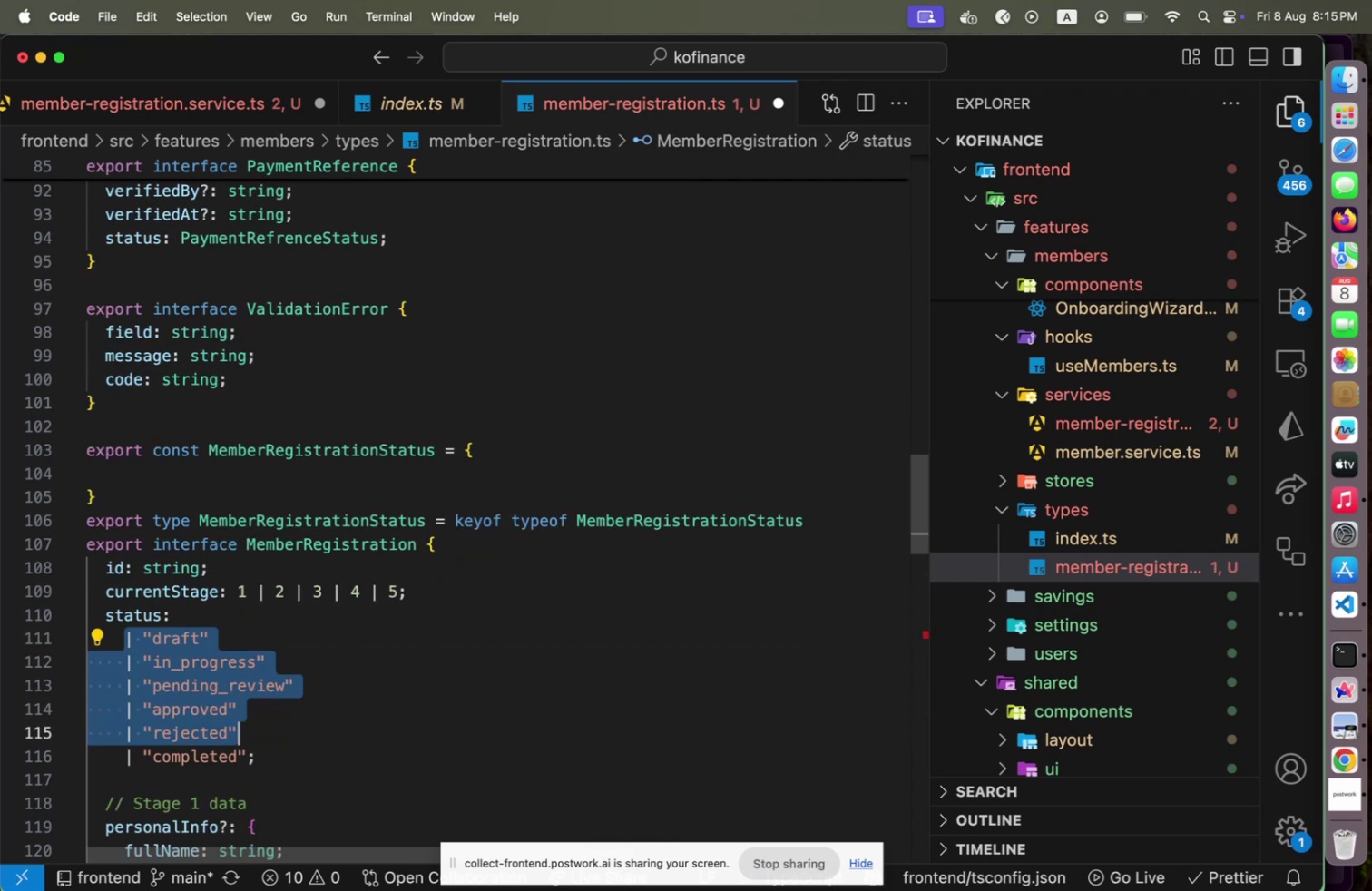 
key(Shift+ArrowDown)
 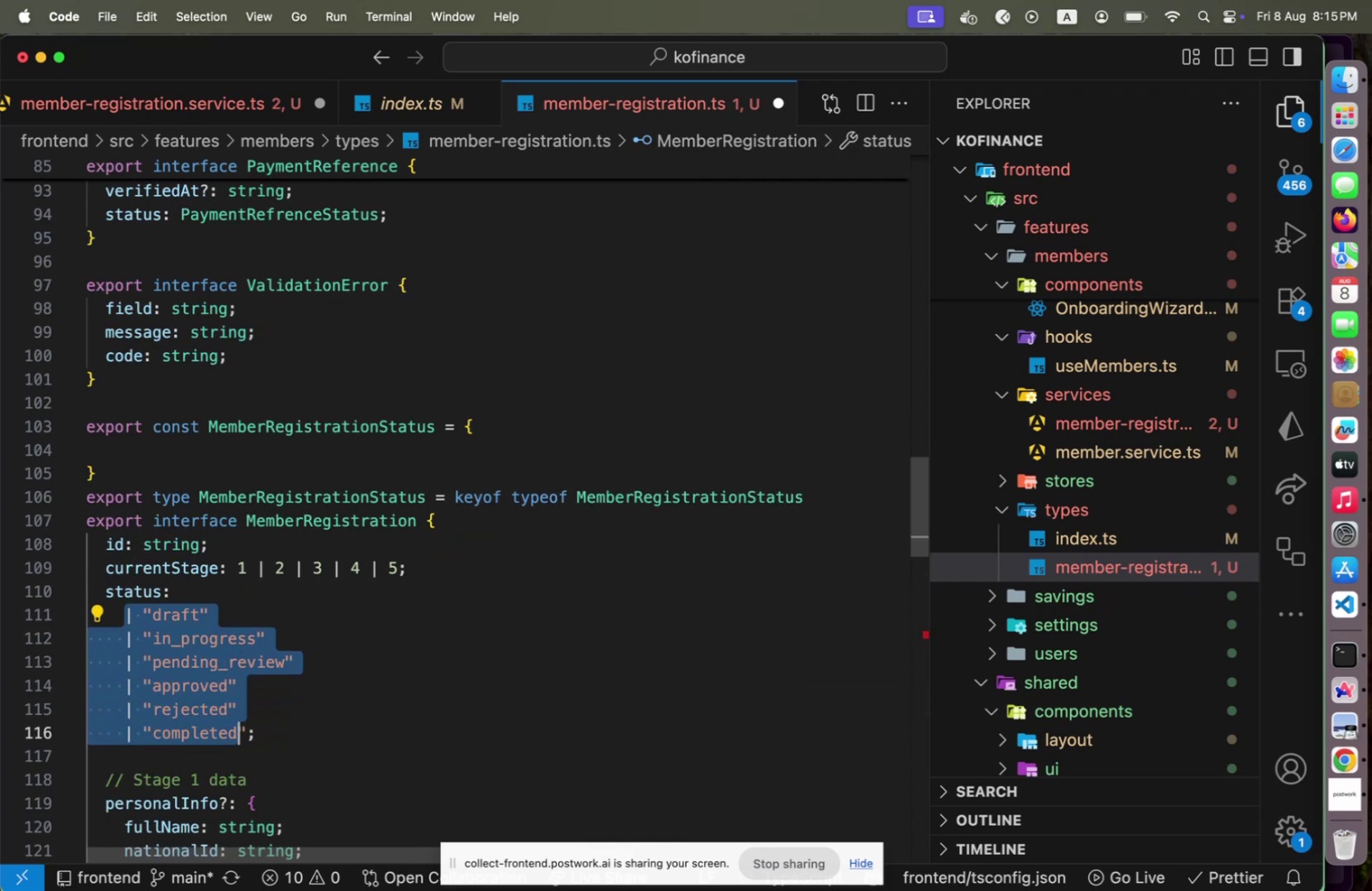 
key(Shift+End)
 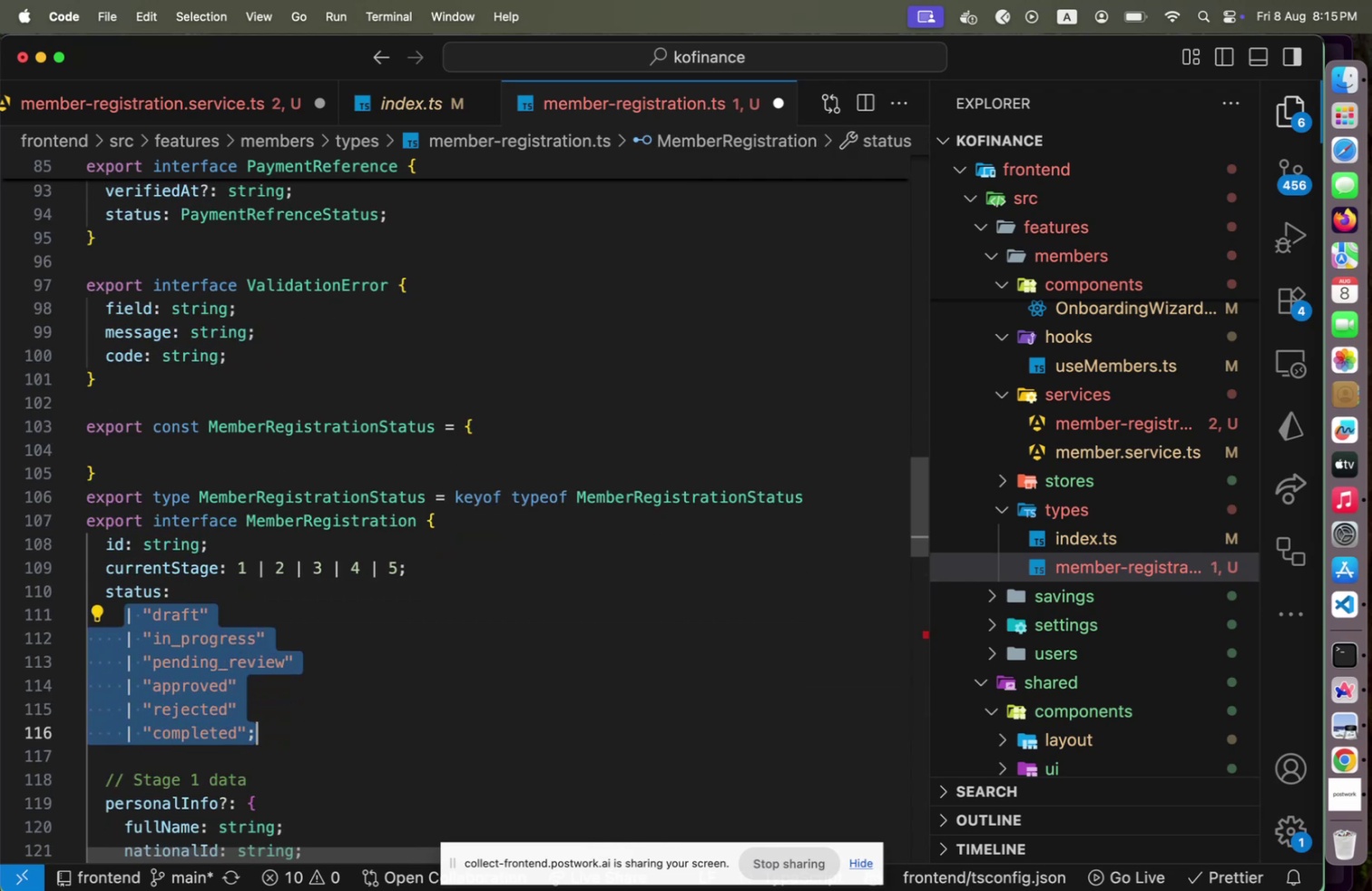 
key(Alt+Shift+OptionLeft)
 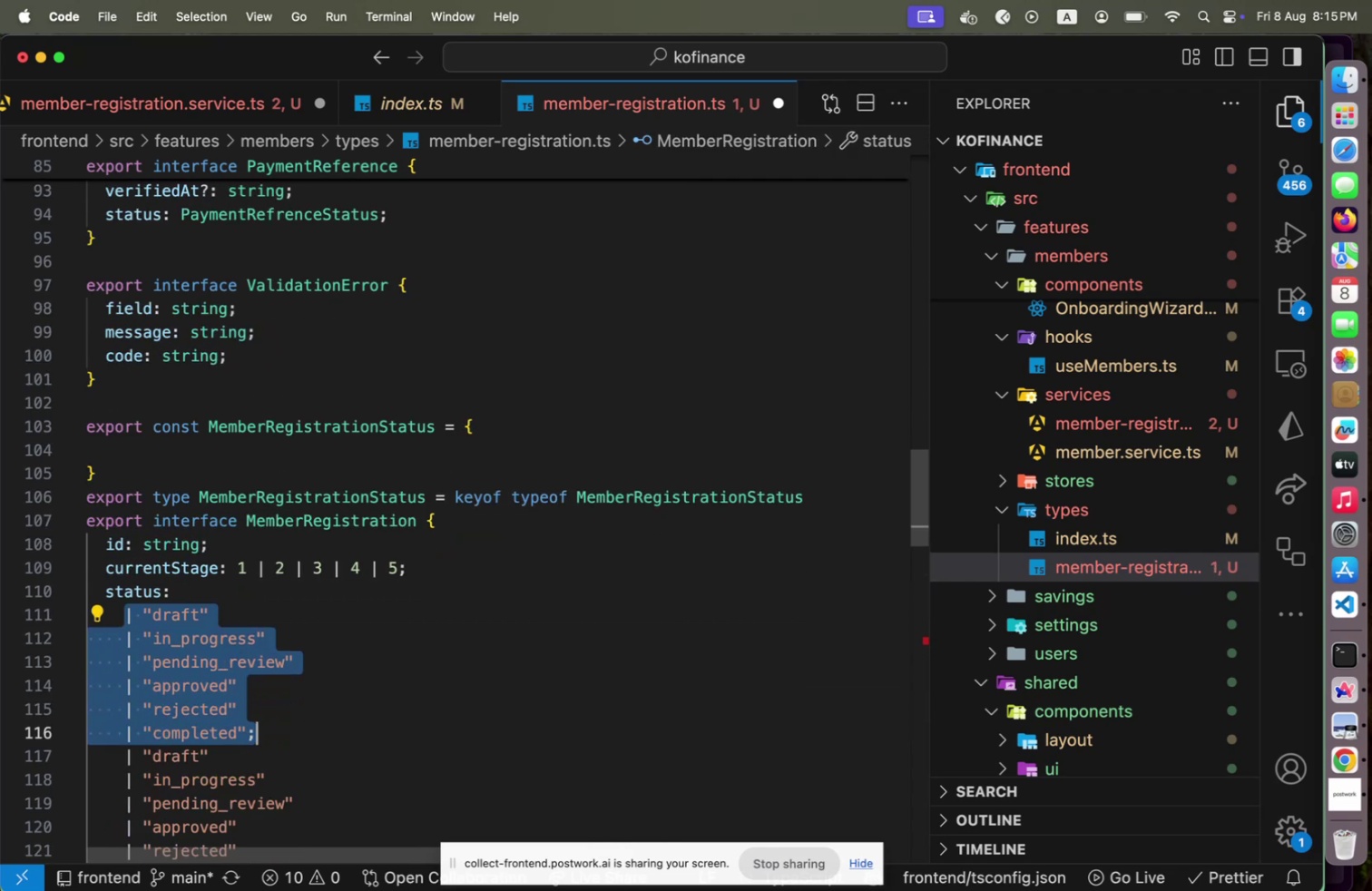 
key(Alt+Shift+ArrowUp)
 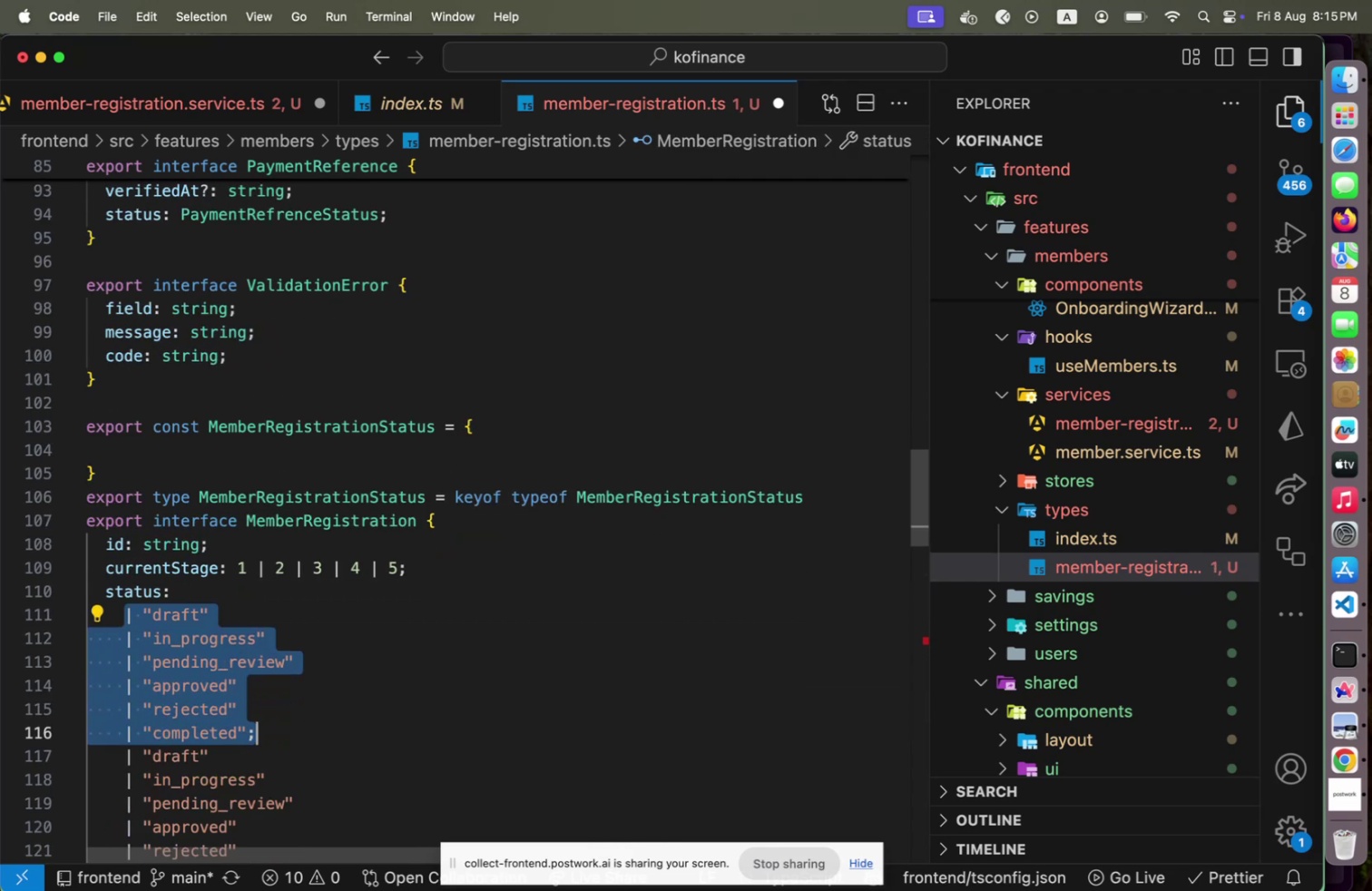 
key(Alt+ArrowUp)
 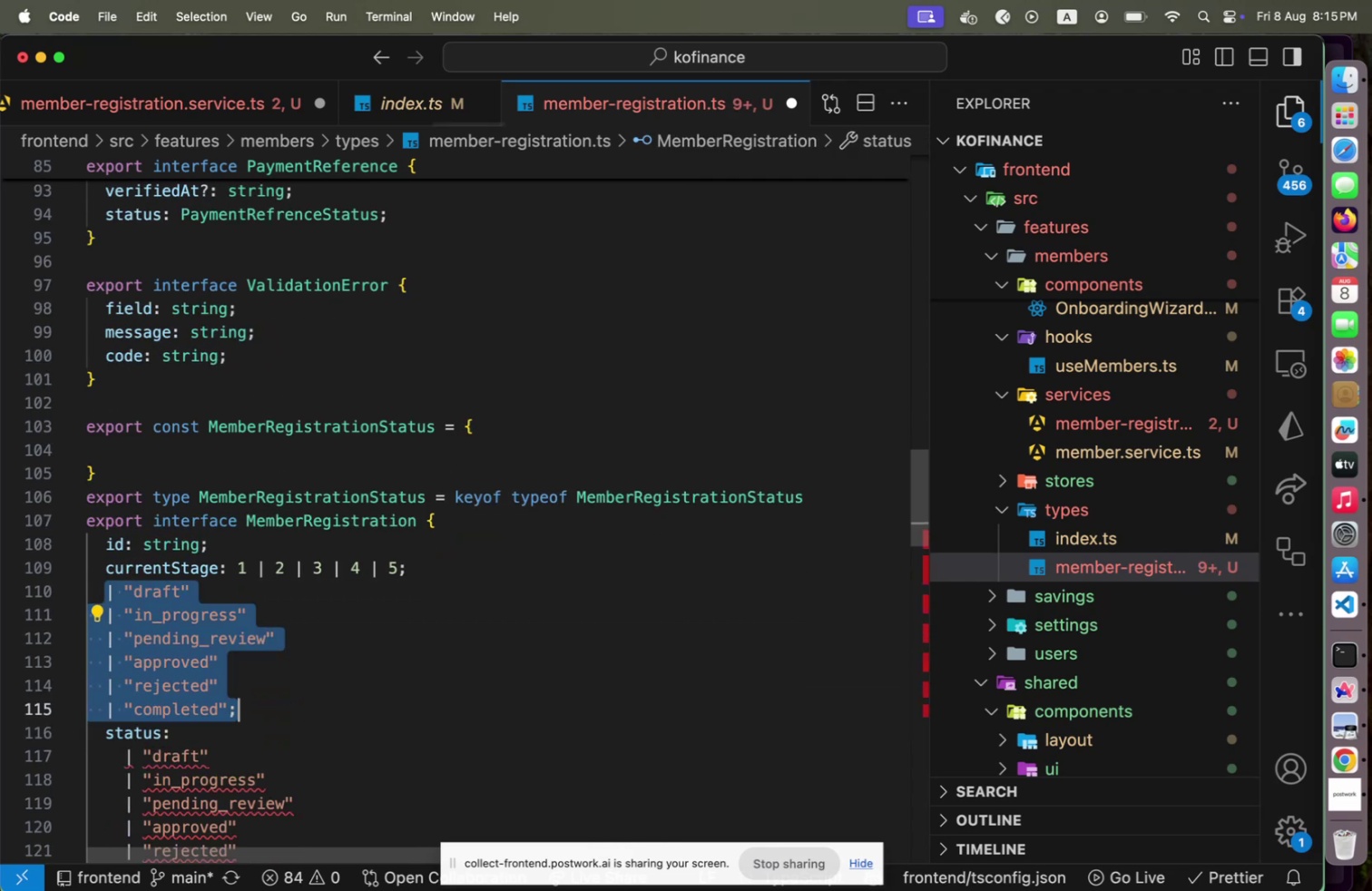 
key(Alt+ArrowUp)
 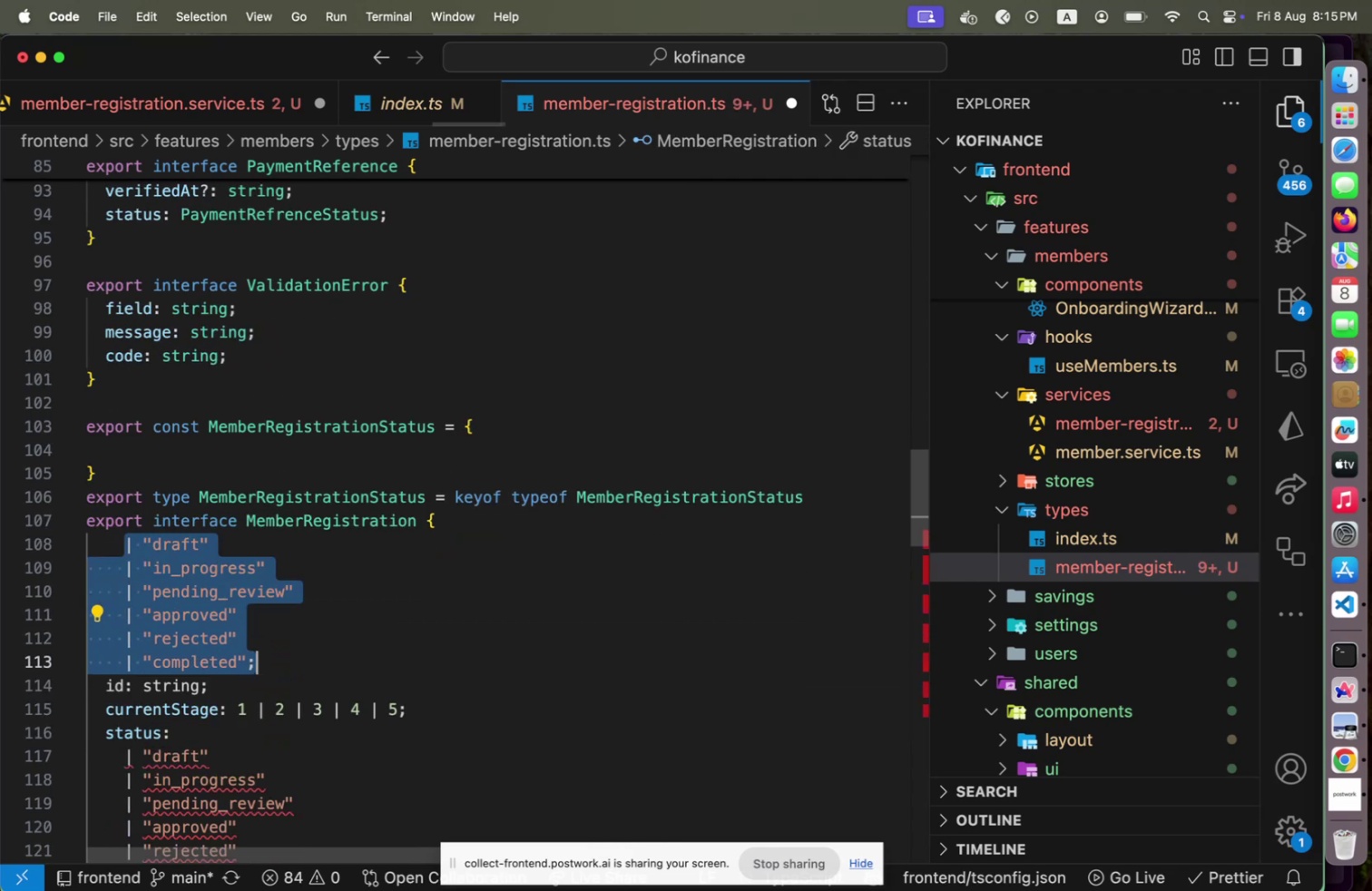 
key(Alt+ArrowUp)
 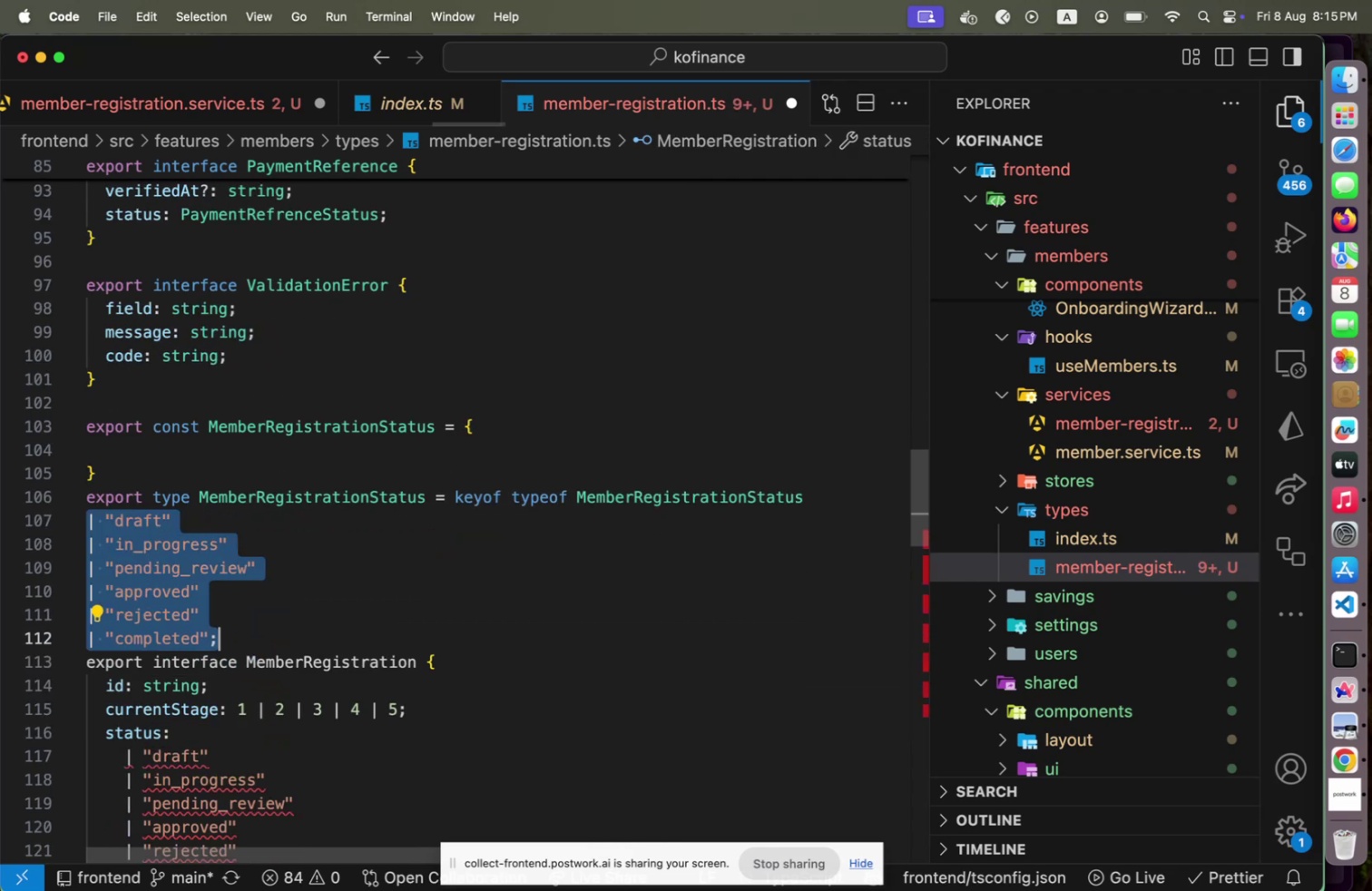 
key(Alt+ArrowUp)
 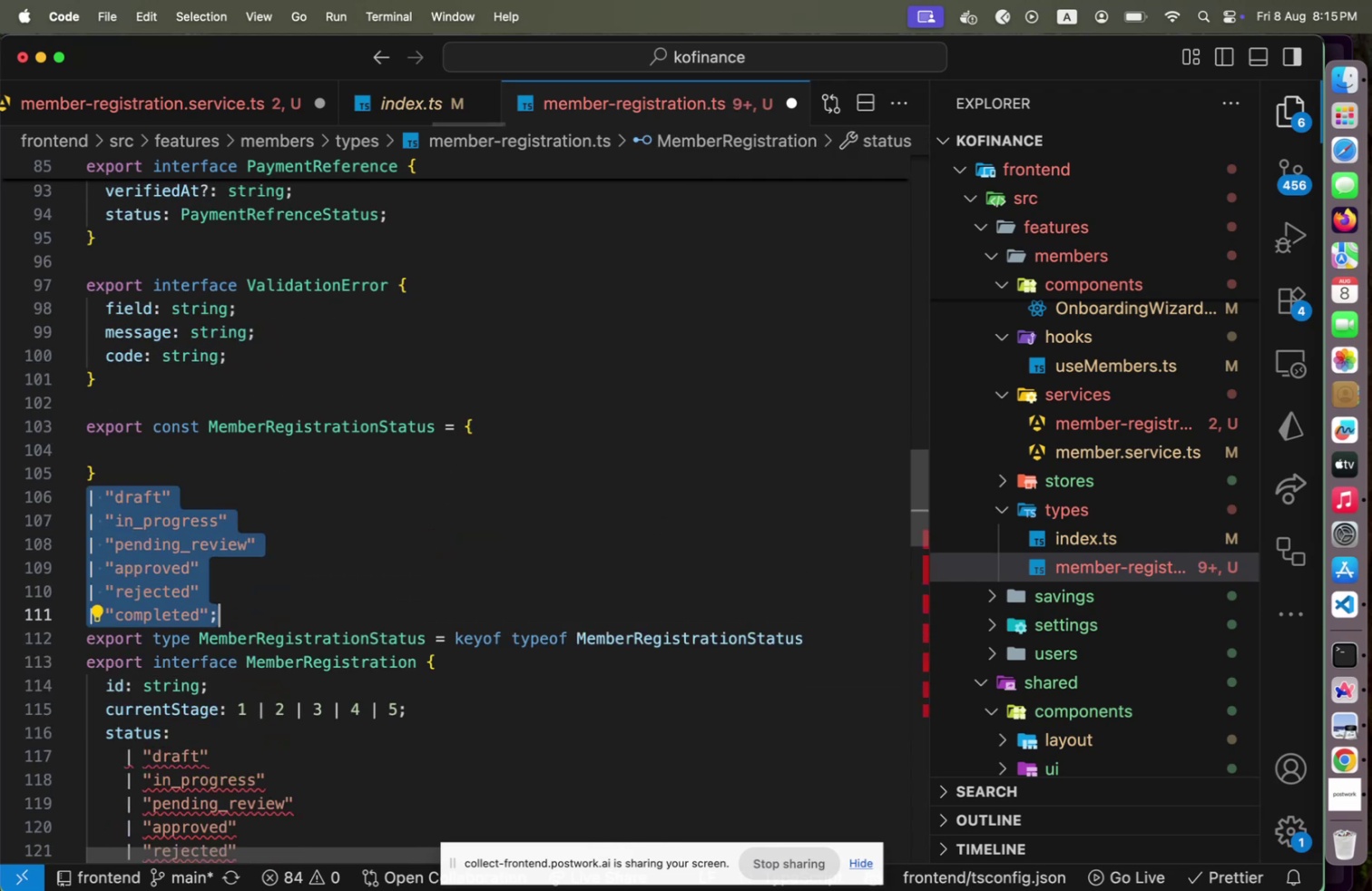 
key(Alt+ArrowUp)
 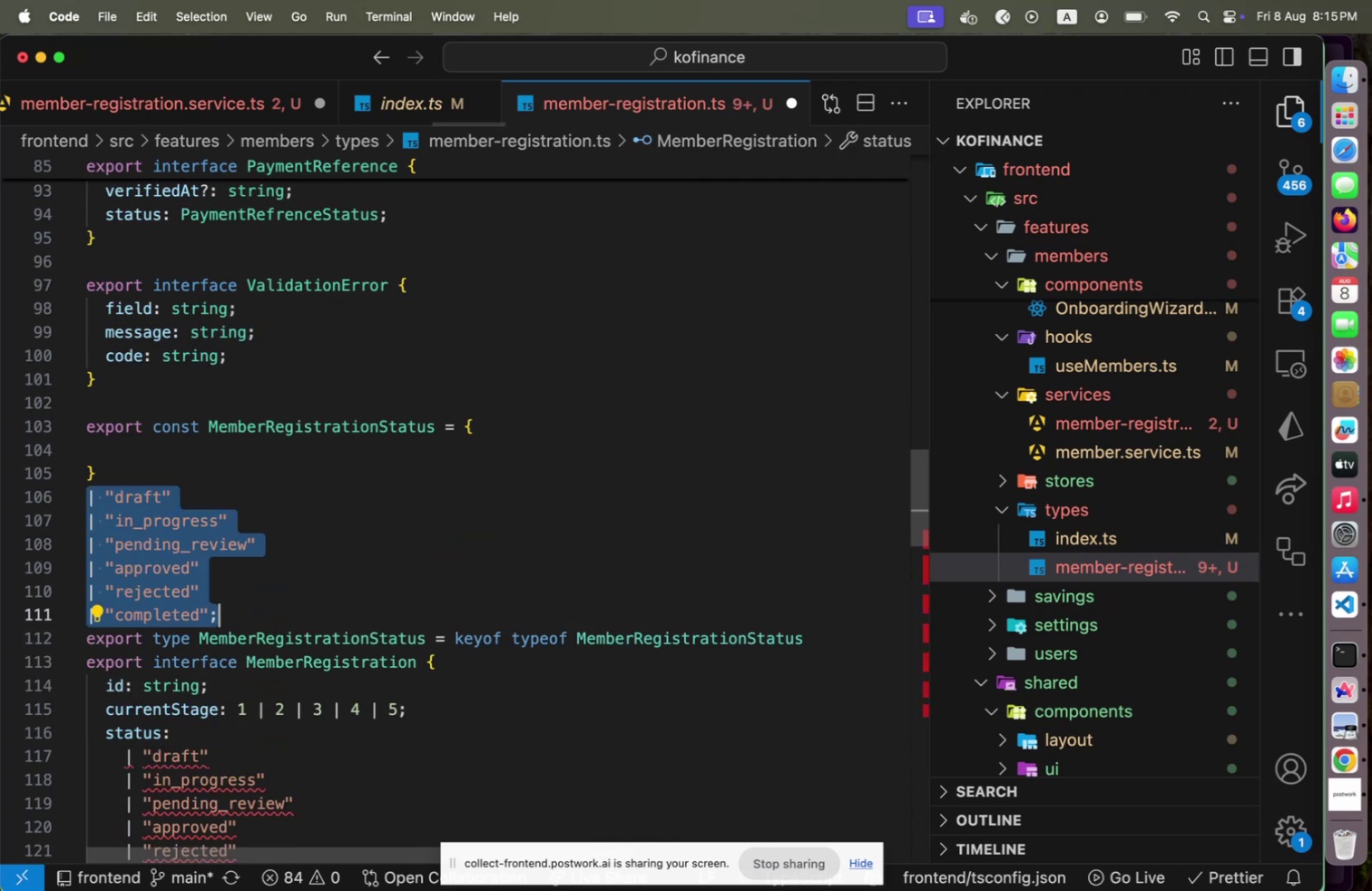 
key(Alt+ArrowUp)
 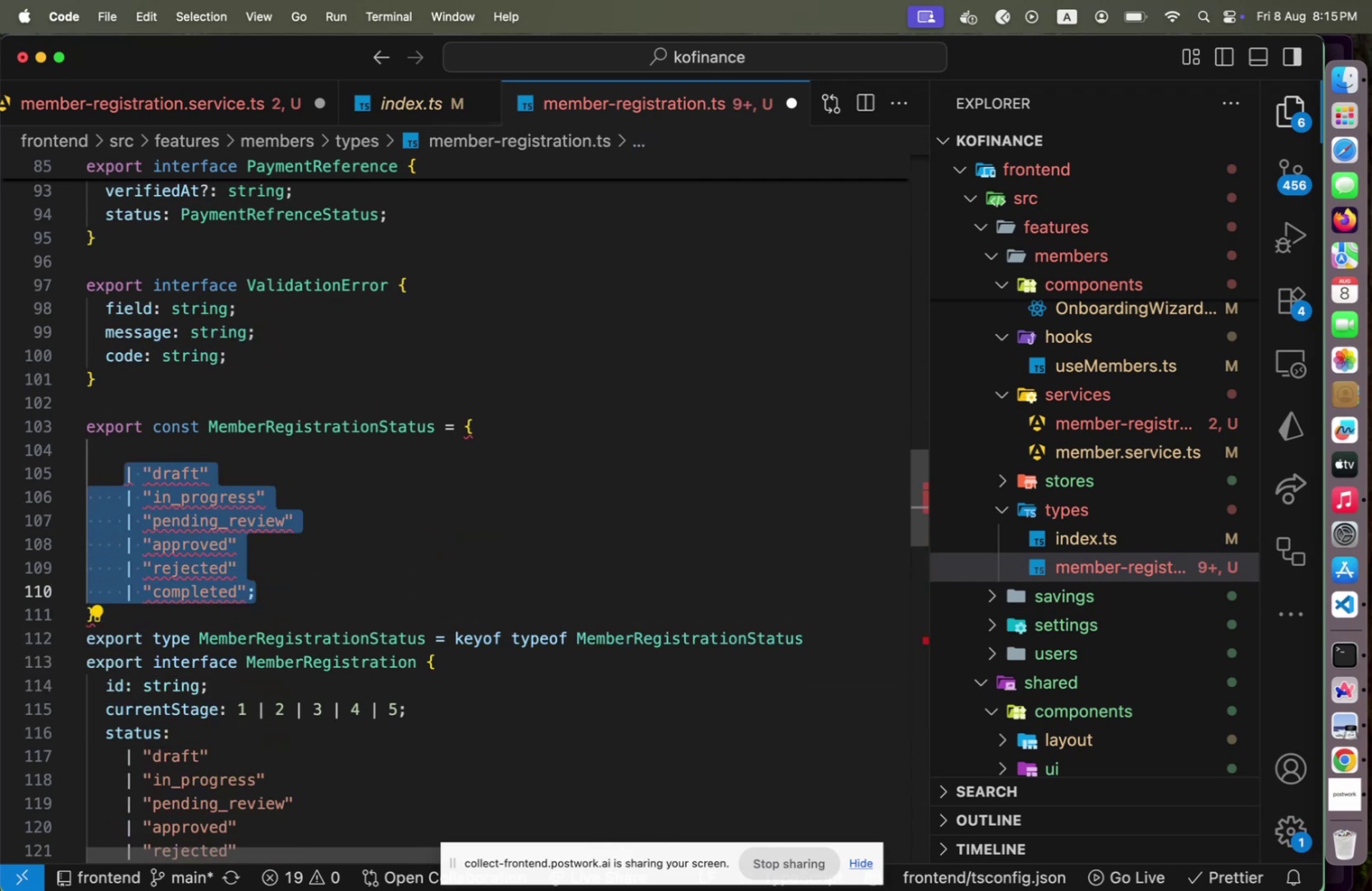 
key(ArrowLeft)
 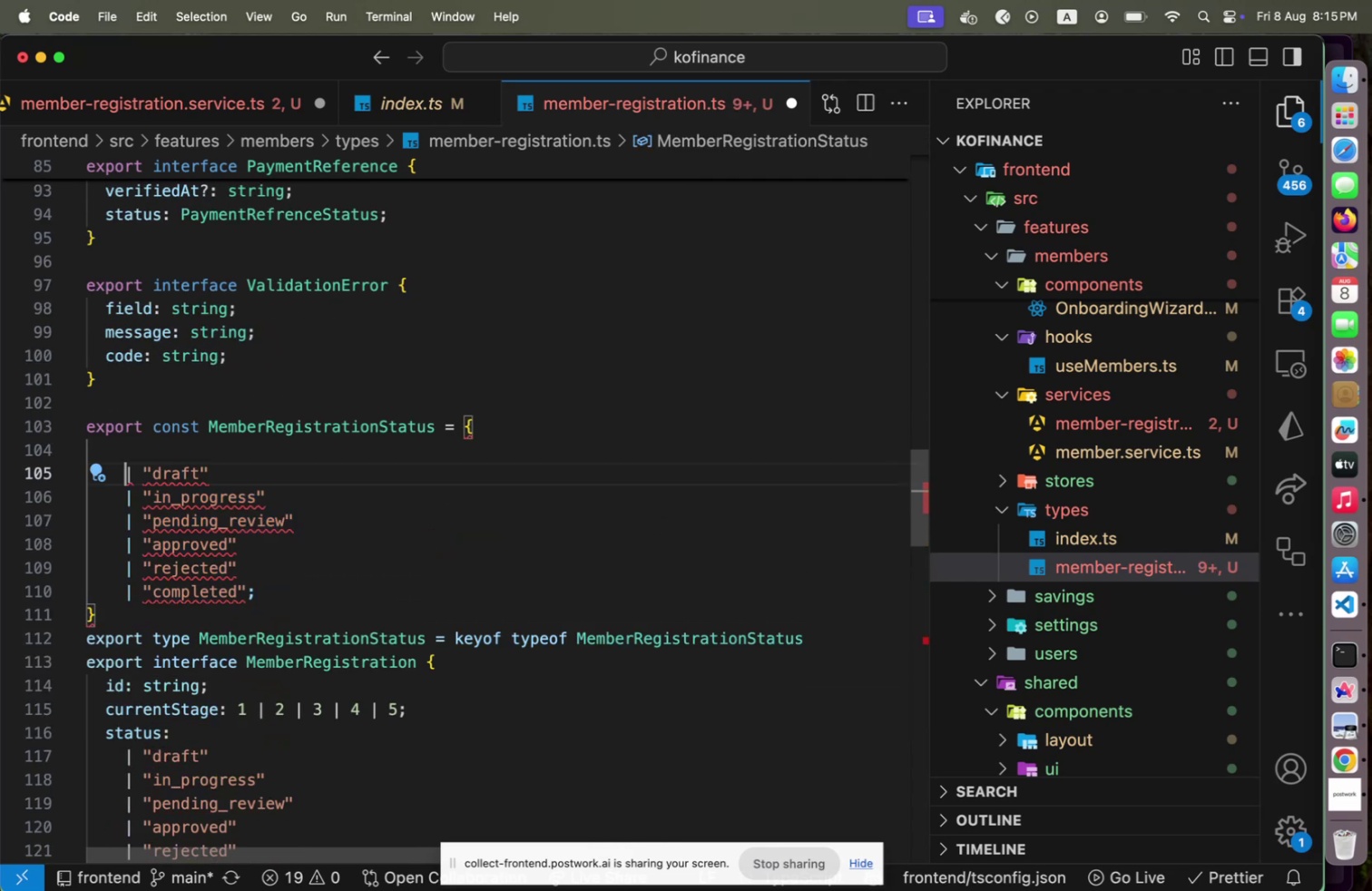 
key(Shift+ArrowRight)
 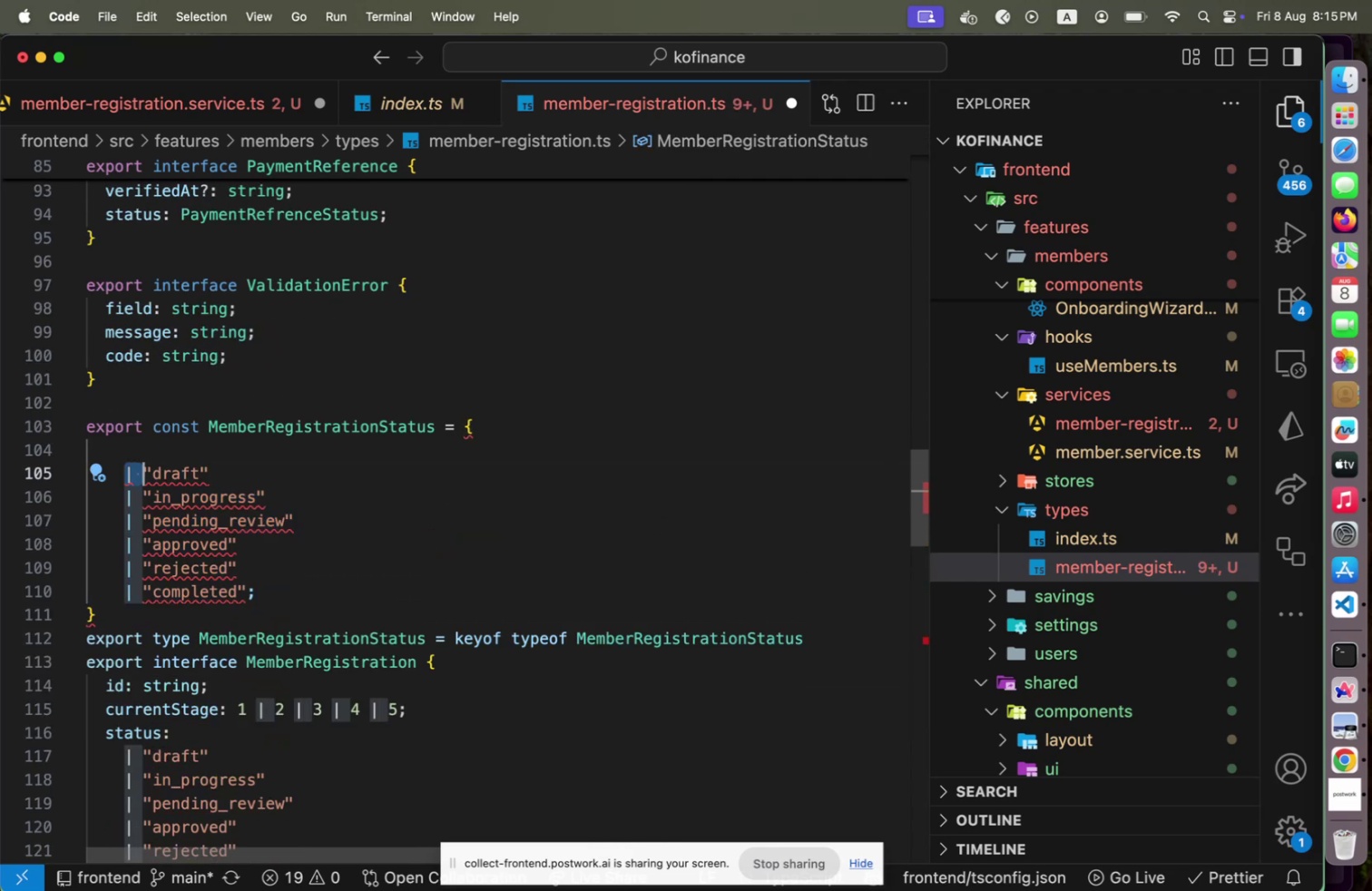 
key(Shift+ArrowRight)
 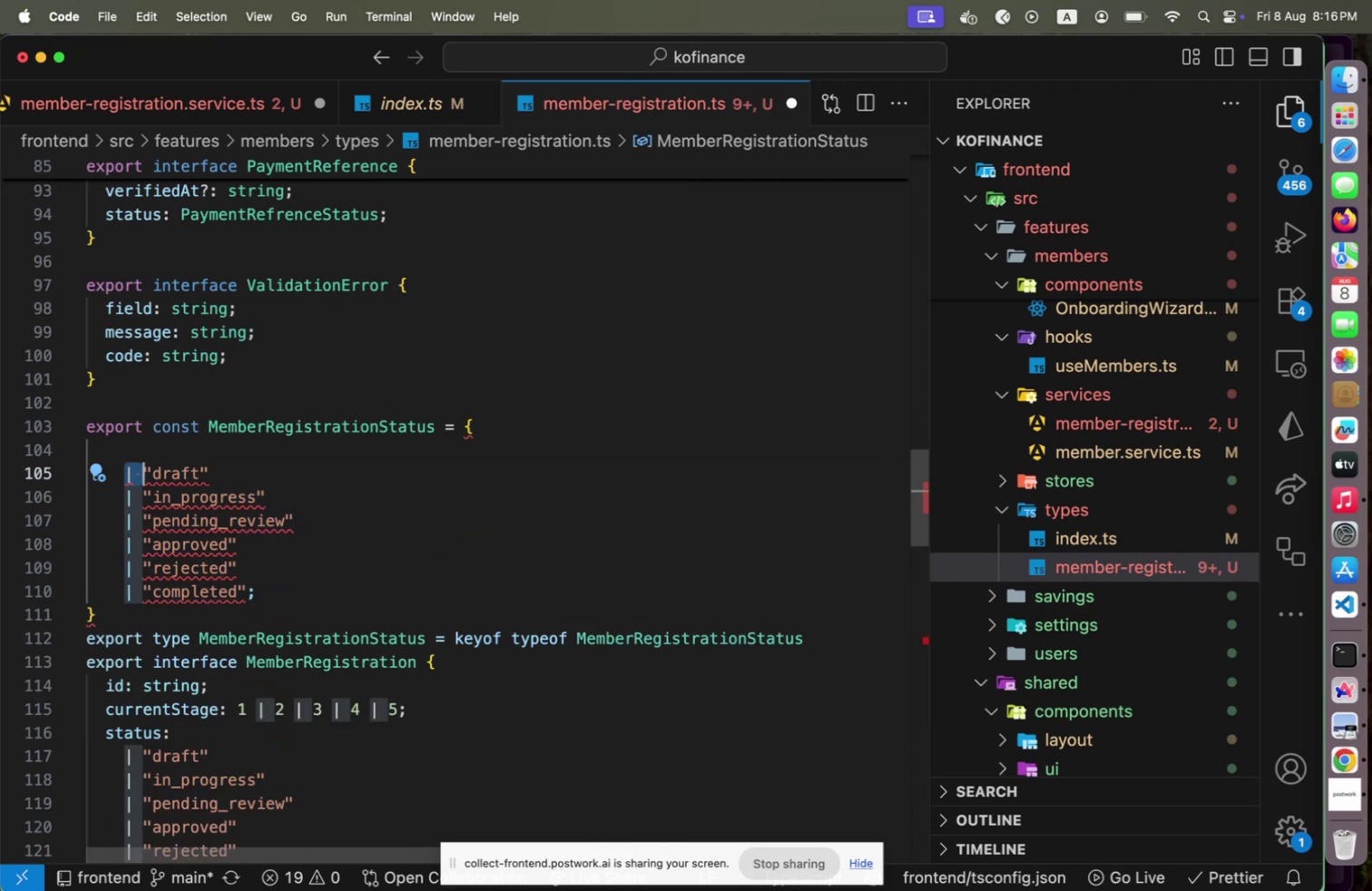 
key(Backspace)
type(DRAFT: )
 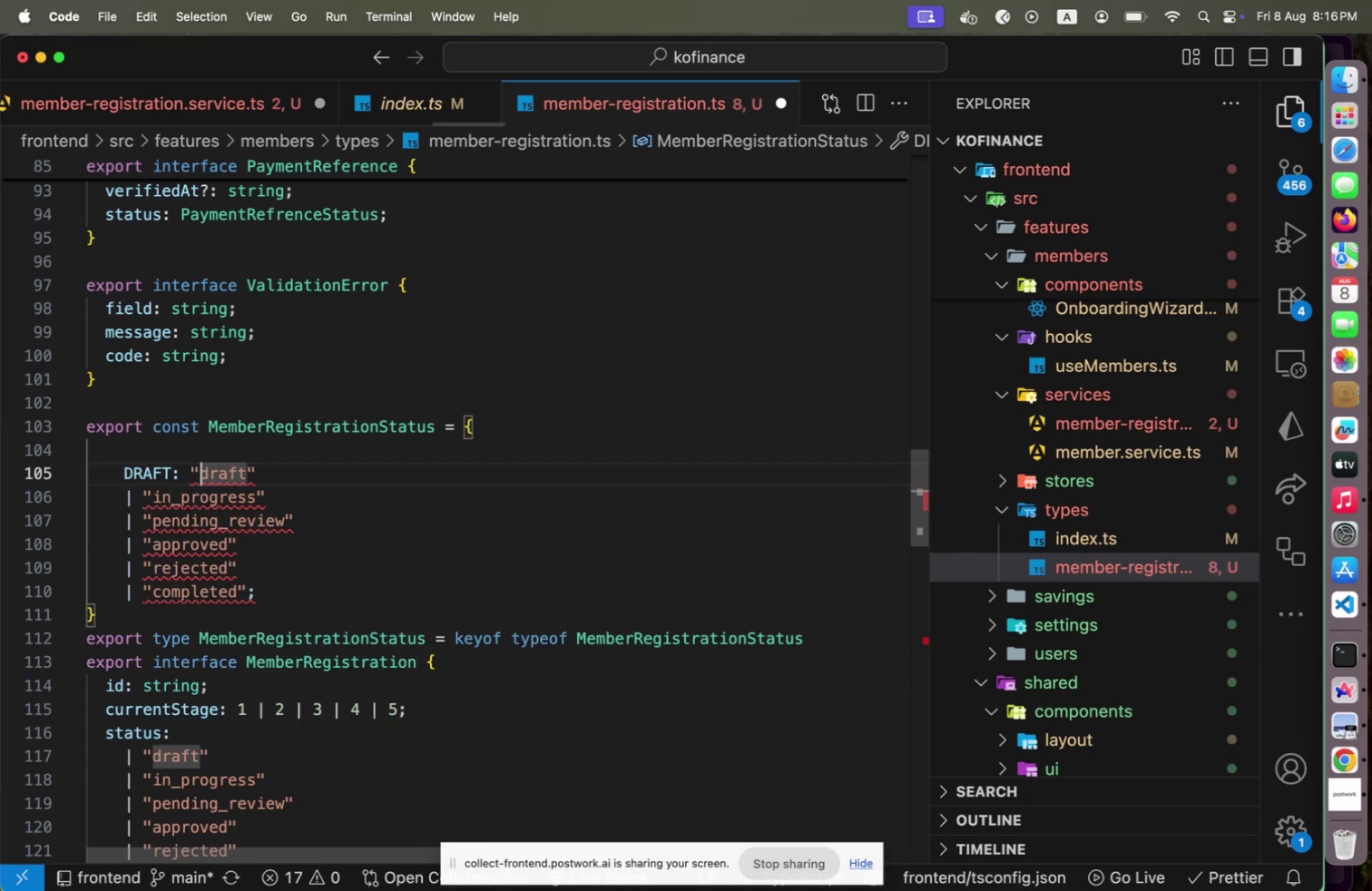 
 